 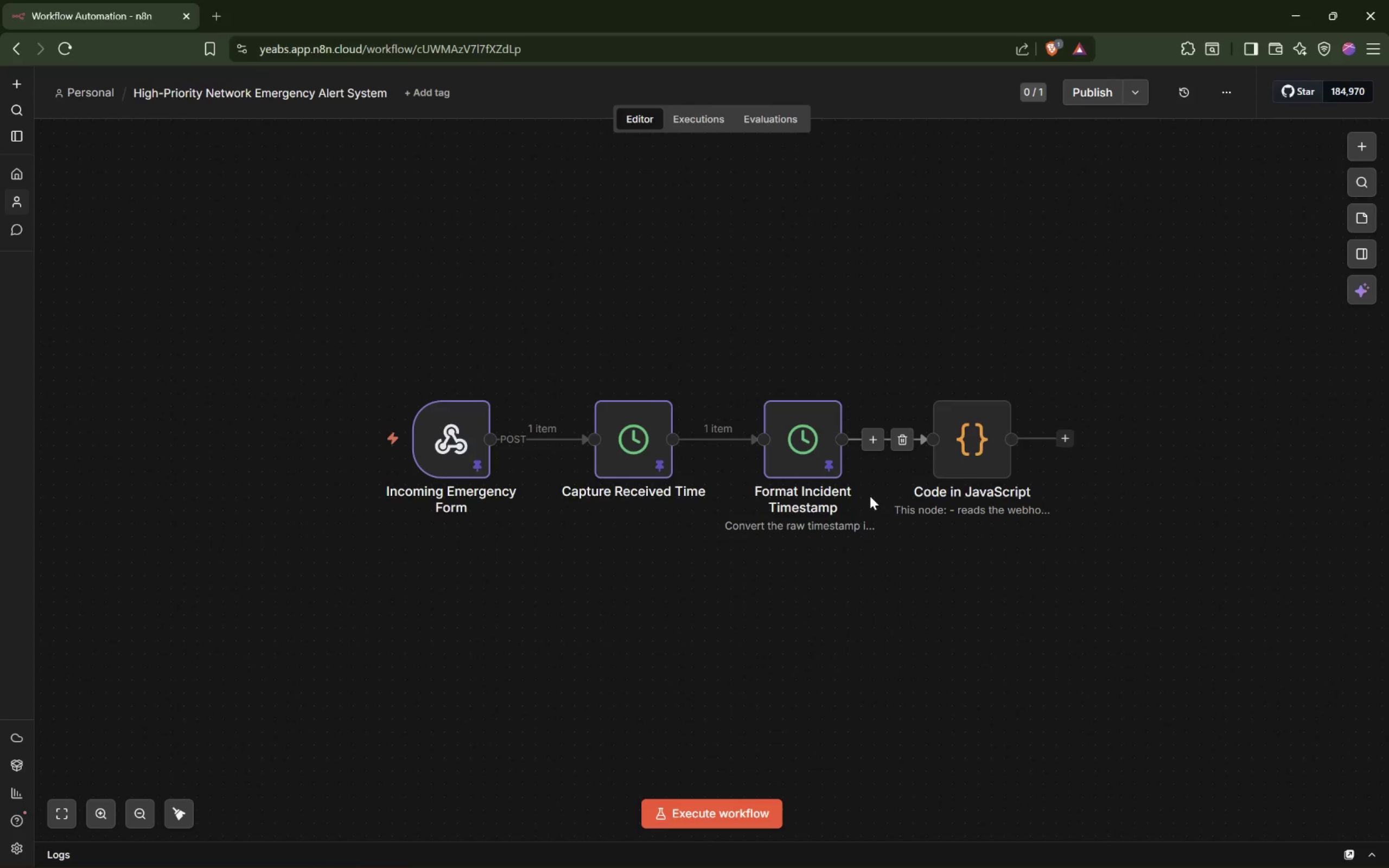 
hold_key(key=ShiftLeft, duration=1.05)
scroll: coordinate [870, 496], scroll_direction: down, amount: 6.0
 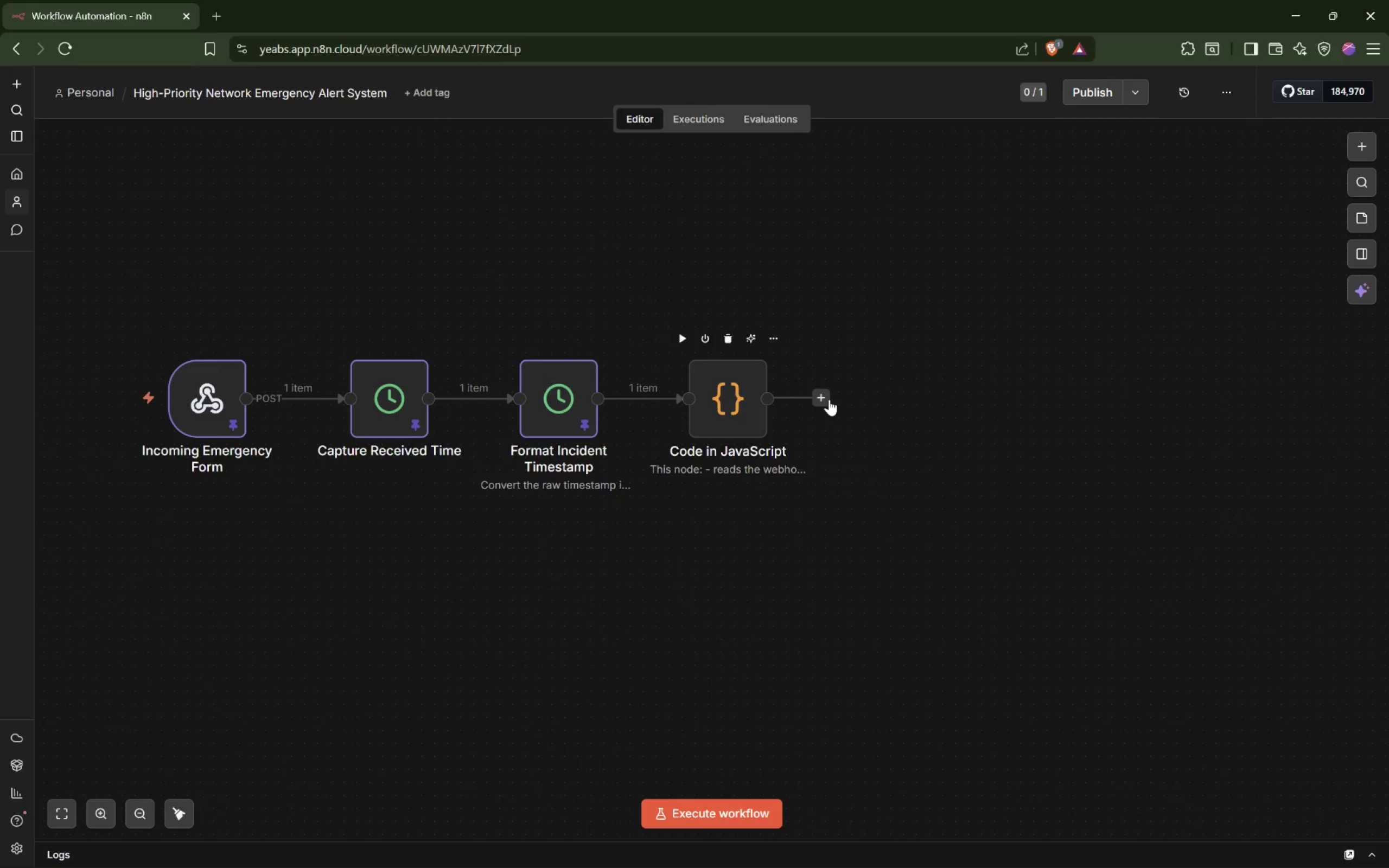 
left_click([829, 399])
 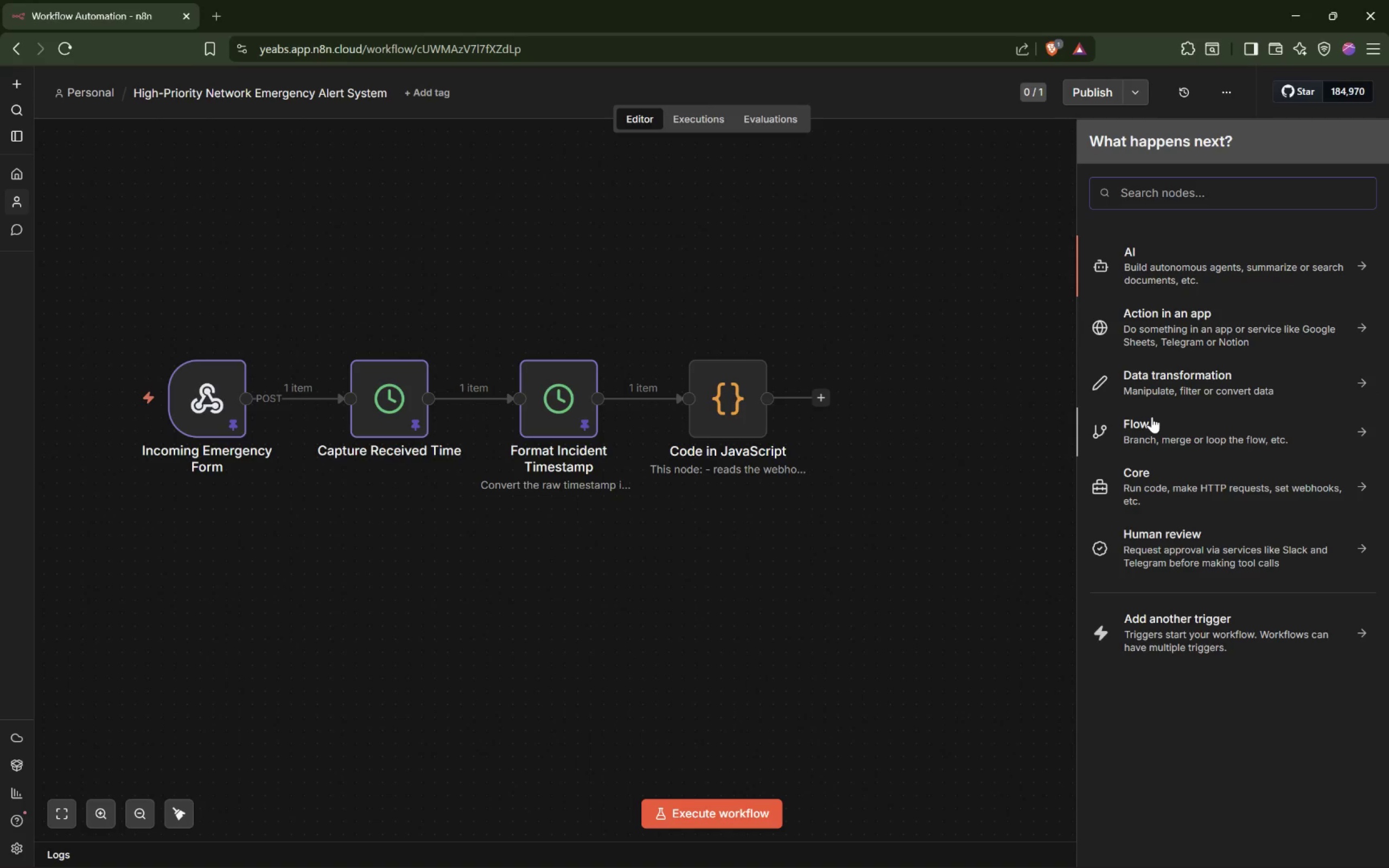 
wait(23.01)
 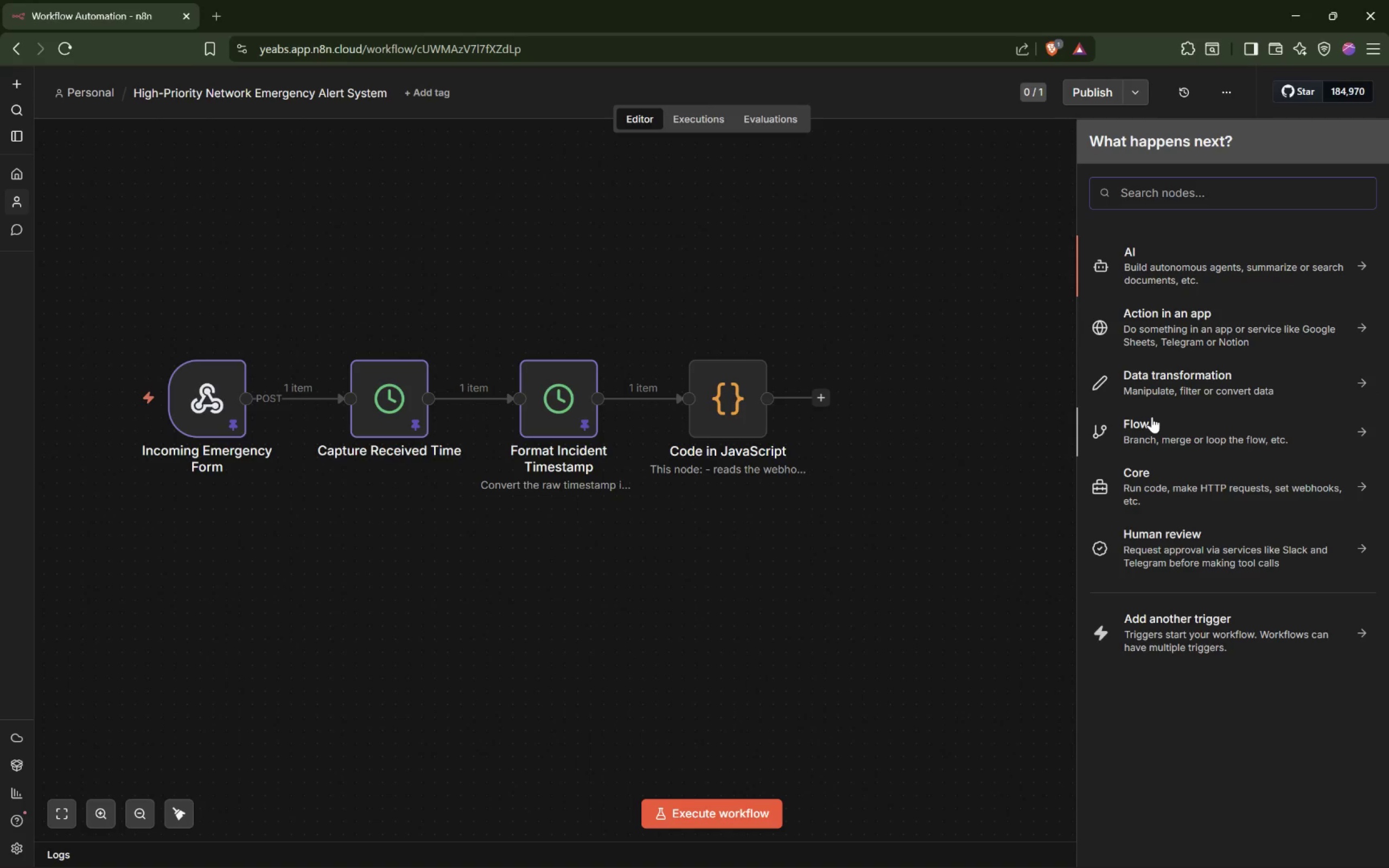 
key(Shift+ShiftLeft)
 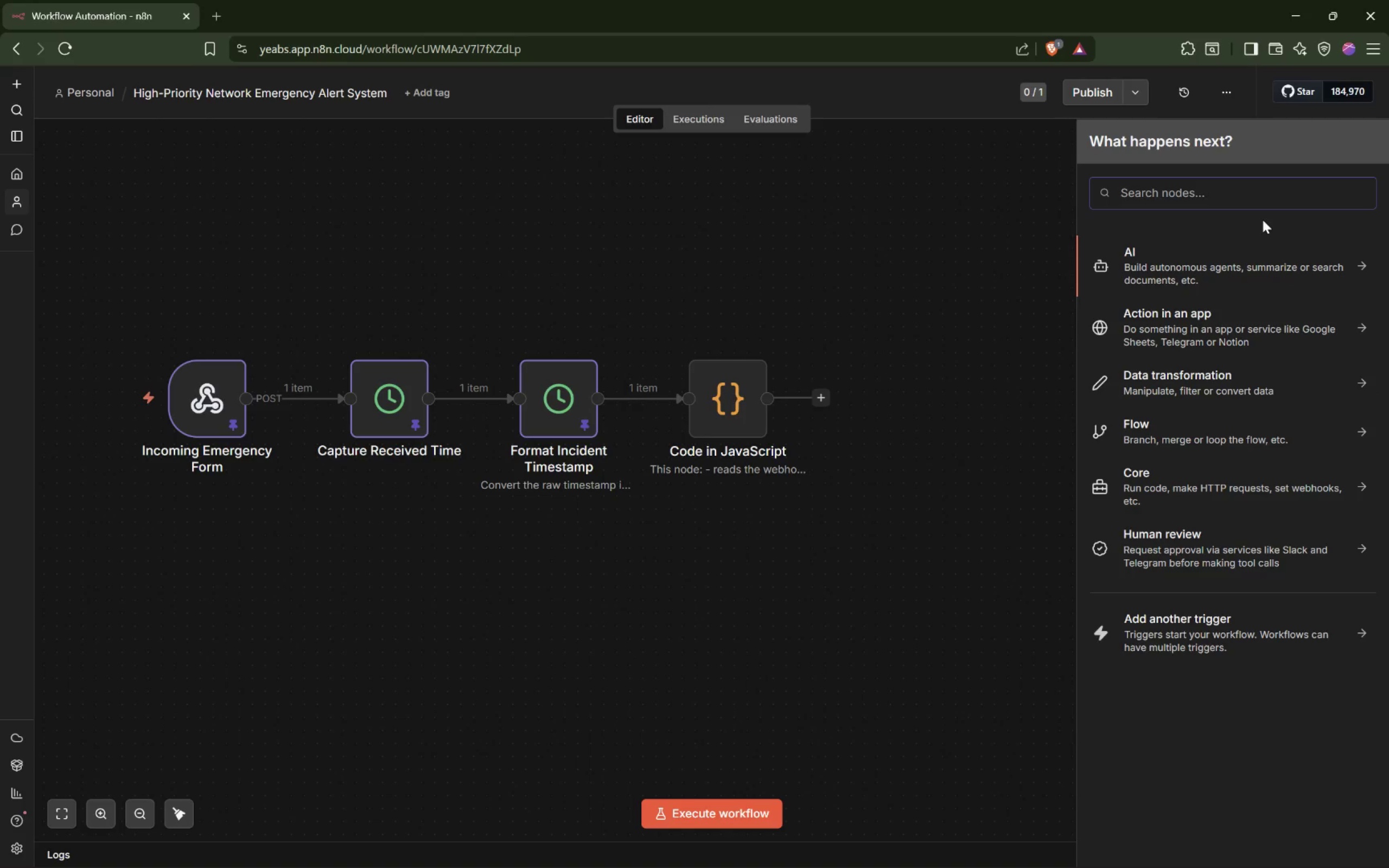 
key(Shift+I)
 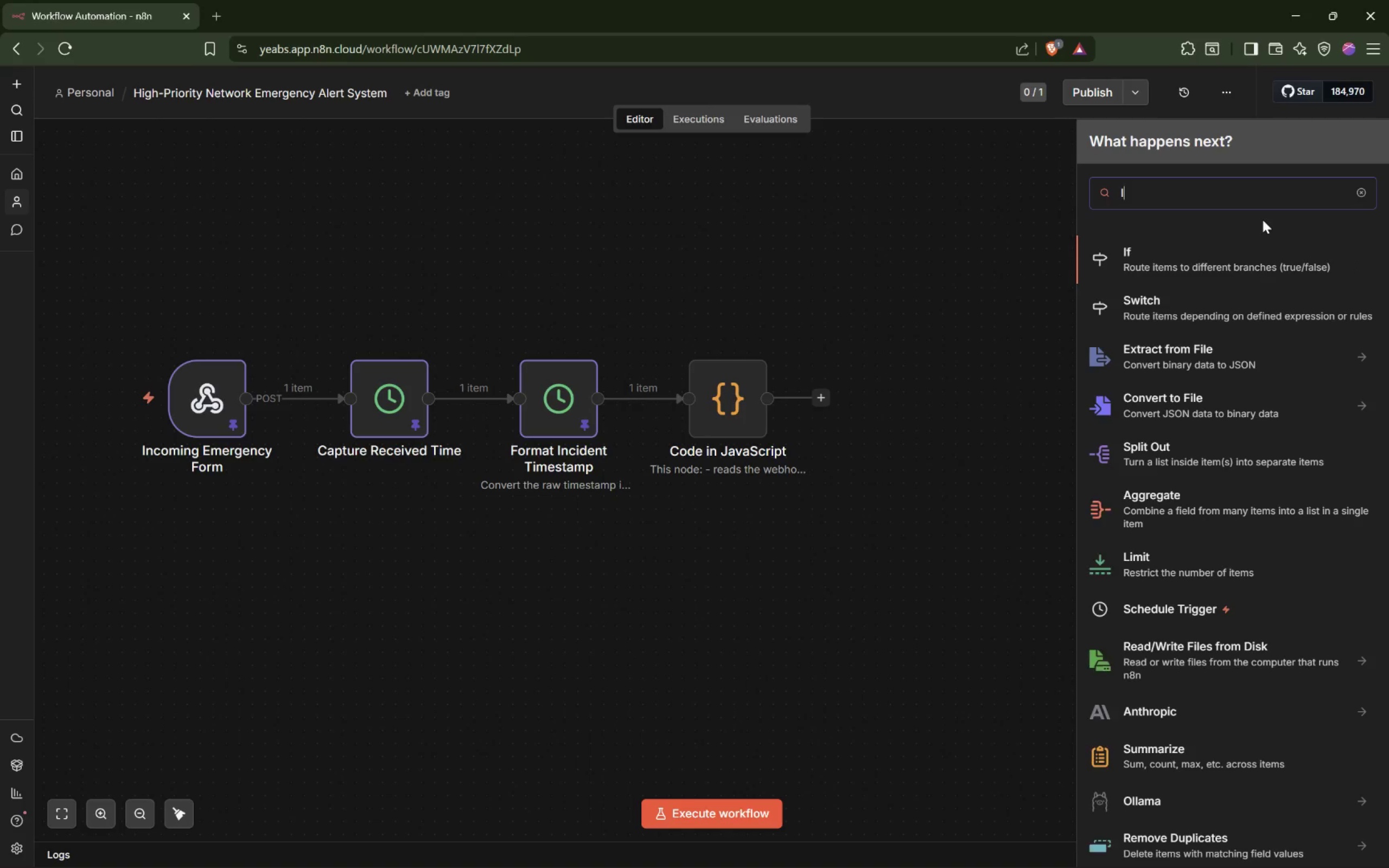 
key(Shift+ShiftRight)
 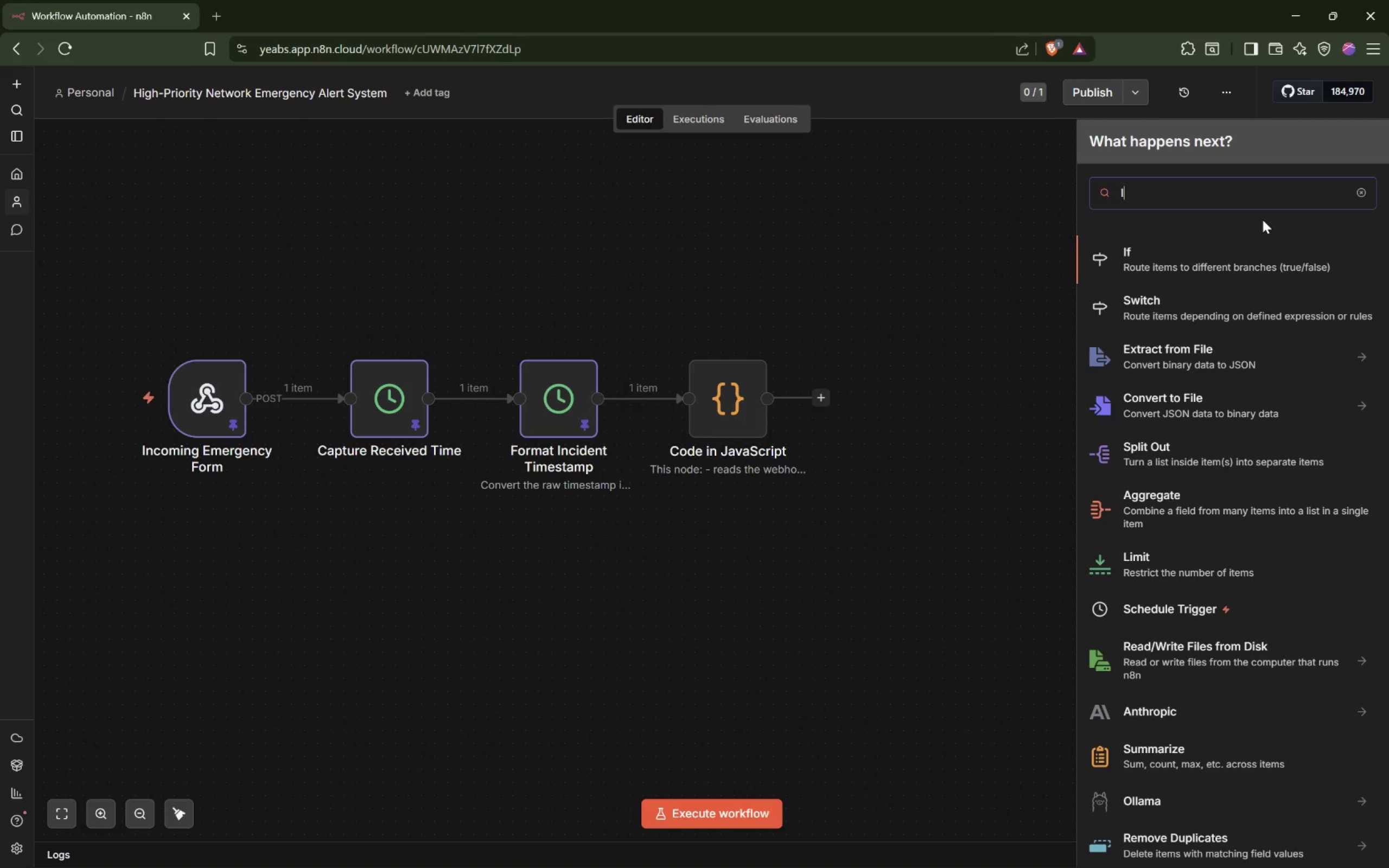 
key(Shift+F)
 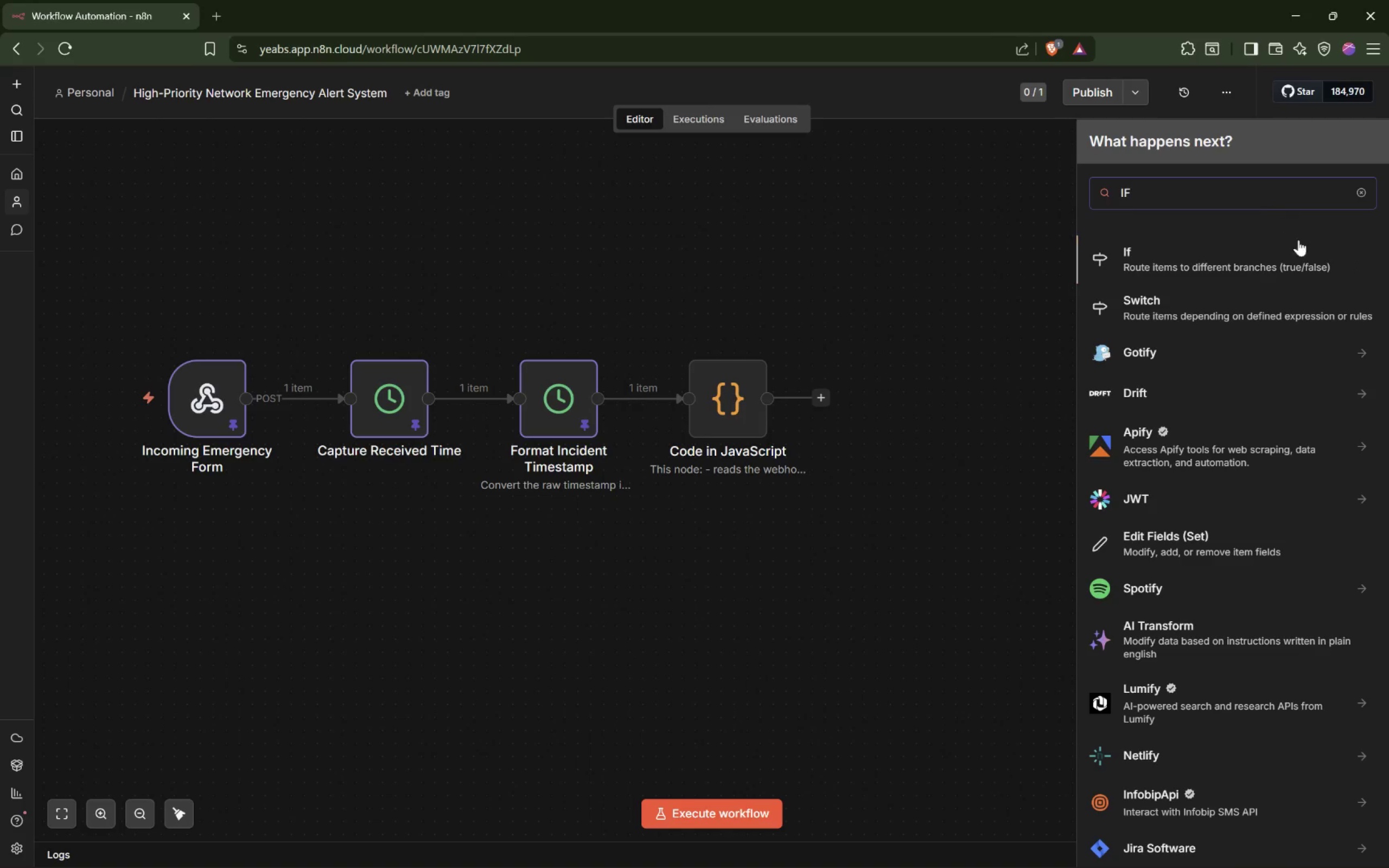 
left_click([1238, 270])
 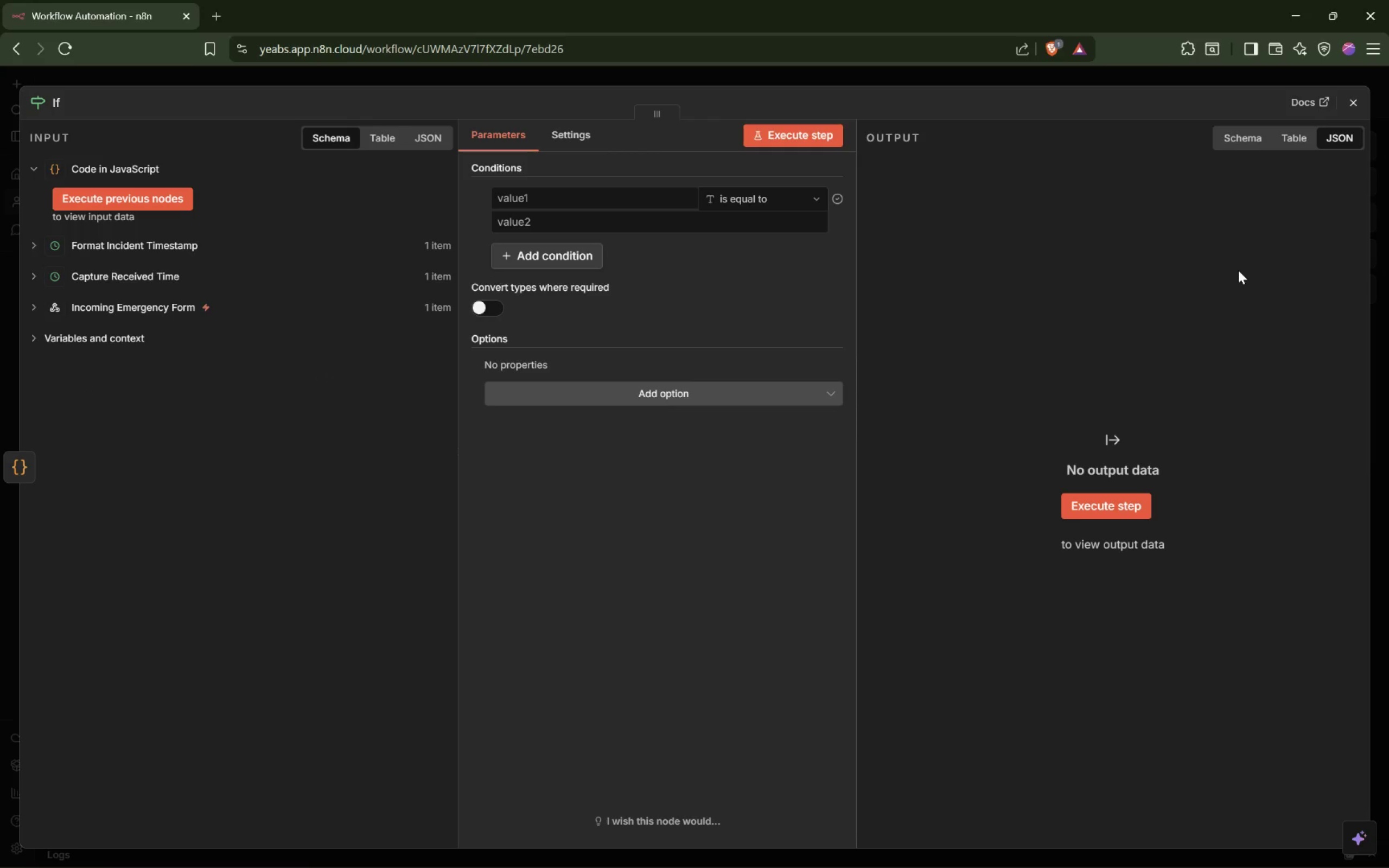 
wait(8.16)
 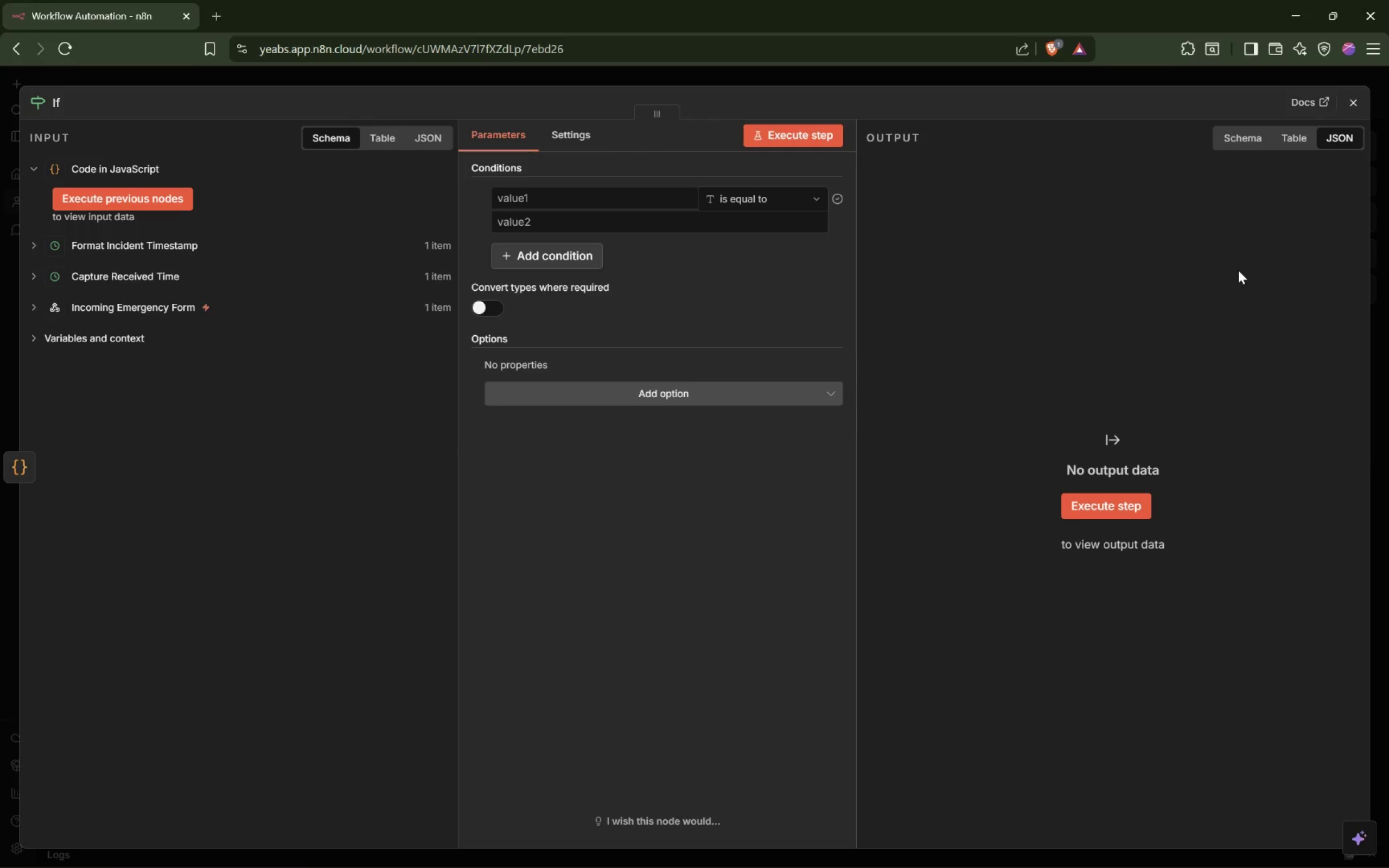 
mouse_move([542, 202])
 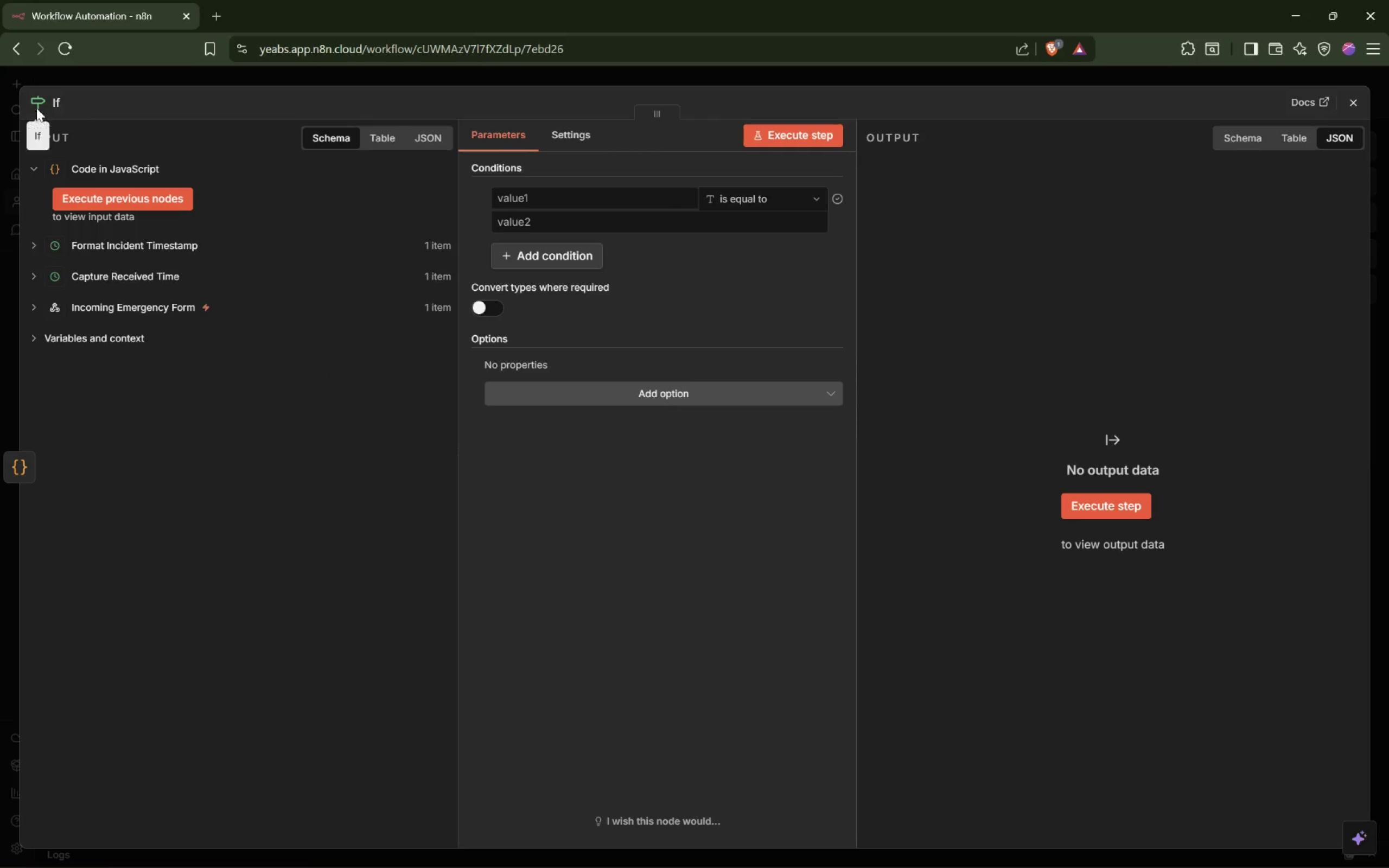 
left_click([54, 97])
 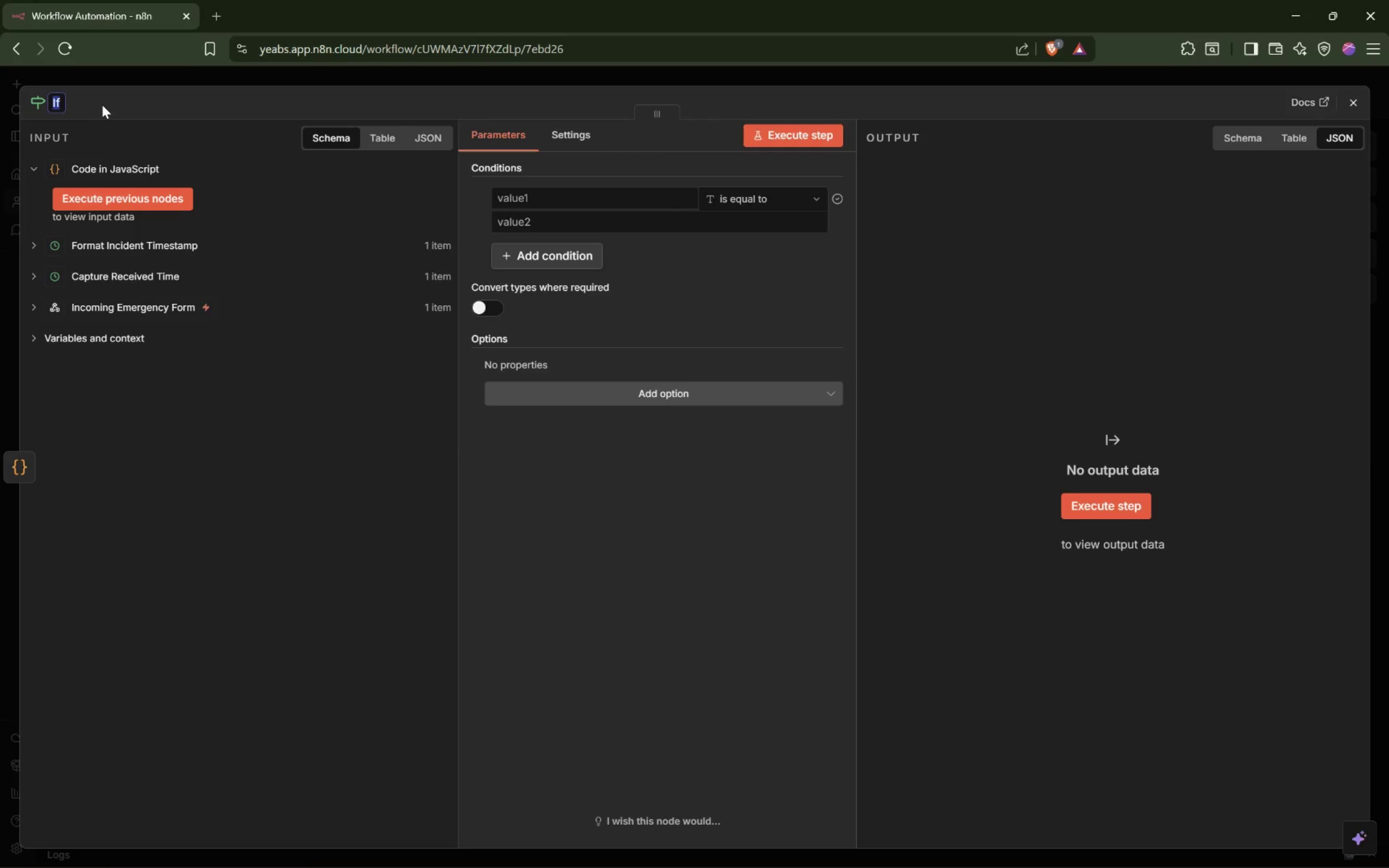 
type(Validate f)
key(Backspace)
type(Fields)
 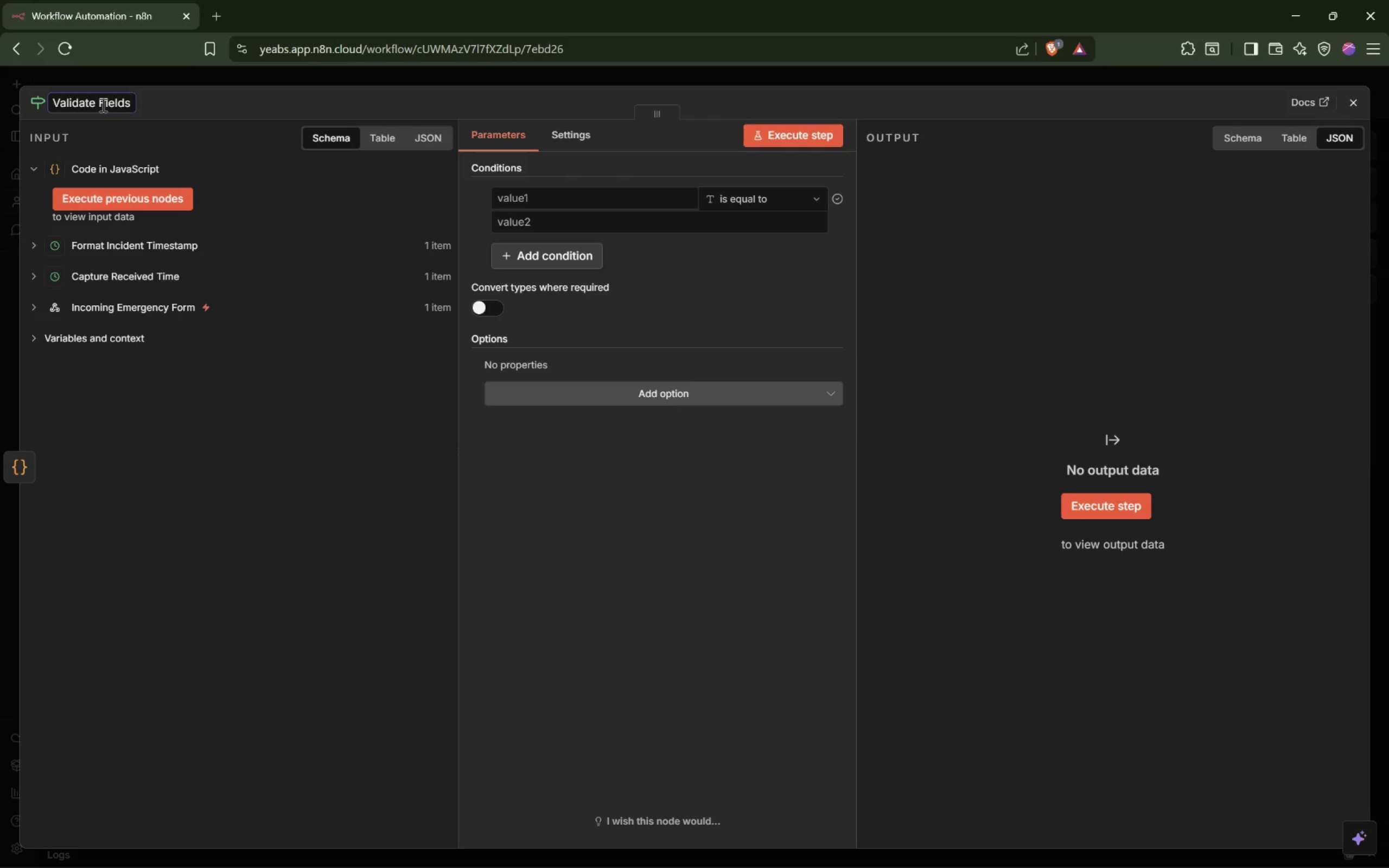 
key(Enter)
 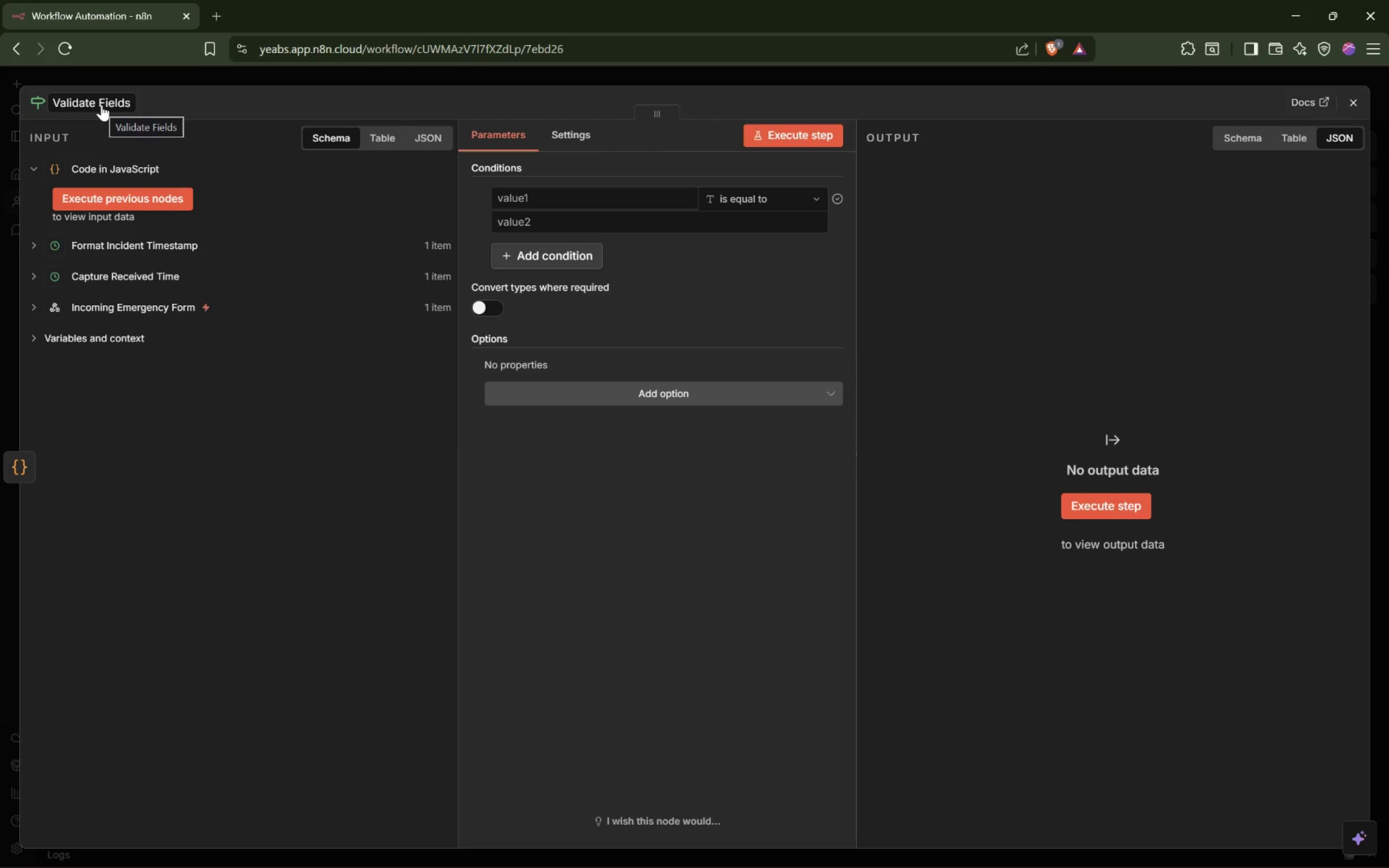 
wait(5.85)
 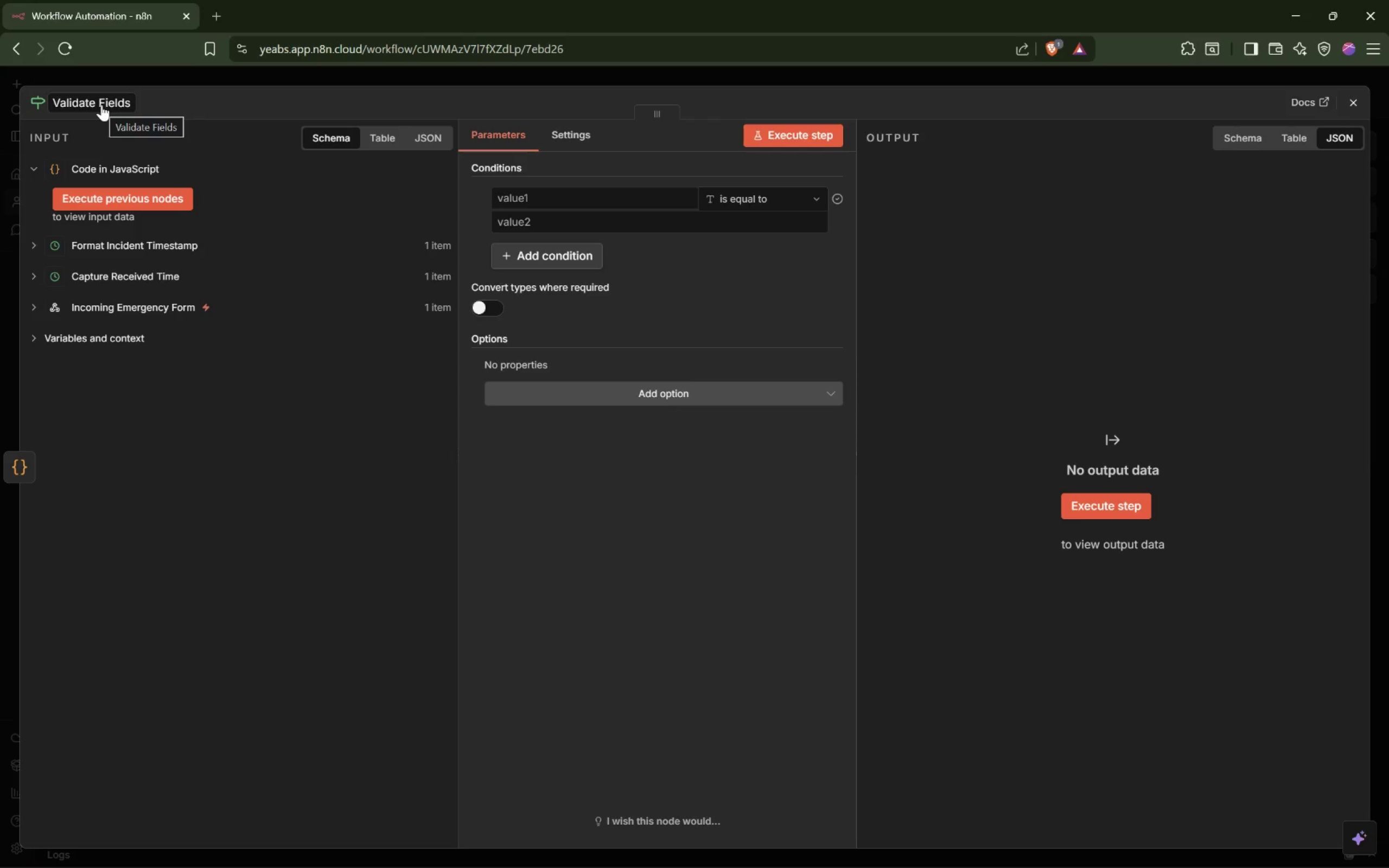 
left_click([562, 133])
 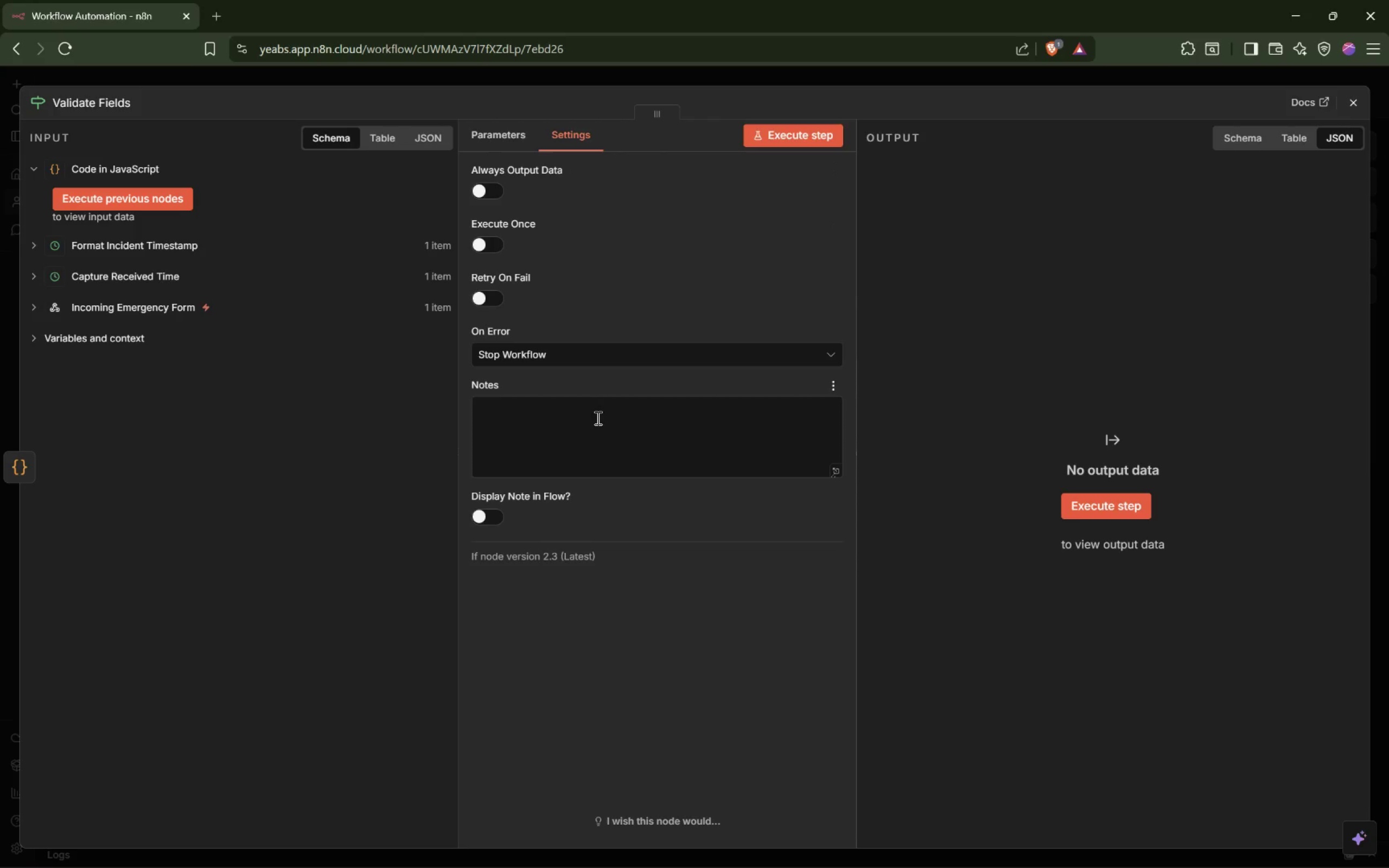 
left_click([597, 418])
 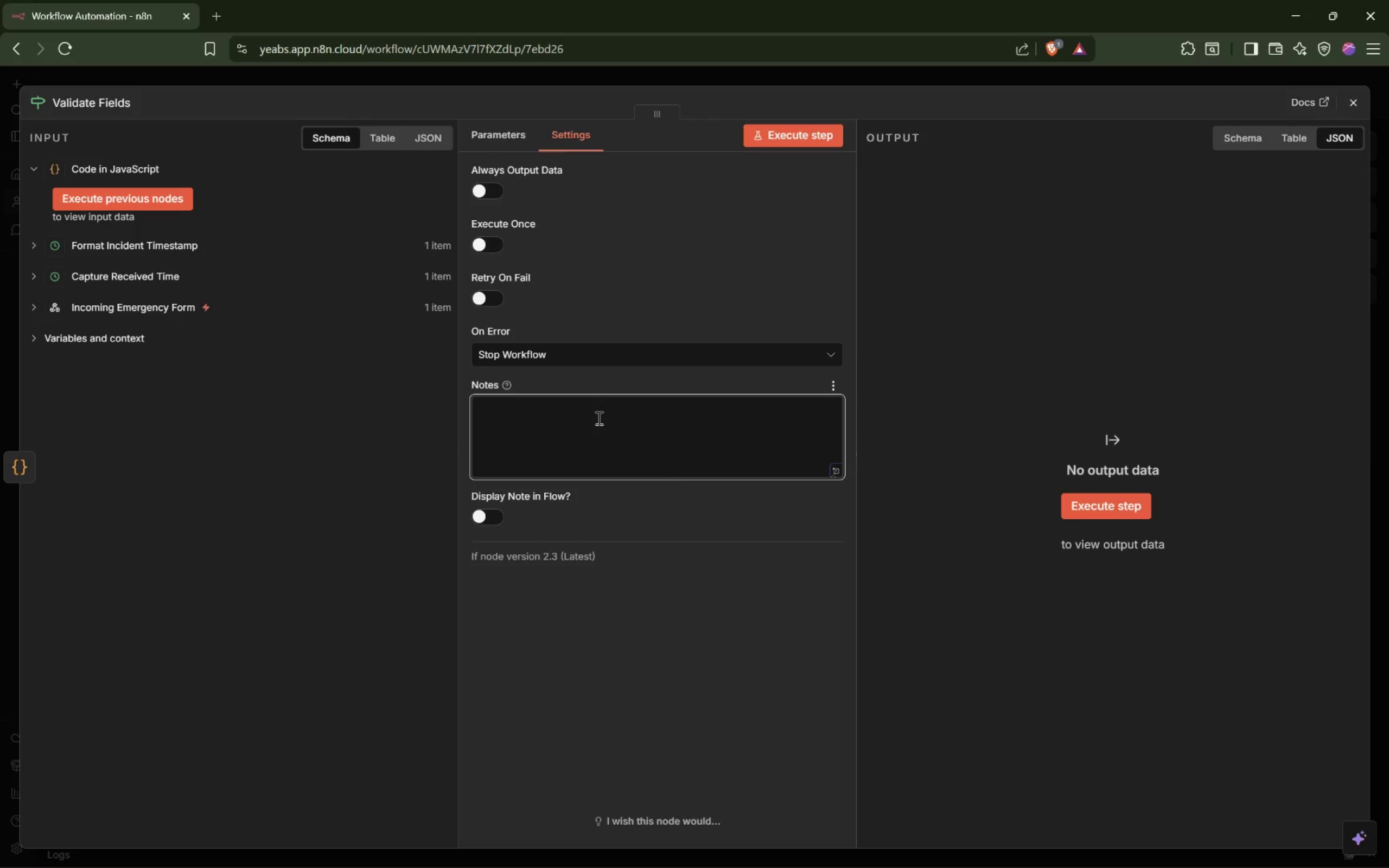 
wait(11.04)
 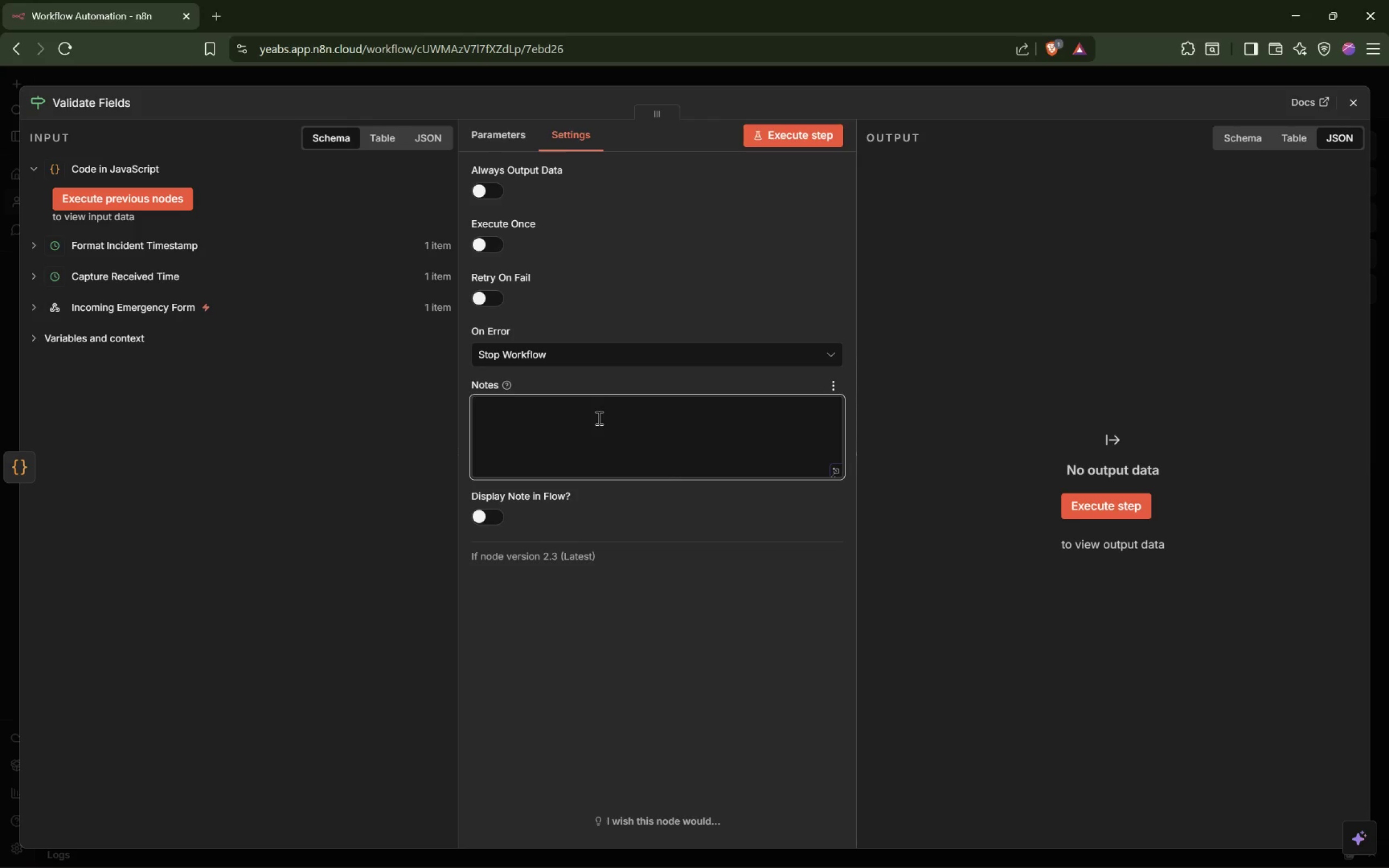 
type(Check whether all required F)
key(Backspace)
type(fields were provided.)
 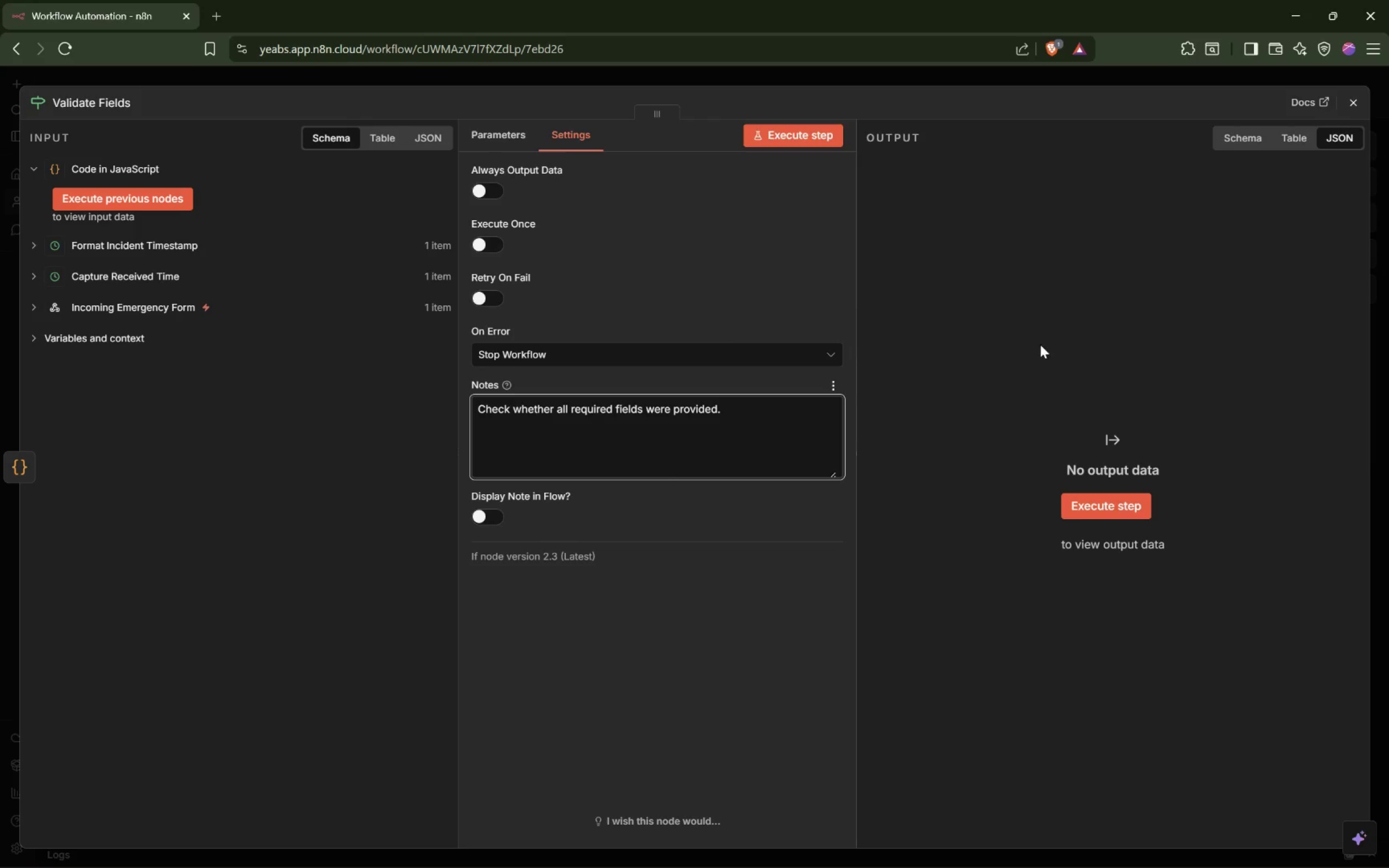 
left_click([503, 139])
 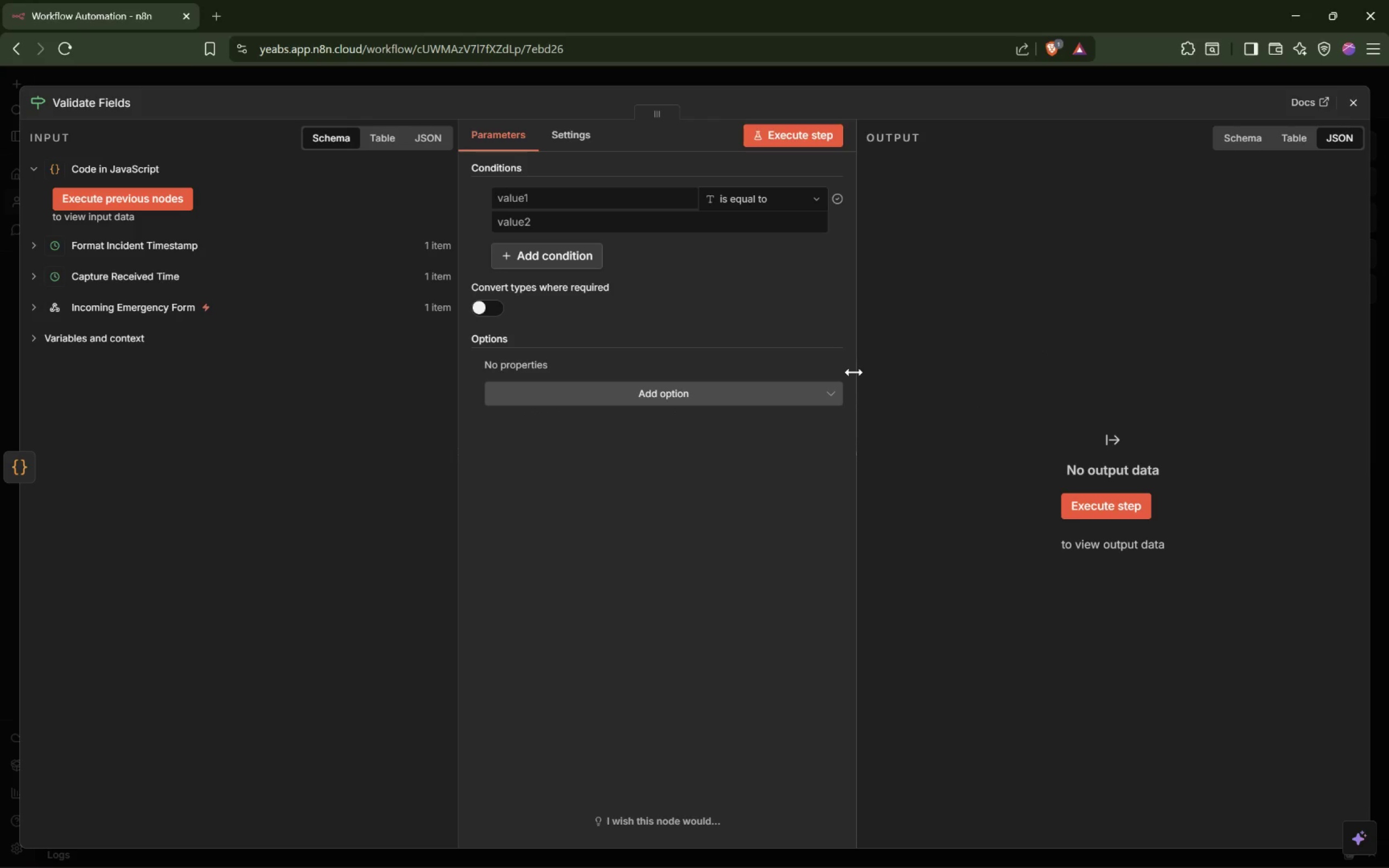 
wait(9.83)
 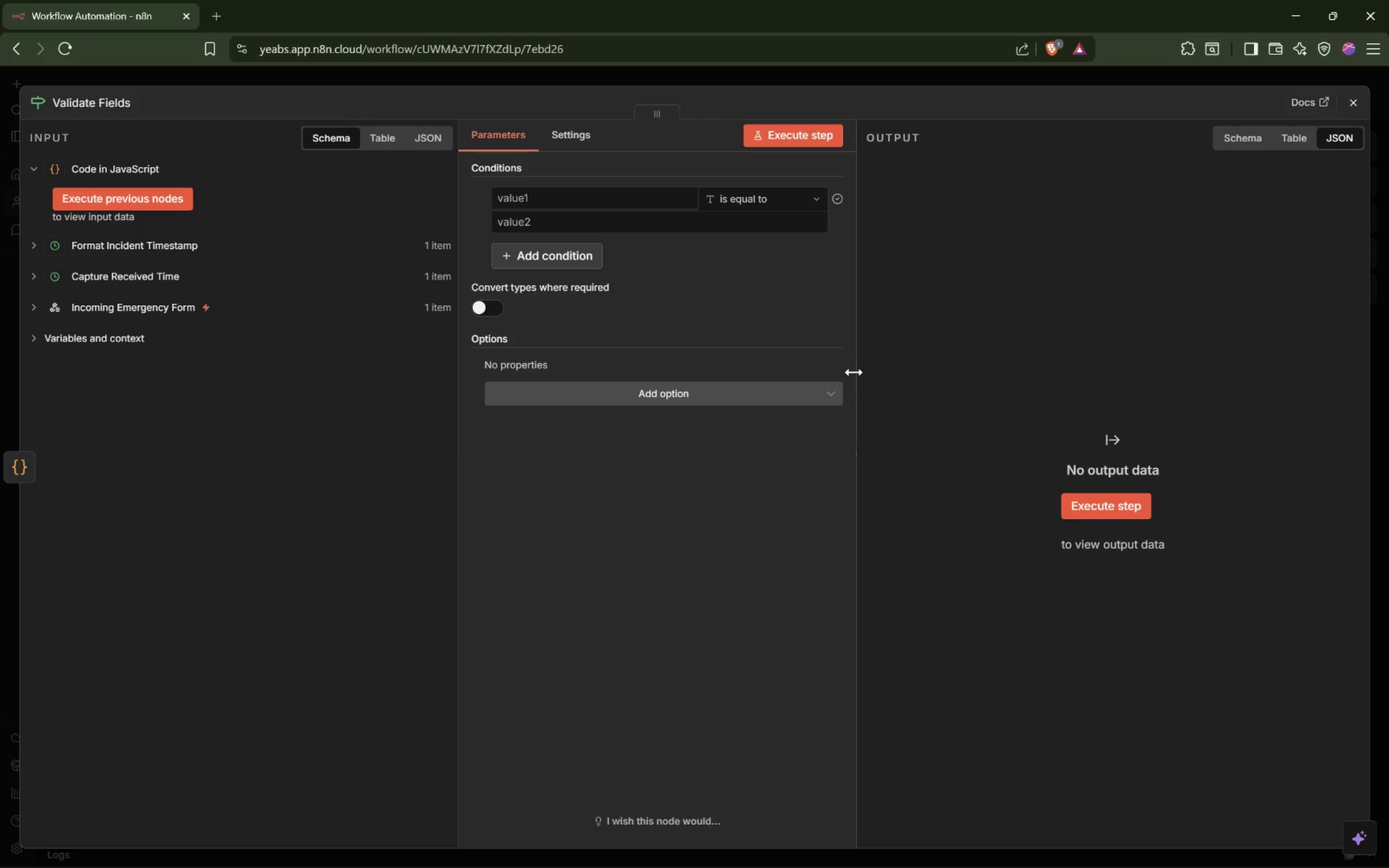 
left_click([538, 202])
 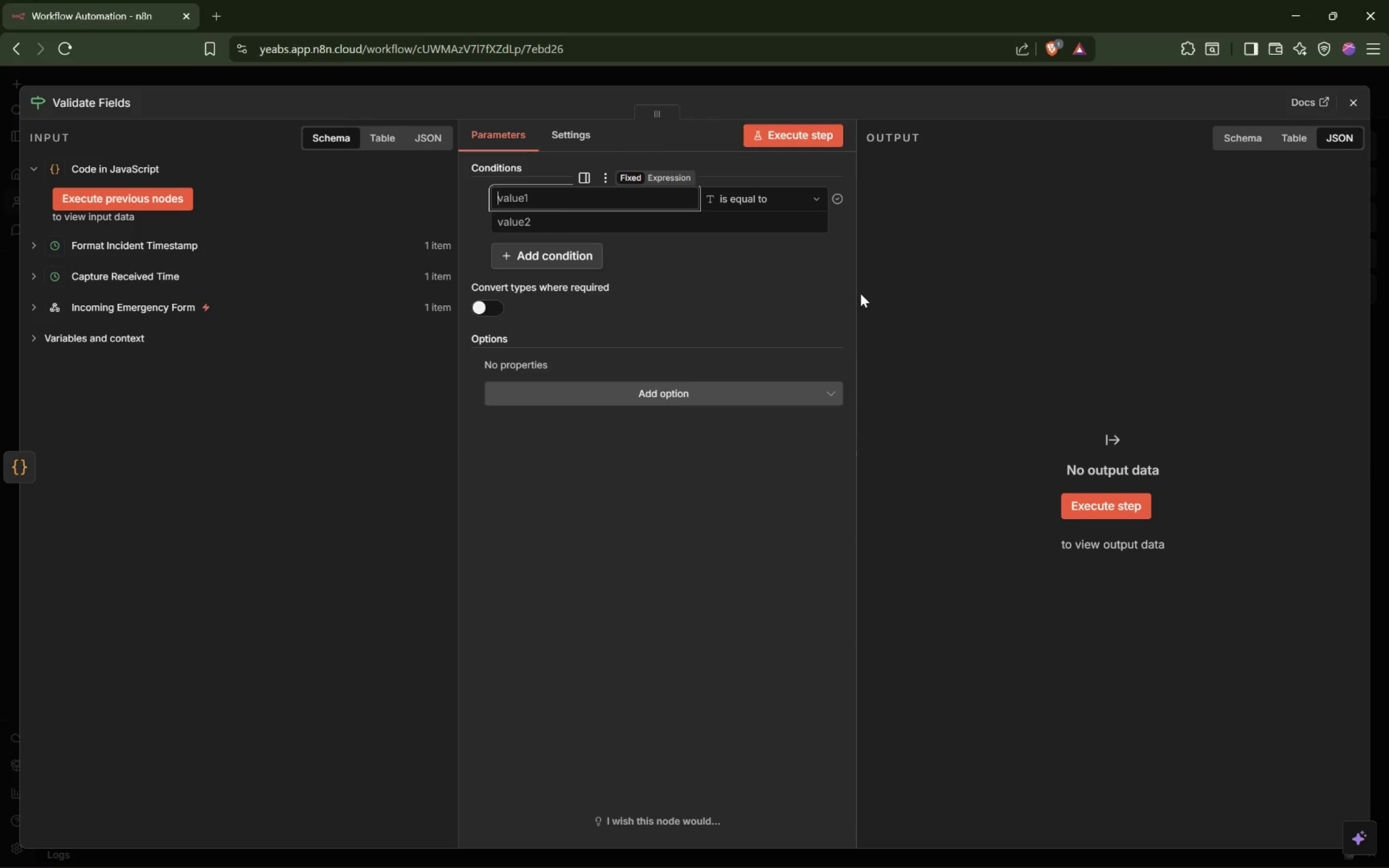 
left_click_drag(start_coordinate=[857, 295], to_coordinate=[1110, 322])
 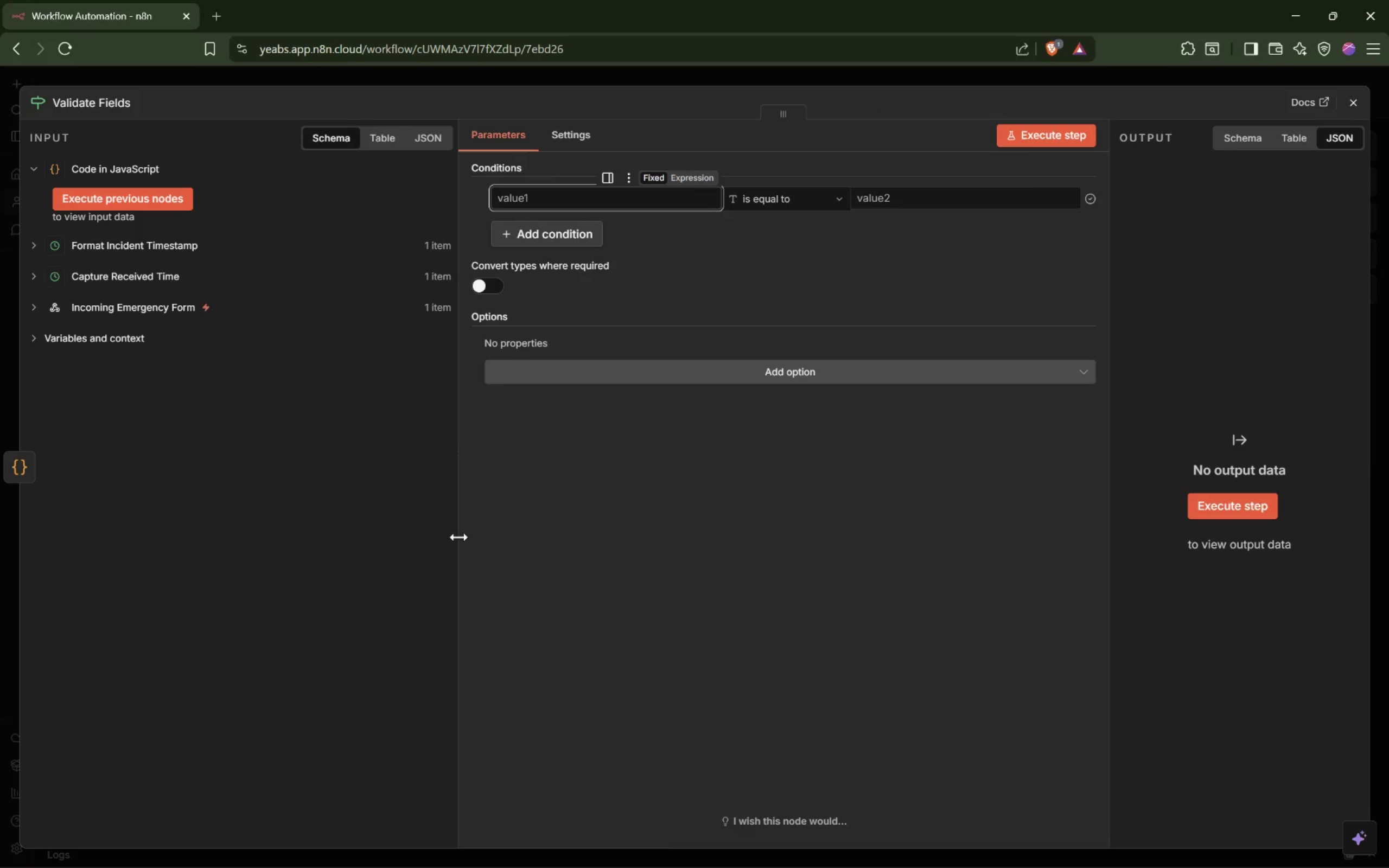 
left_click_drag(start_coordinate=[458, 537], to_coordinate=[410, 540])
 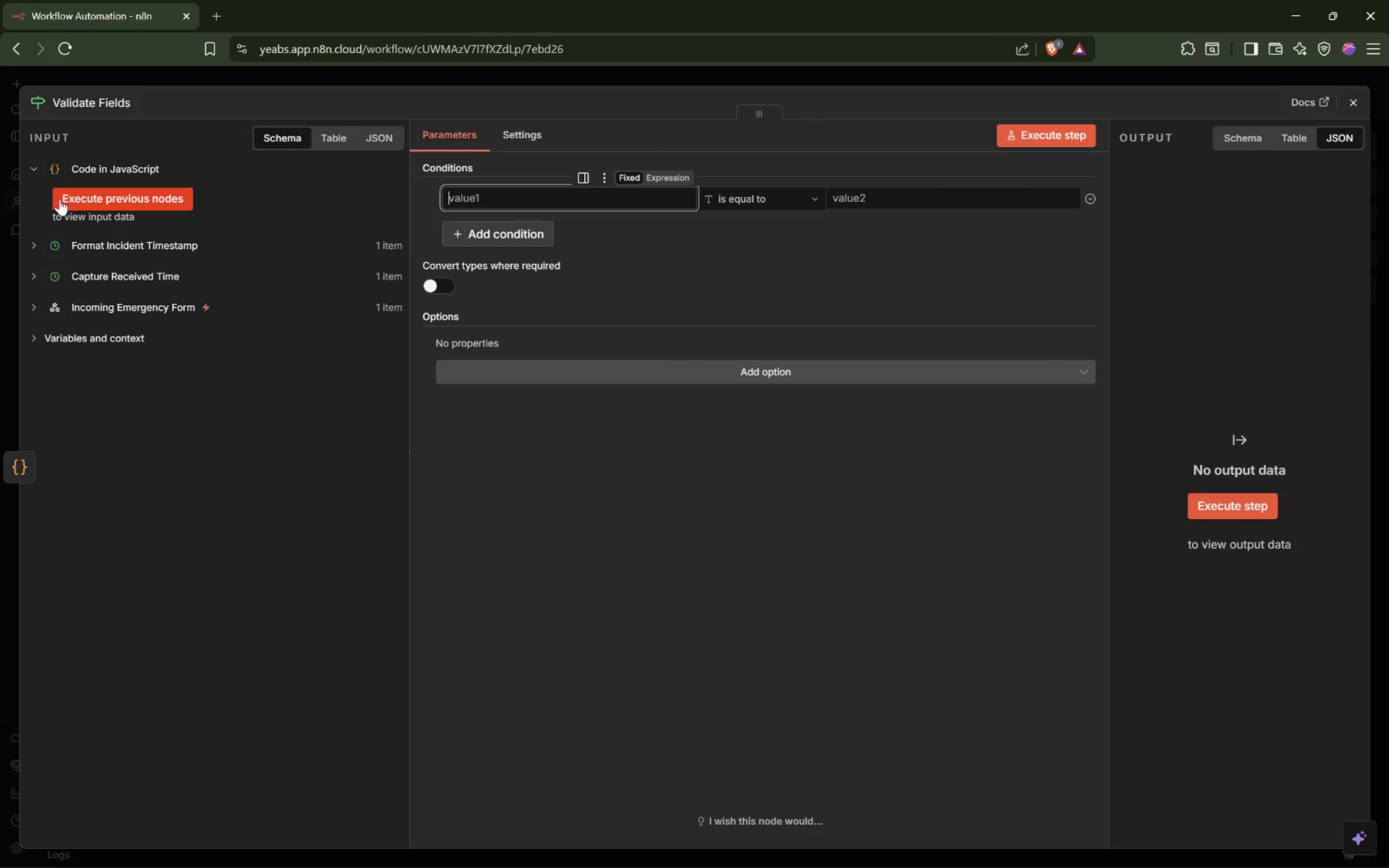 
left_click([128, 201])
 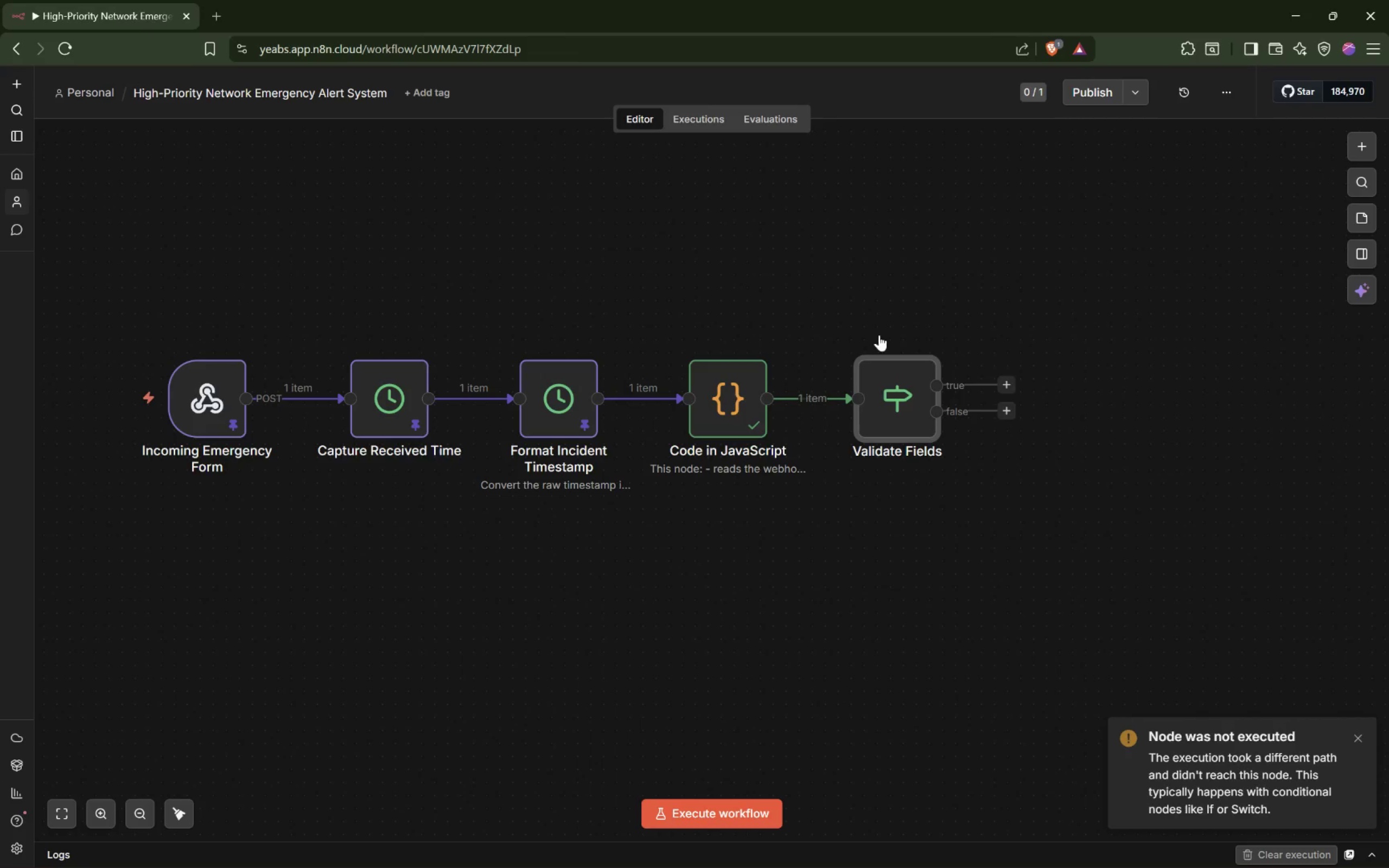 
wait(7.4)
 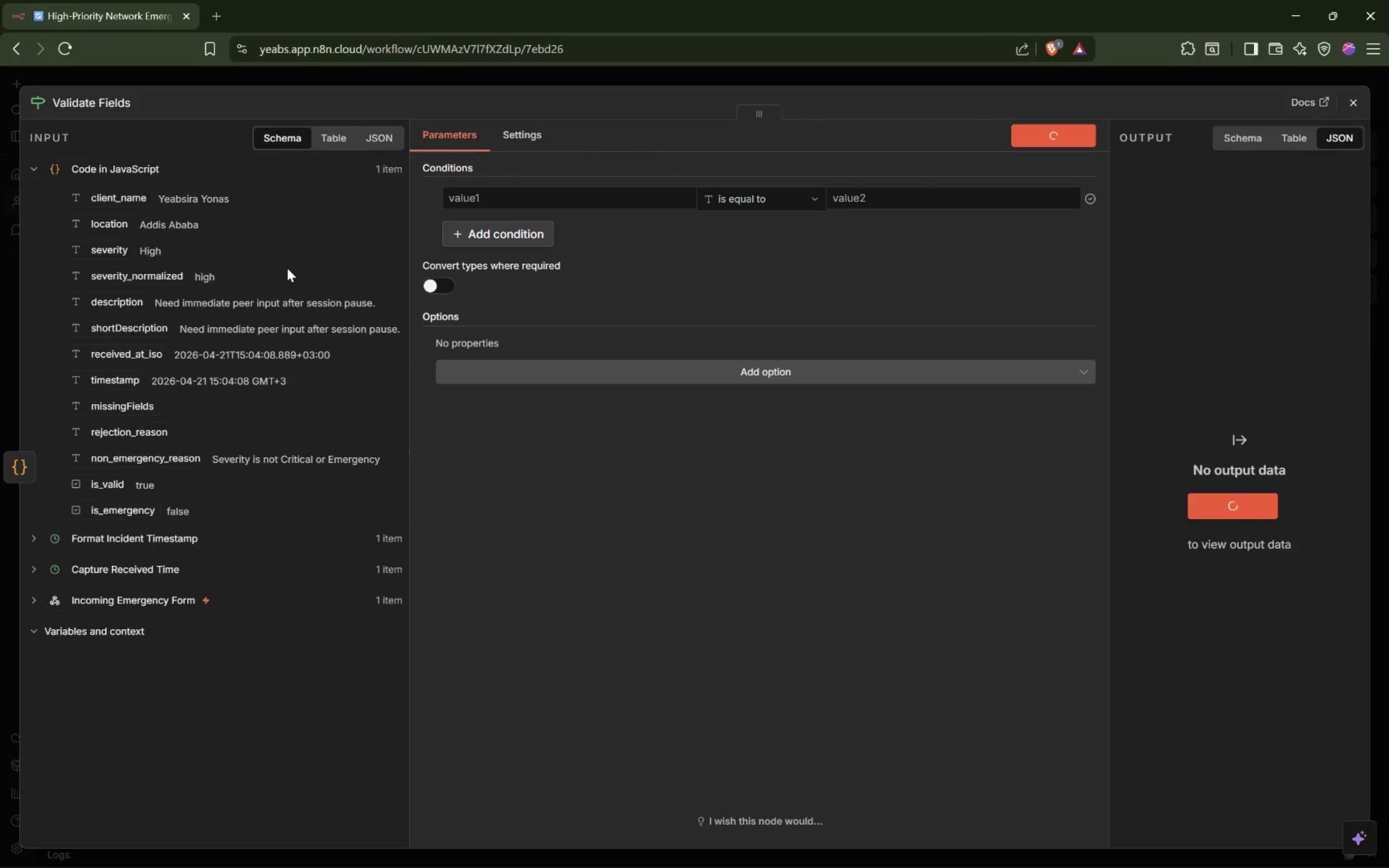 
double_click([714, 390])
 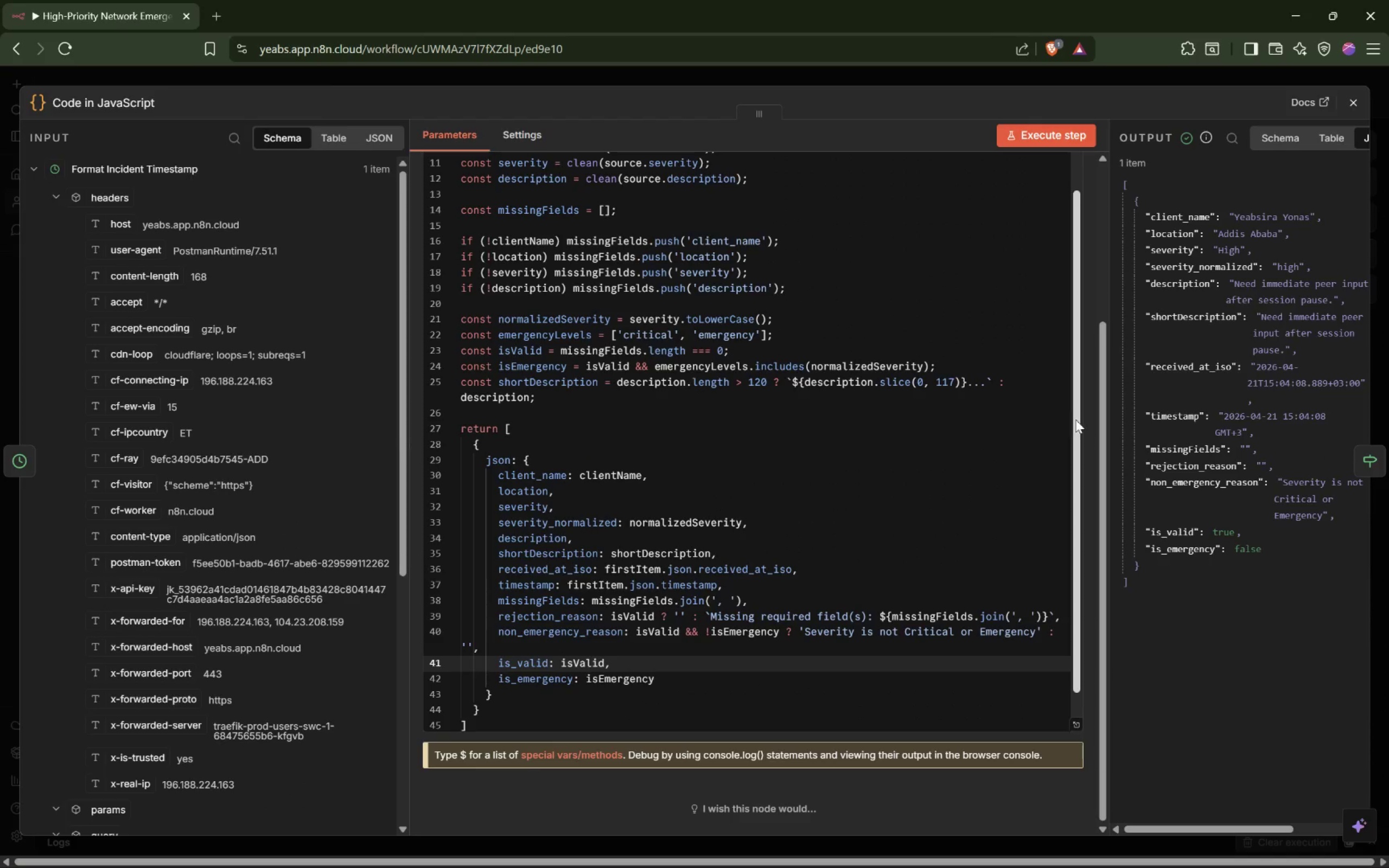 
left_click_drag(start_coordinate=[1108, 416], to_coordinate=[873, 416])
 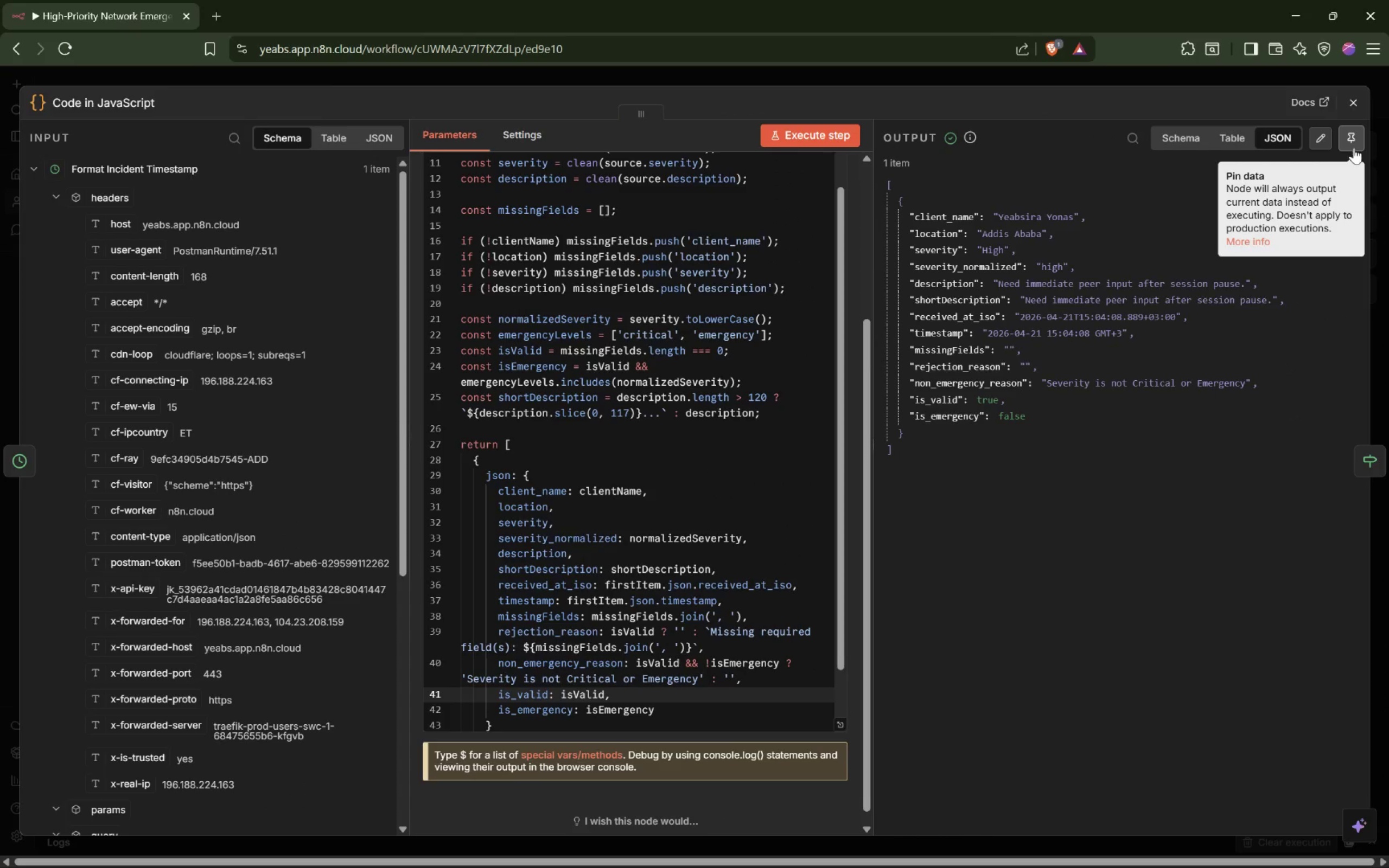 
left_click([1355, 143])
 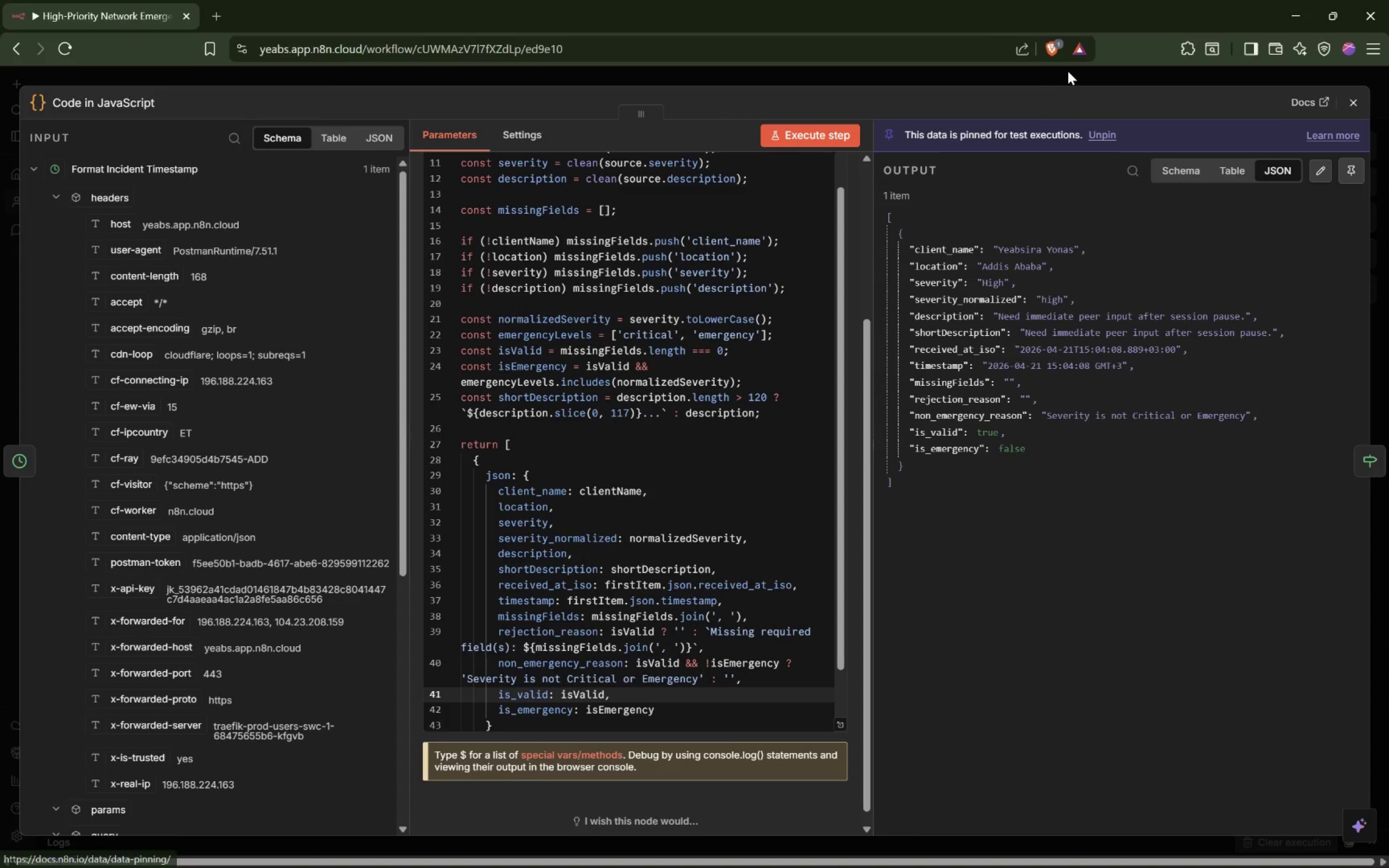 
left_click([1049, 71])
 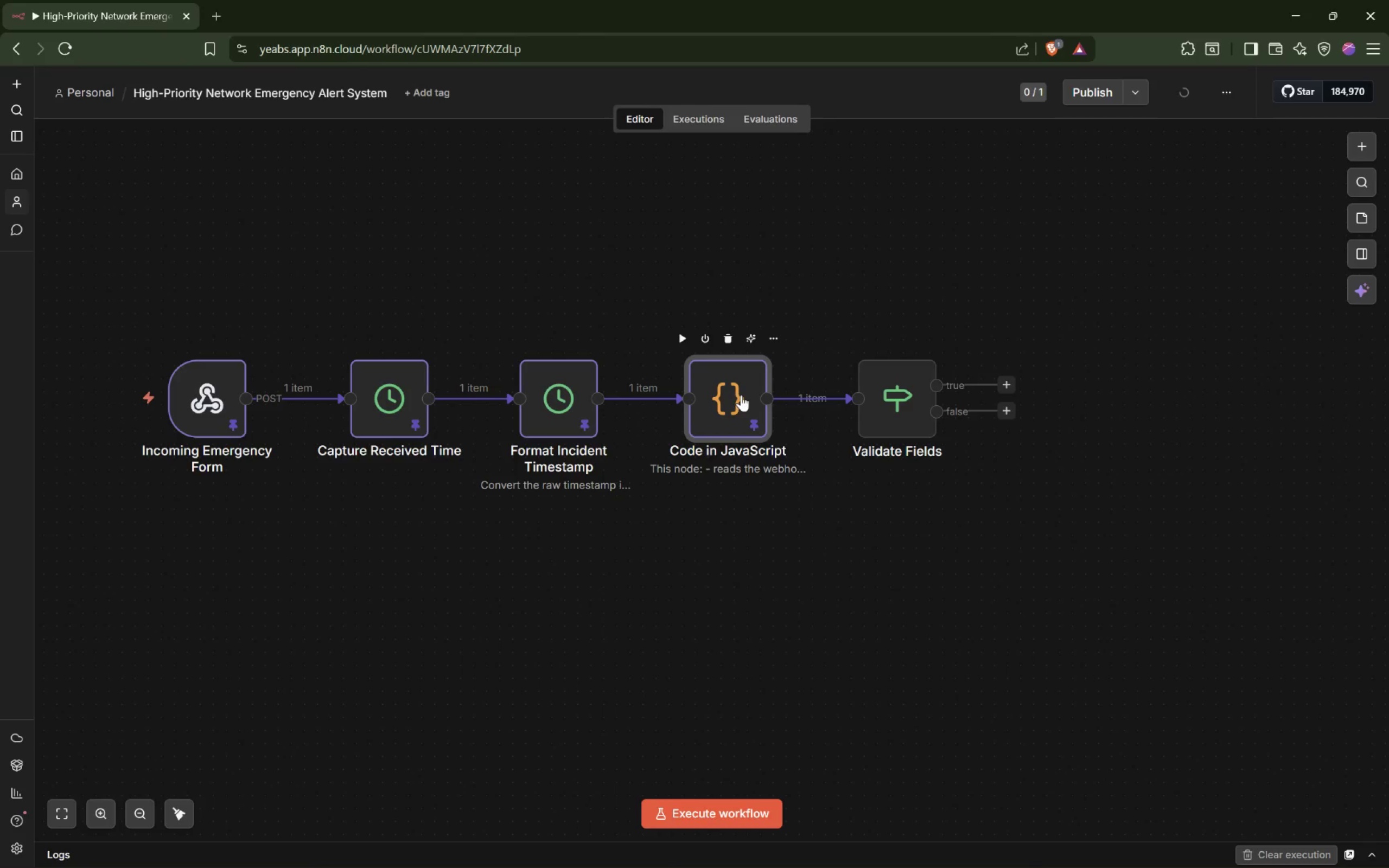 
double_click([908, 397])
 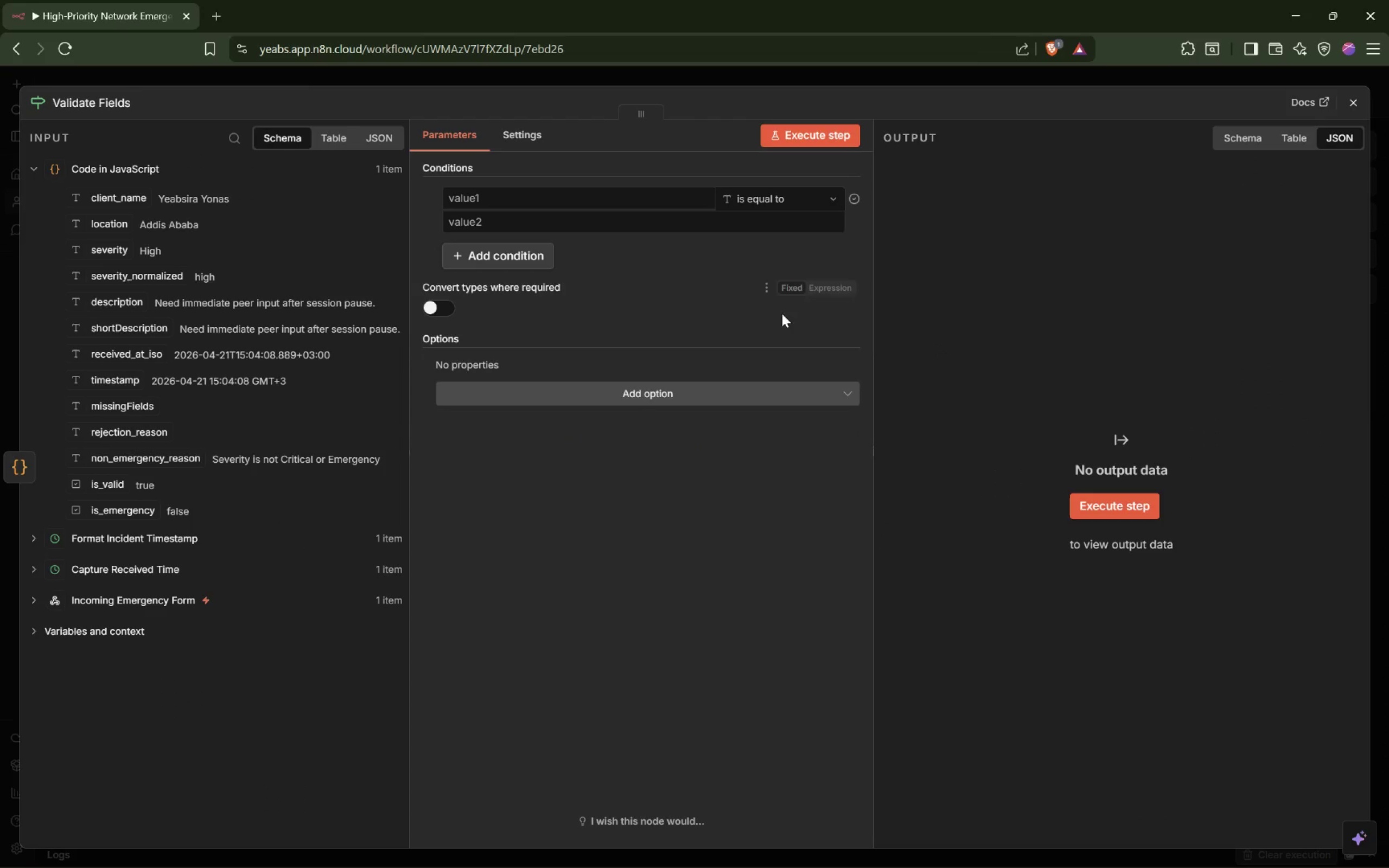 
left_click([583, 200])
 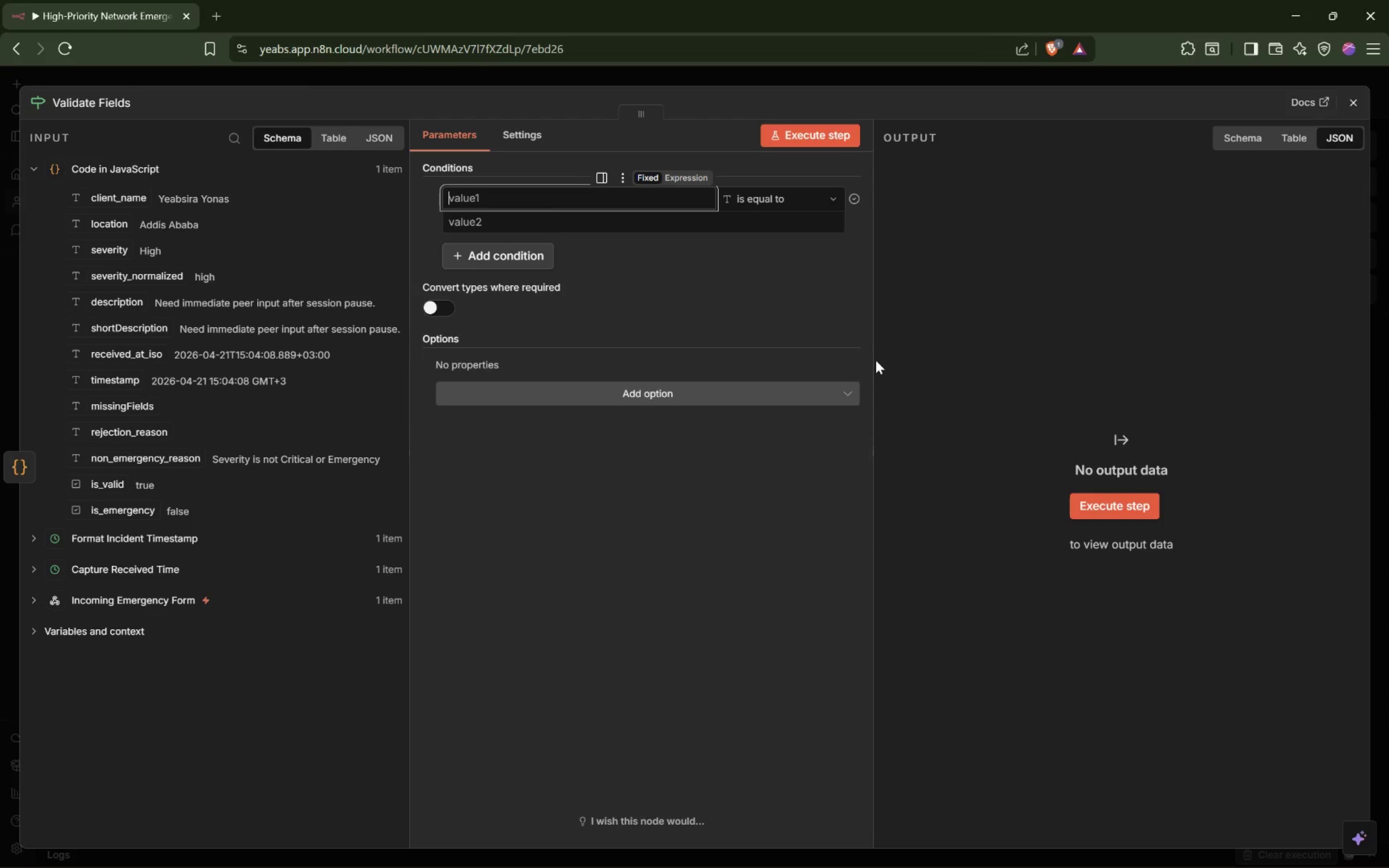 
left_click_drag(start_coordinate=[875, 360], to_coordinate=[1028, 356])
 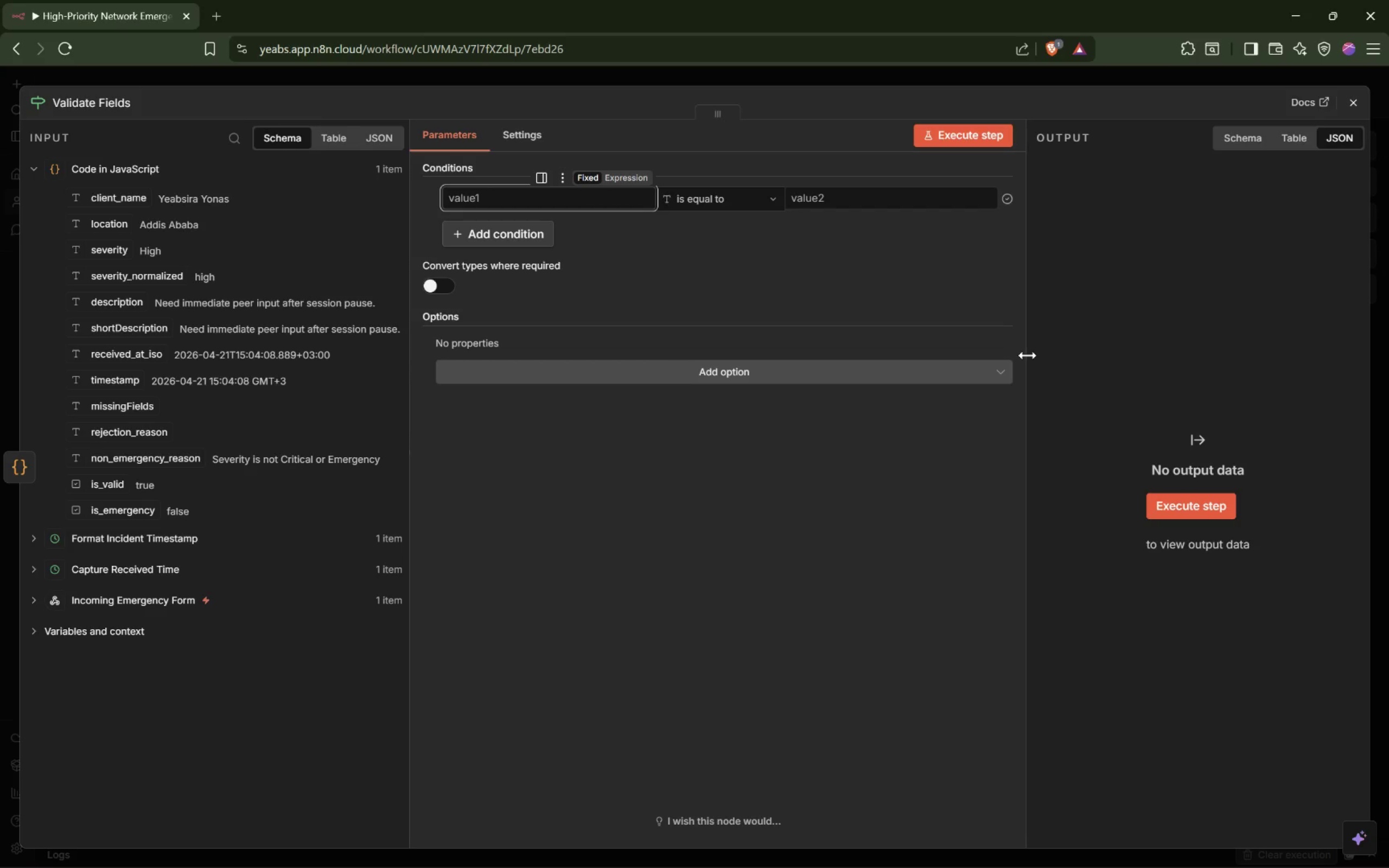 
wait(7.27)
 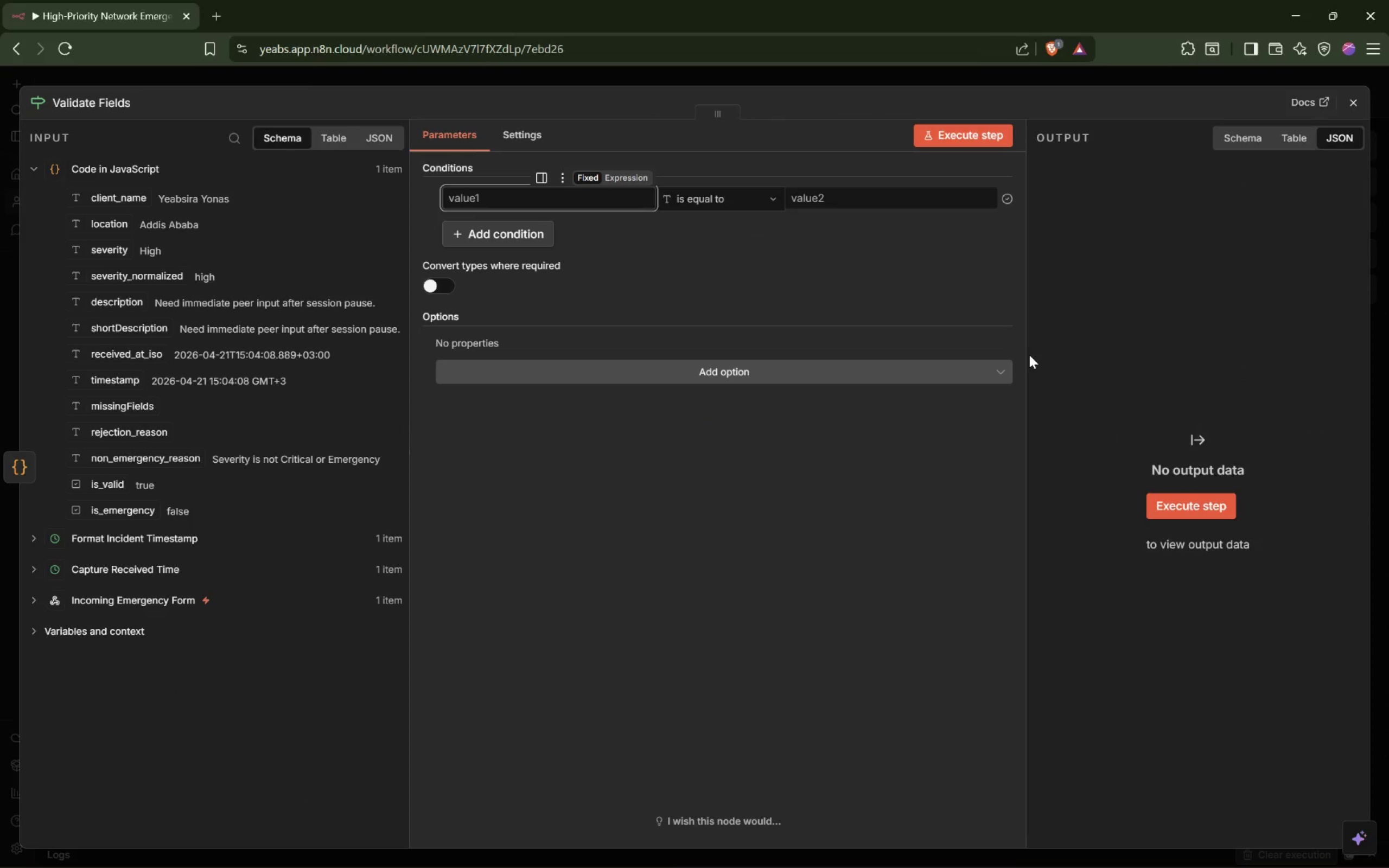 
left_click_drag(start_coordinate=[104, 488], to_coordinate=[461, 203])
 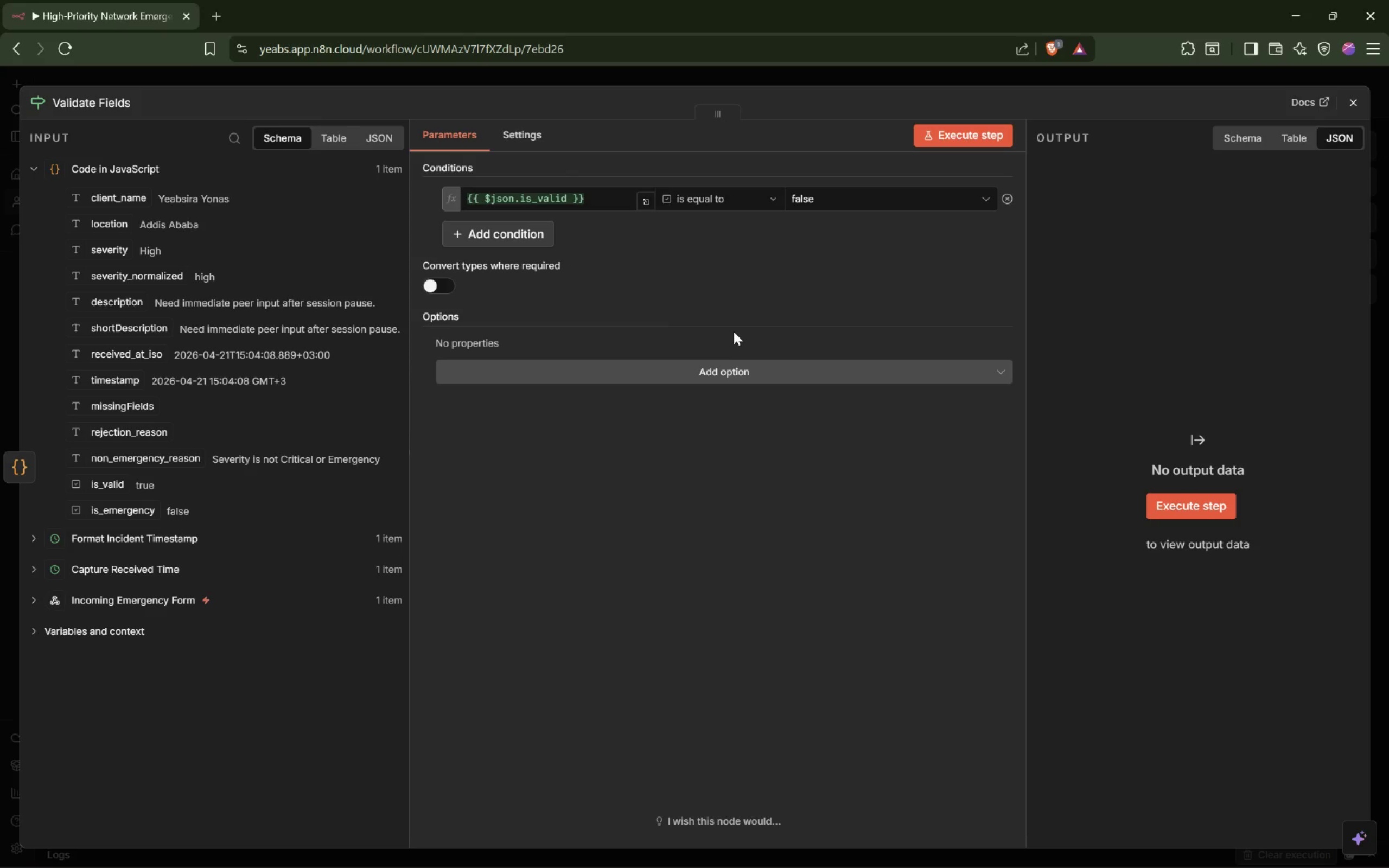 
wait(6.66)
 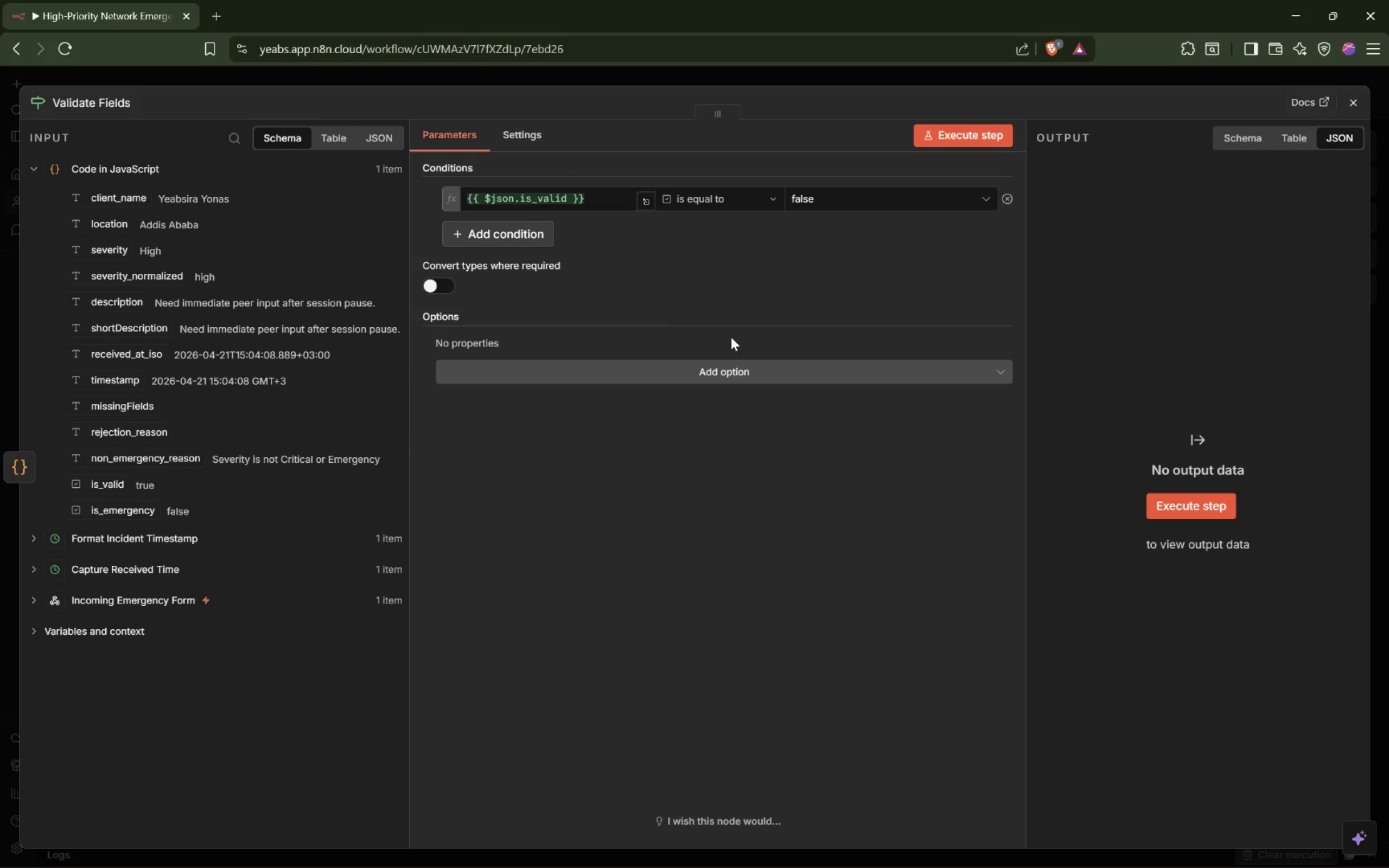 
left_click([762, 198])
 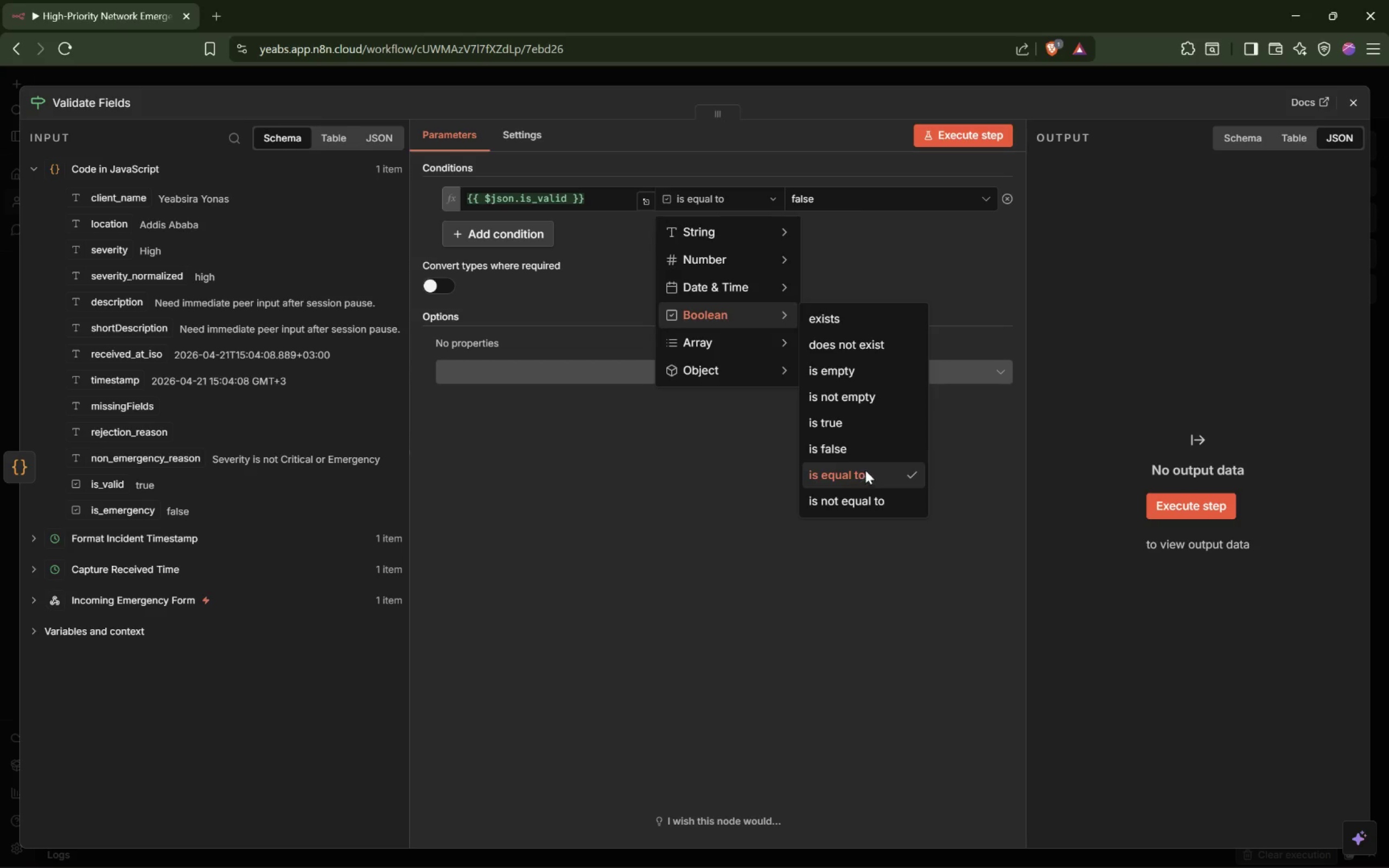 
double_click([814, 194])
 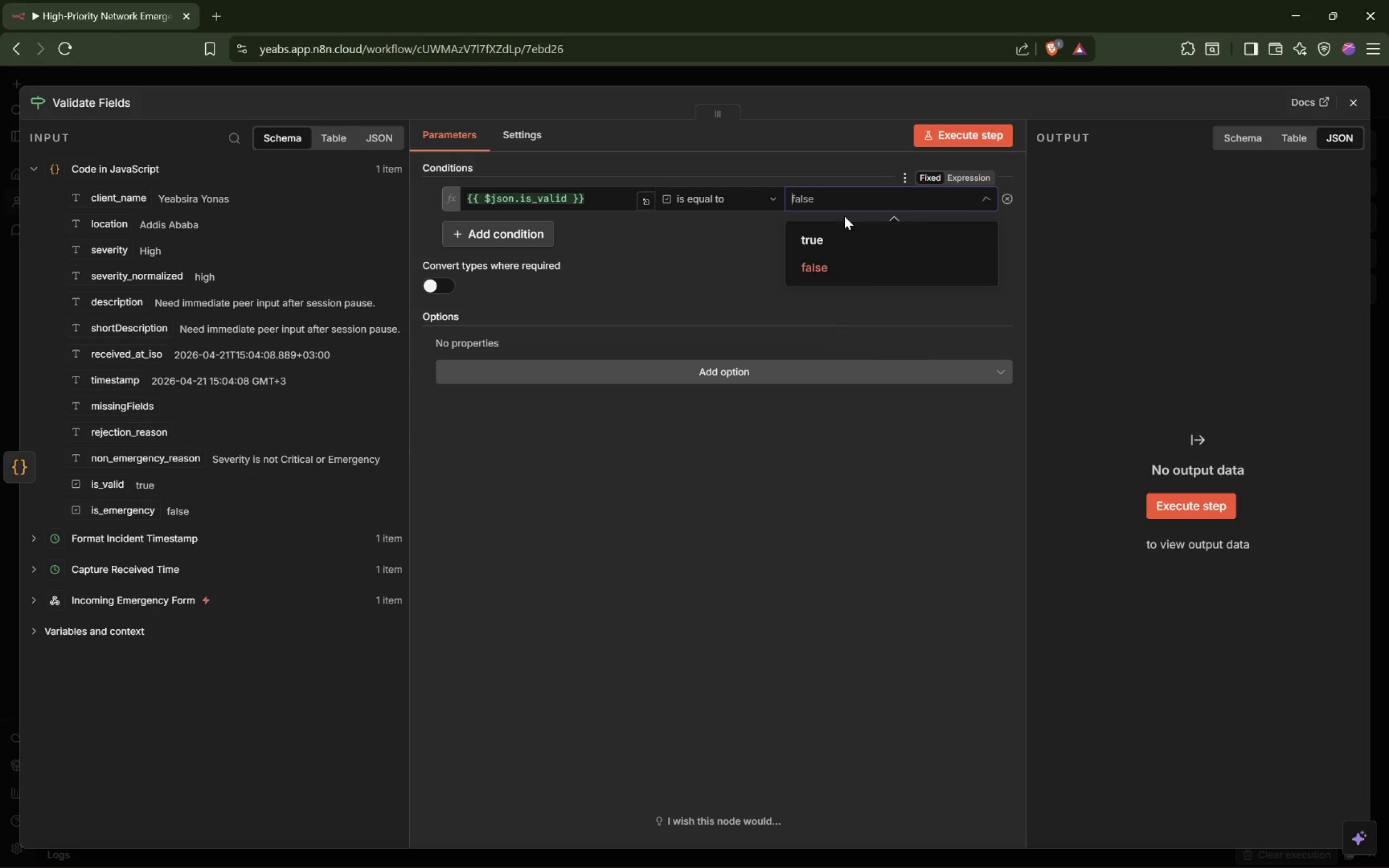 
left_click([840, 241])
 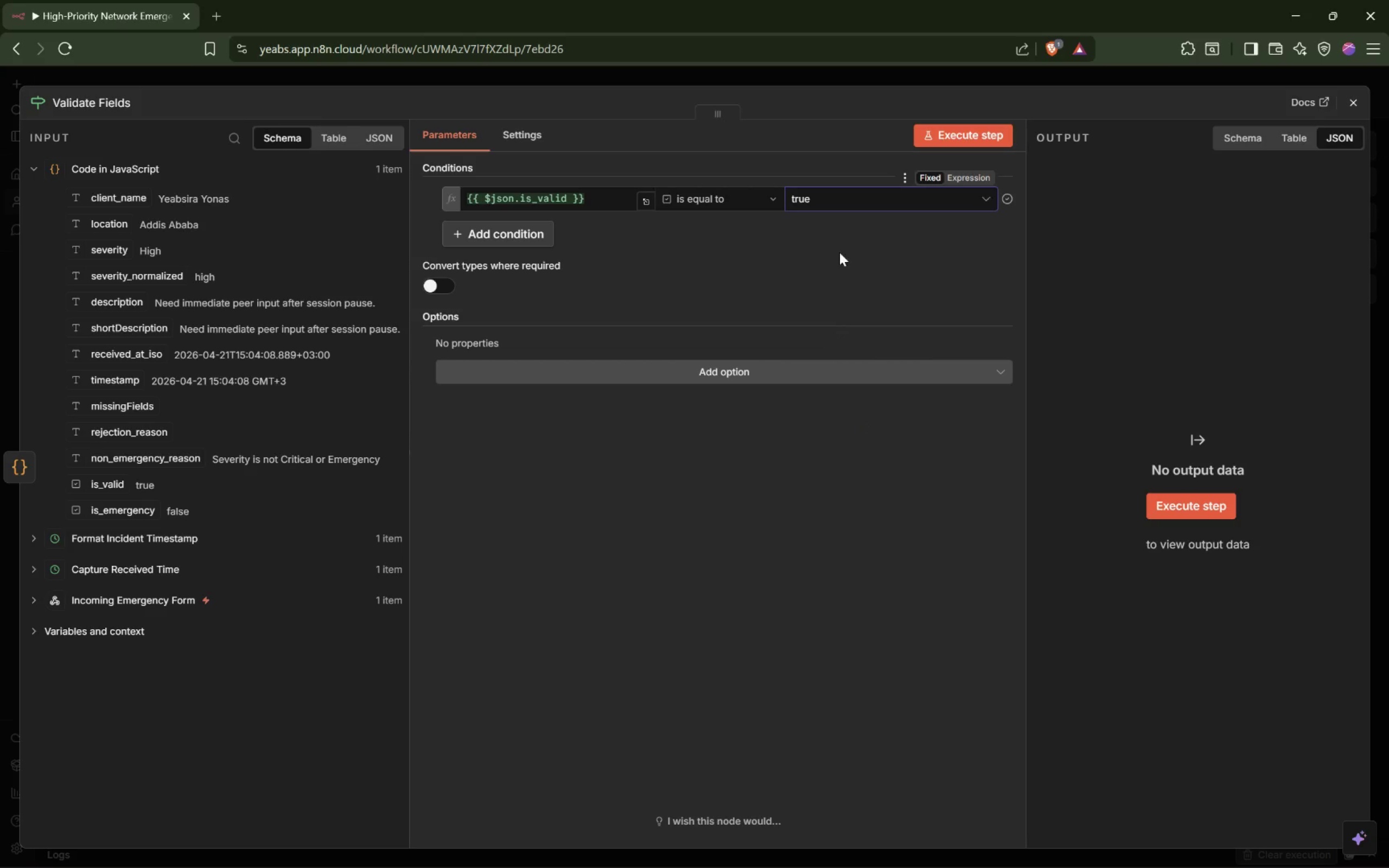 
left_click([839, 253])
 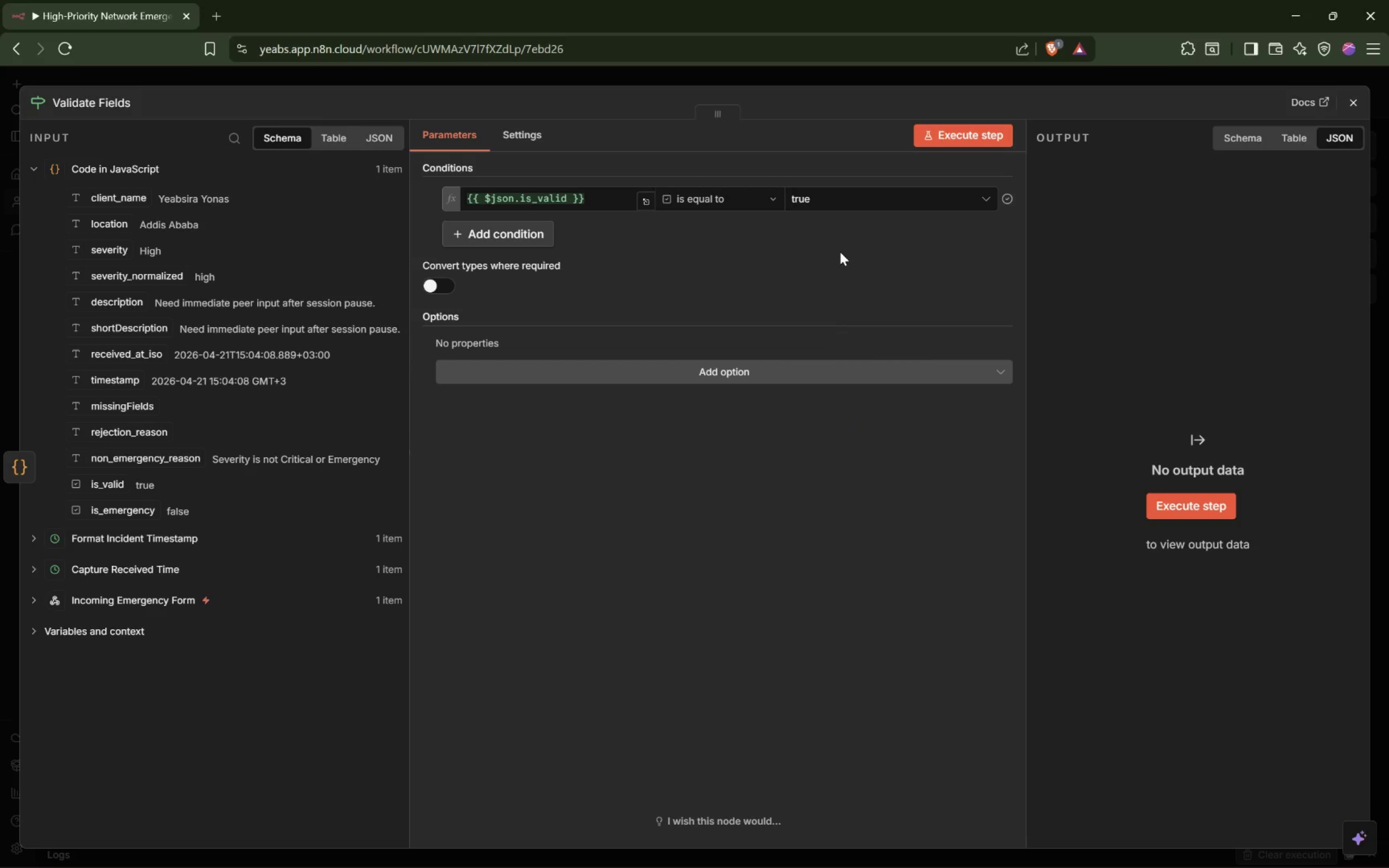 
wait(14.12)
 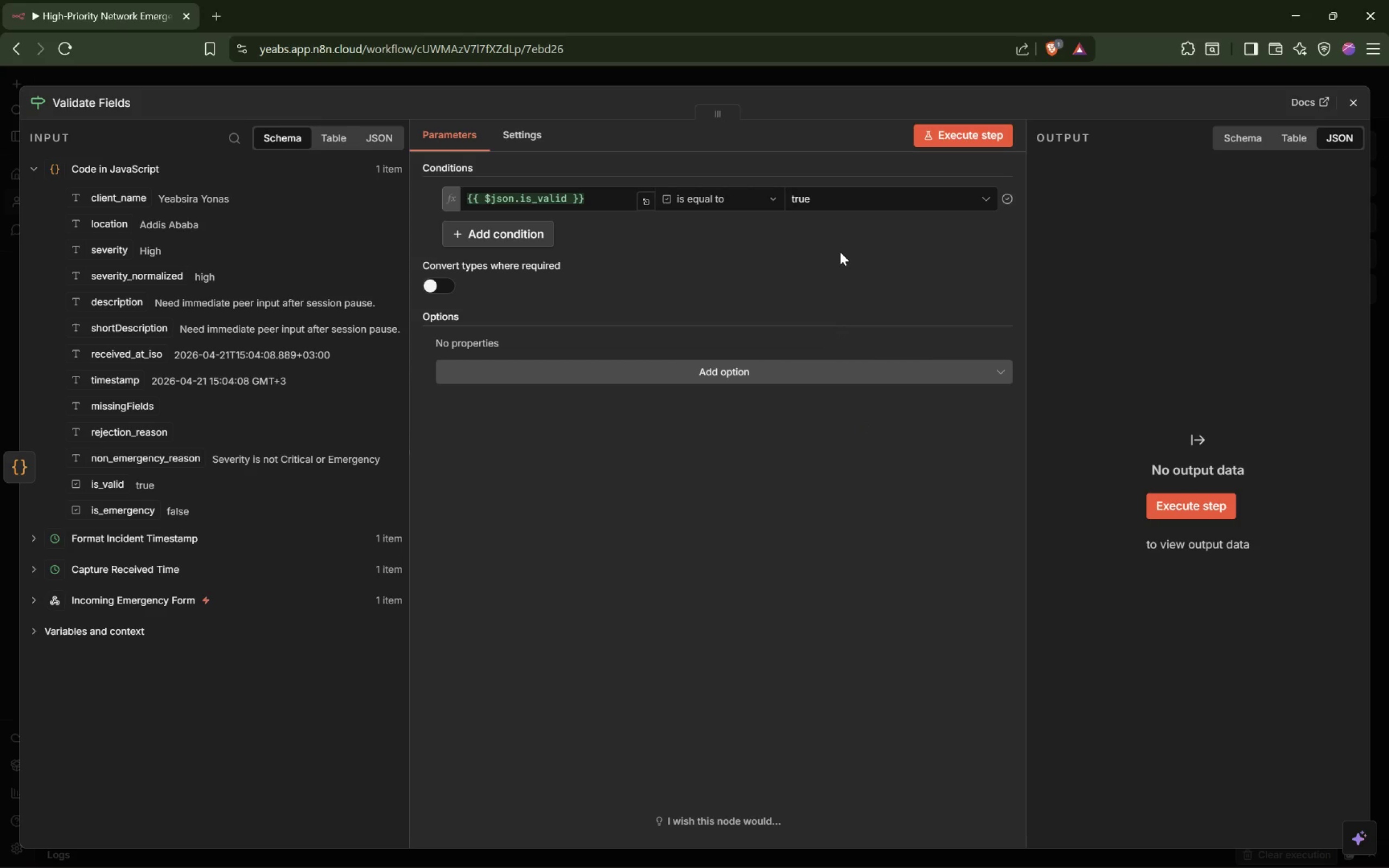 
left_click([962, 136])
 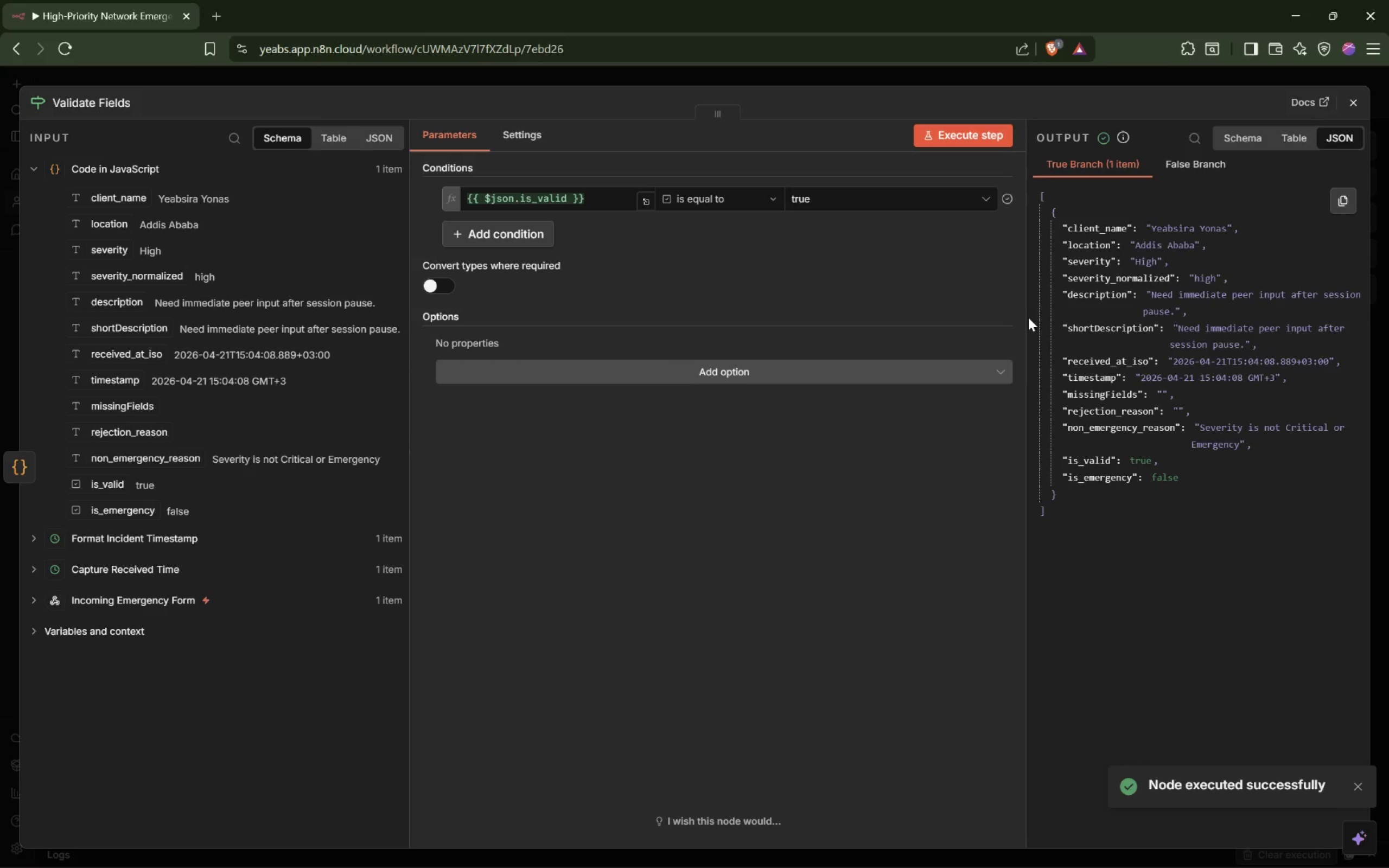 
left_click_drag(start_coordinate=[1028, 317], to_coordinate=[711, 315])
 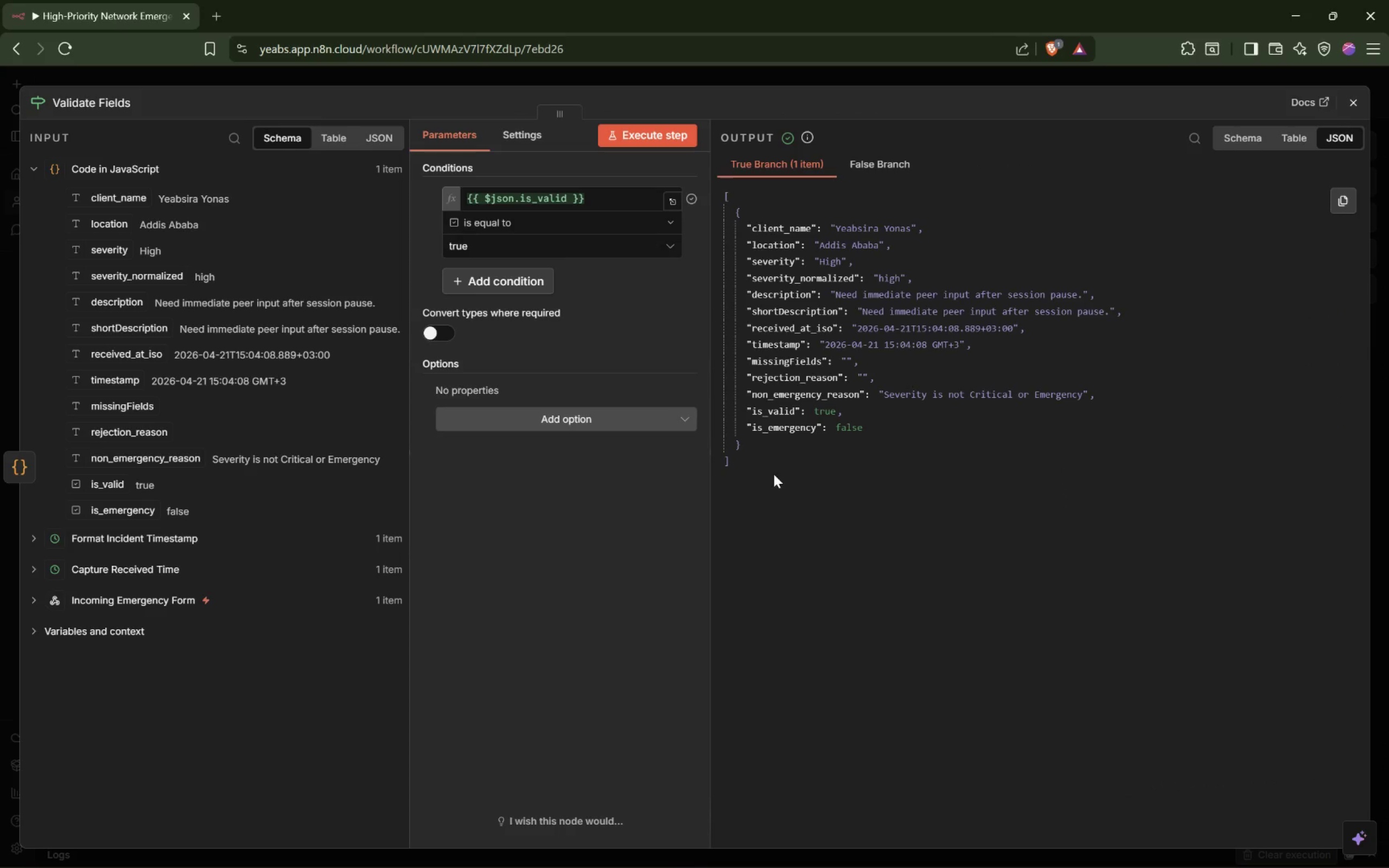 
left_click_drag(start_coordinate=[761, 473], to_coordinate=[714, 185])
 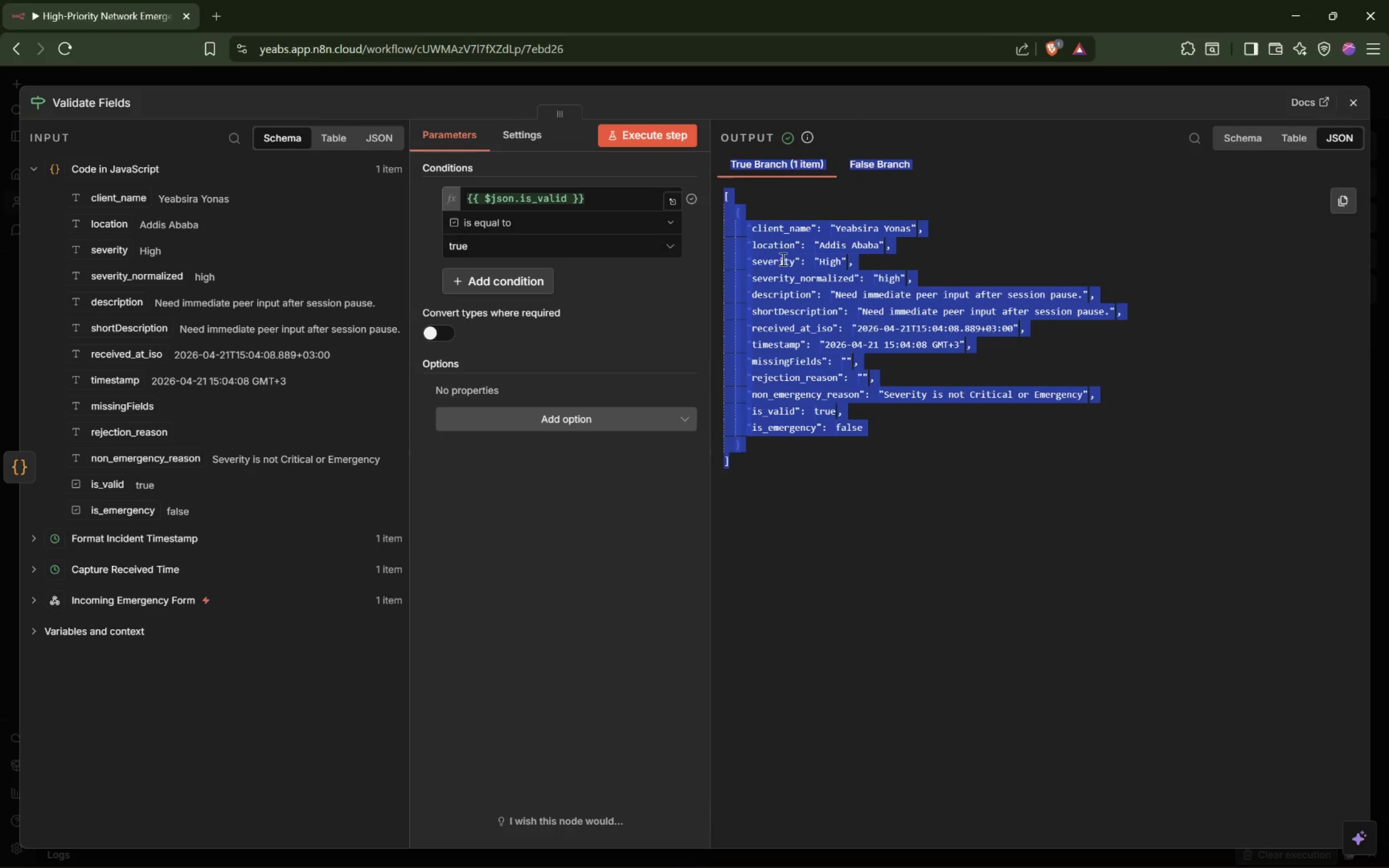 
left_click([783, 259])
 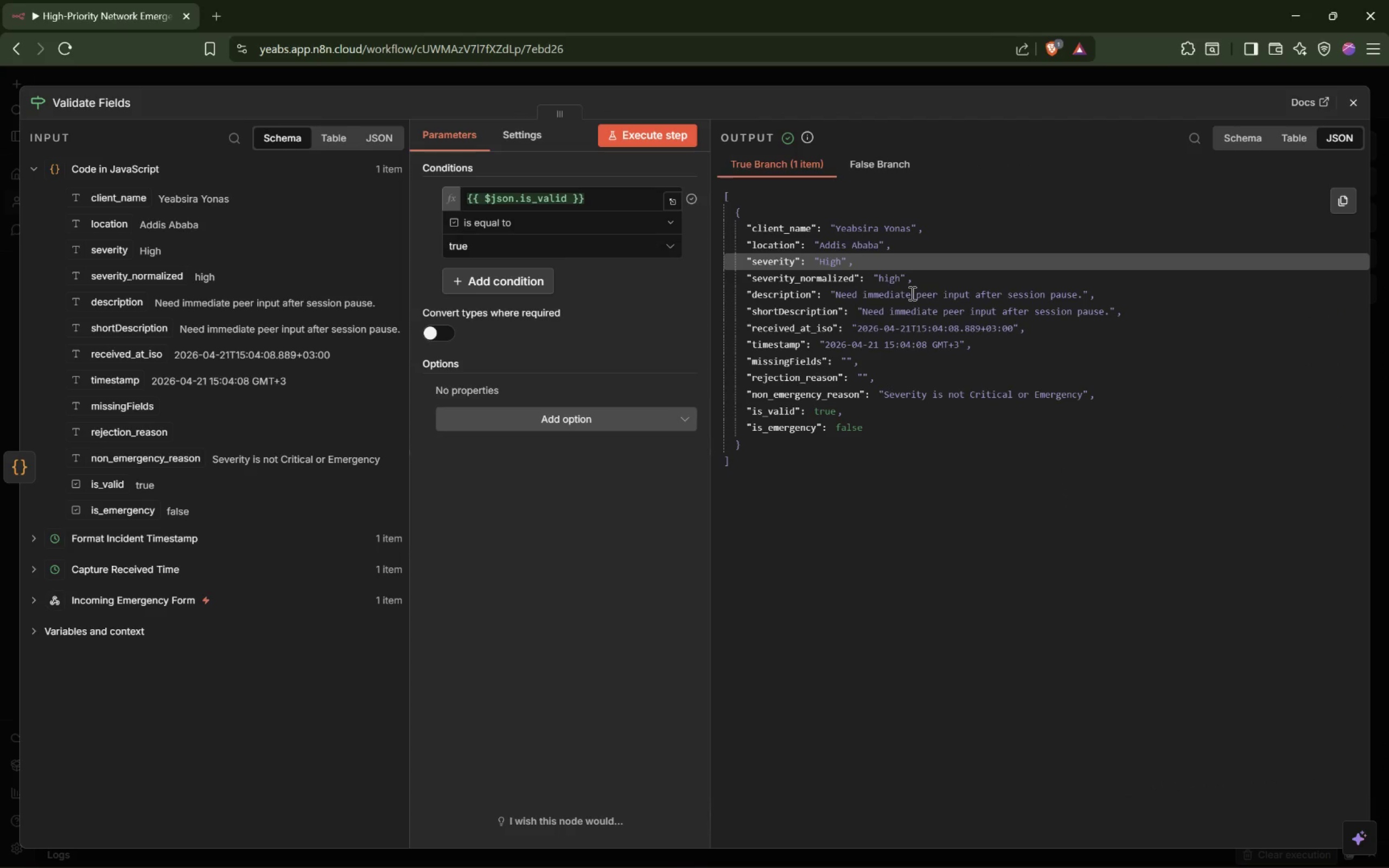 
left_click([911, 293])
 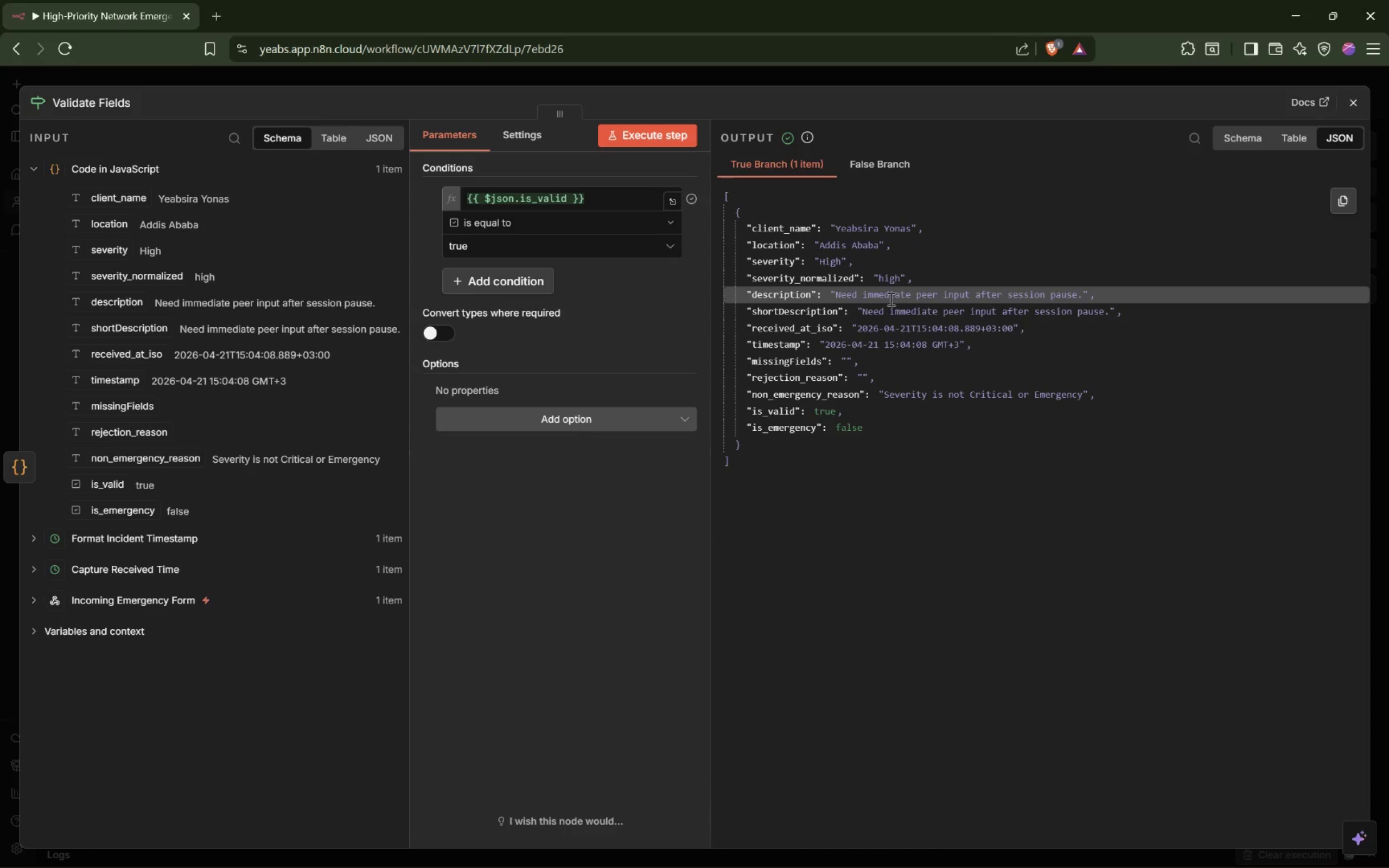 
left_click([891, 309])
 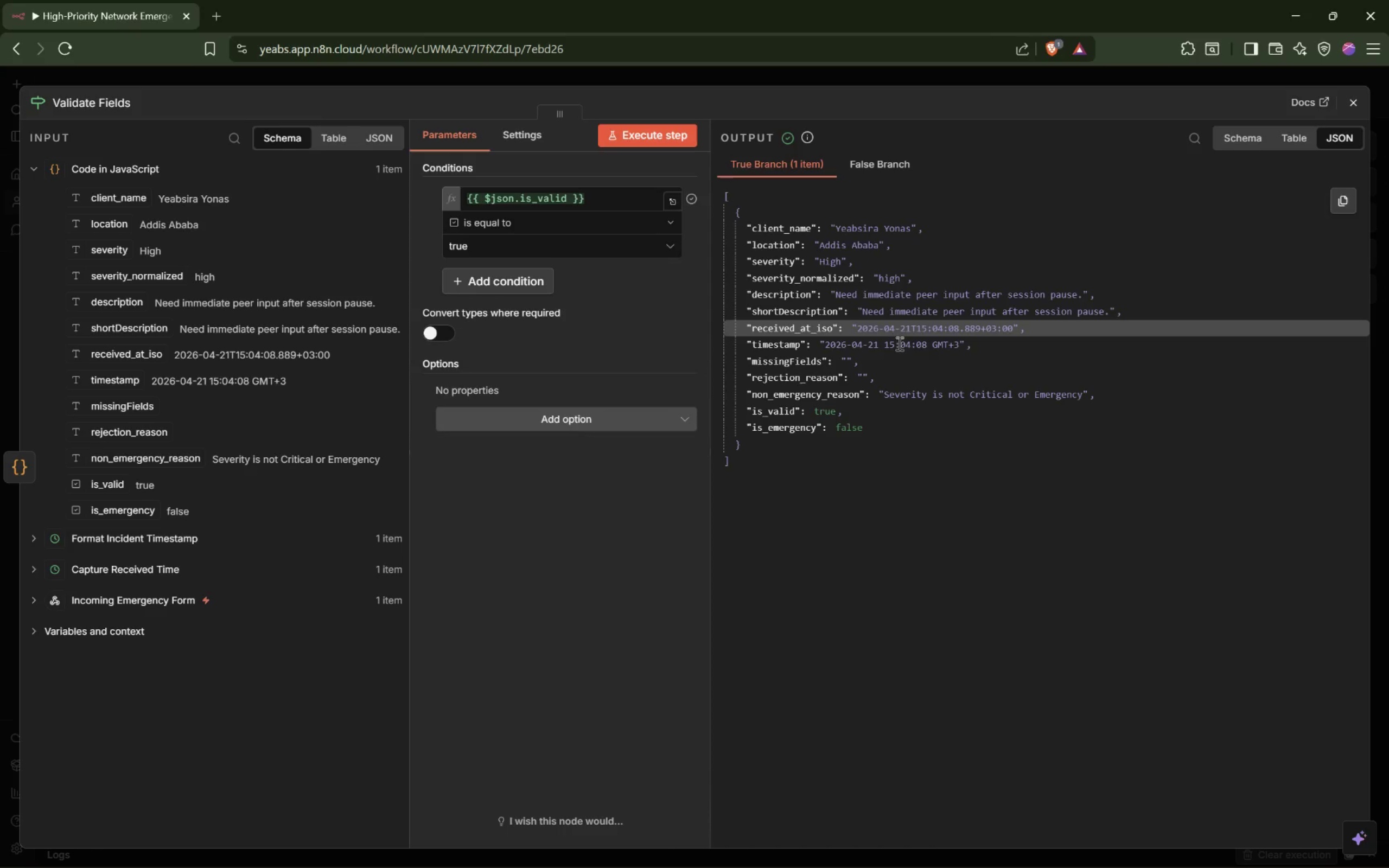 
left_click([899, 343])
 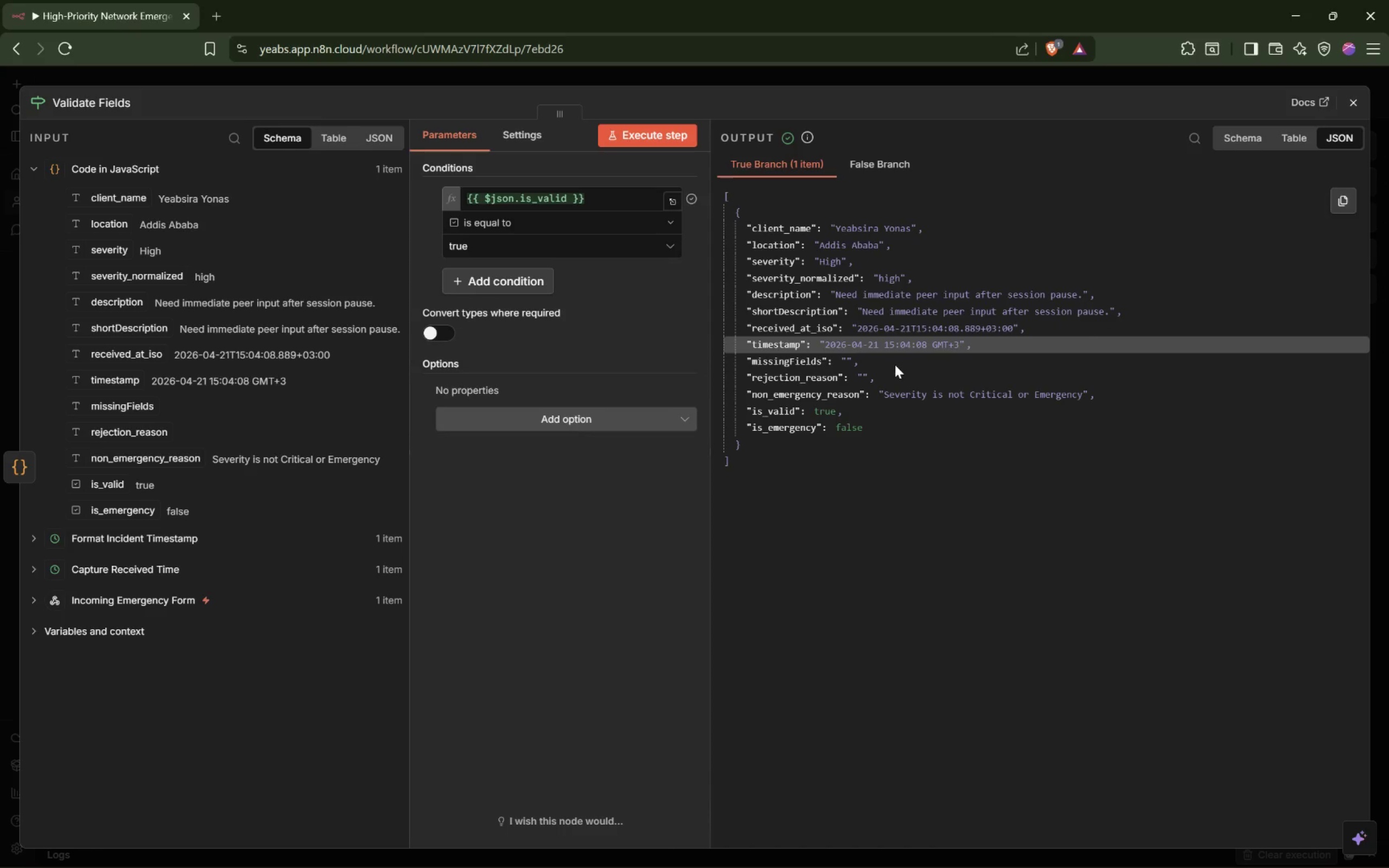 
left_click([895, 365])
 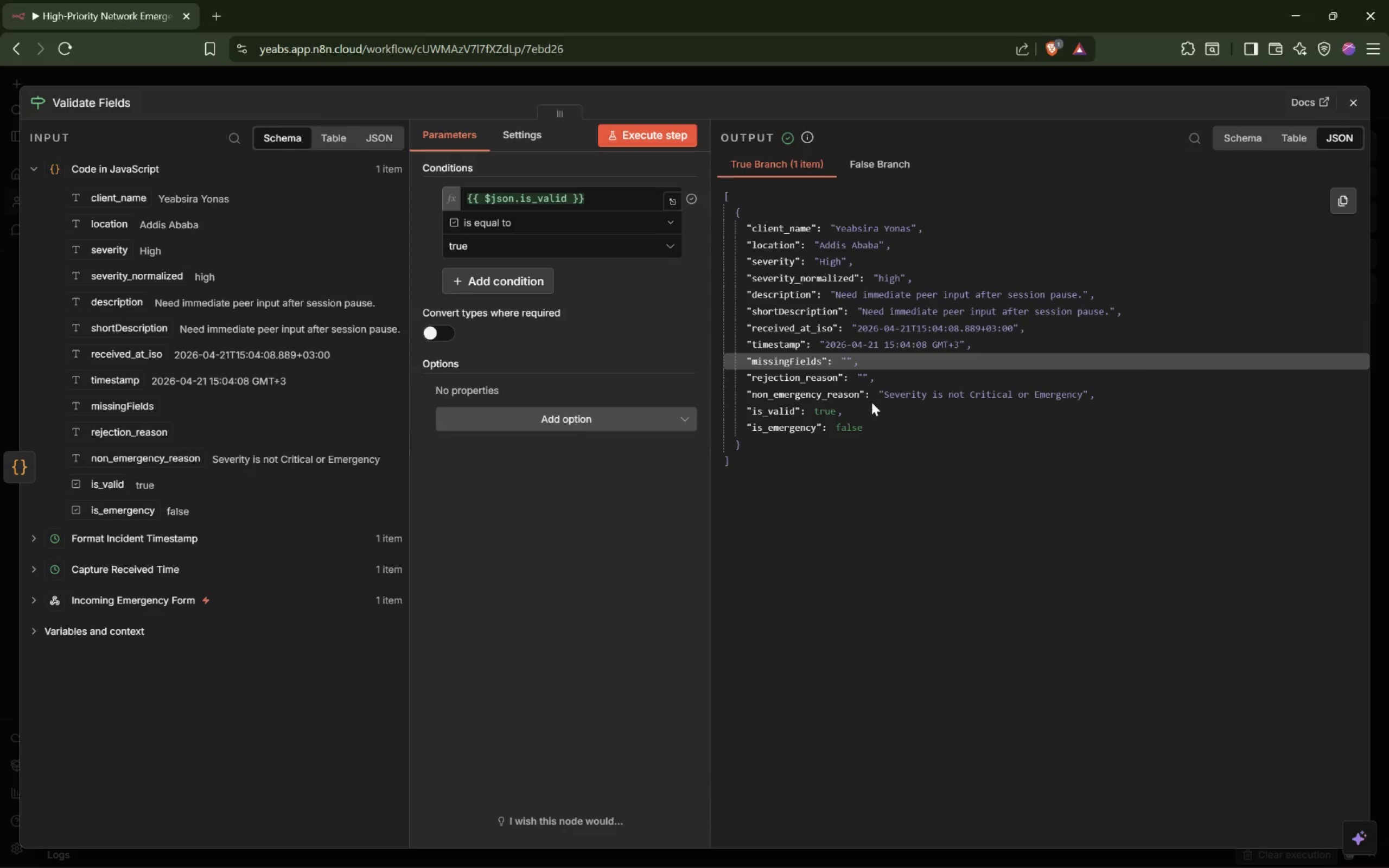 
left_click([862, 413])
 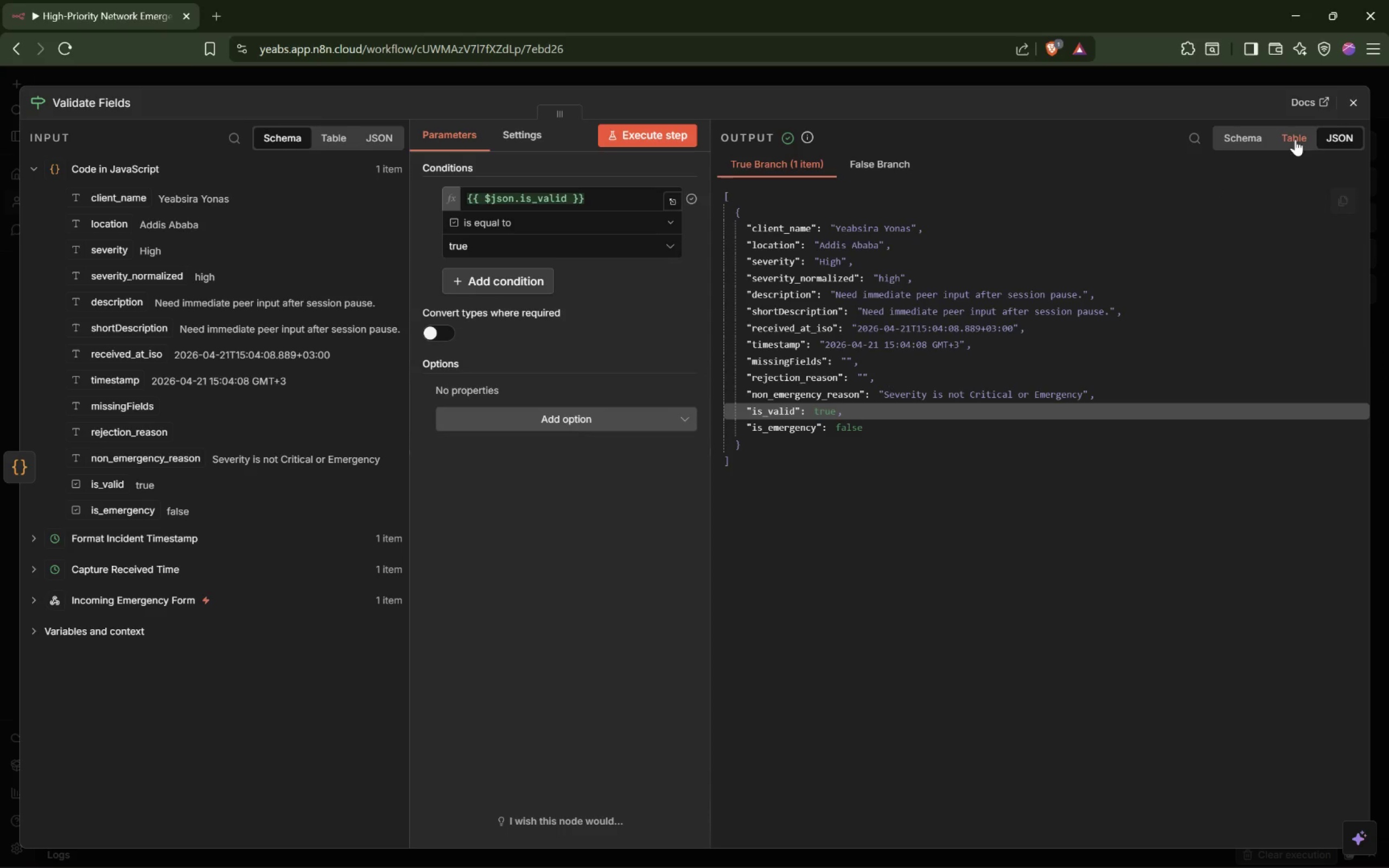 
left_click([1346, 101])
 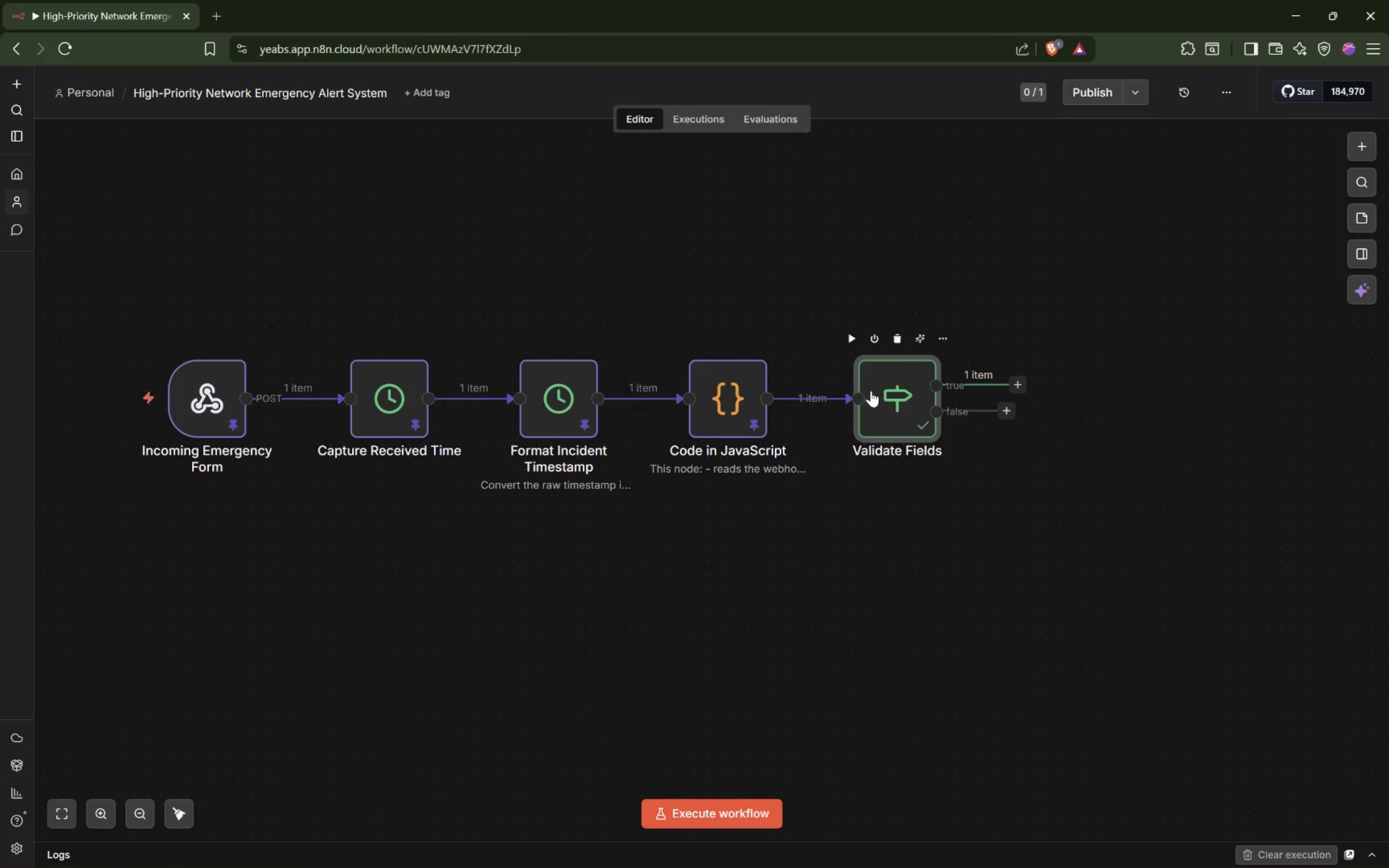 
scroll: coordinate [871, 391], scroll_direction: down, amount: 1.0
 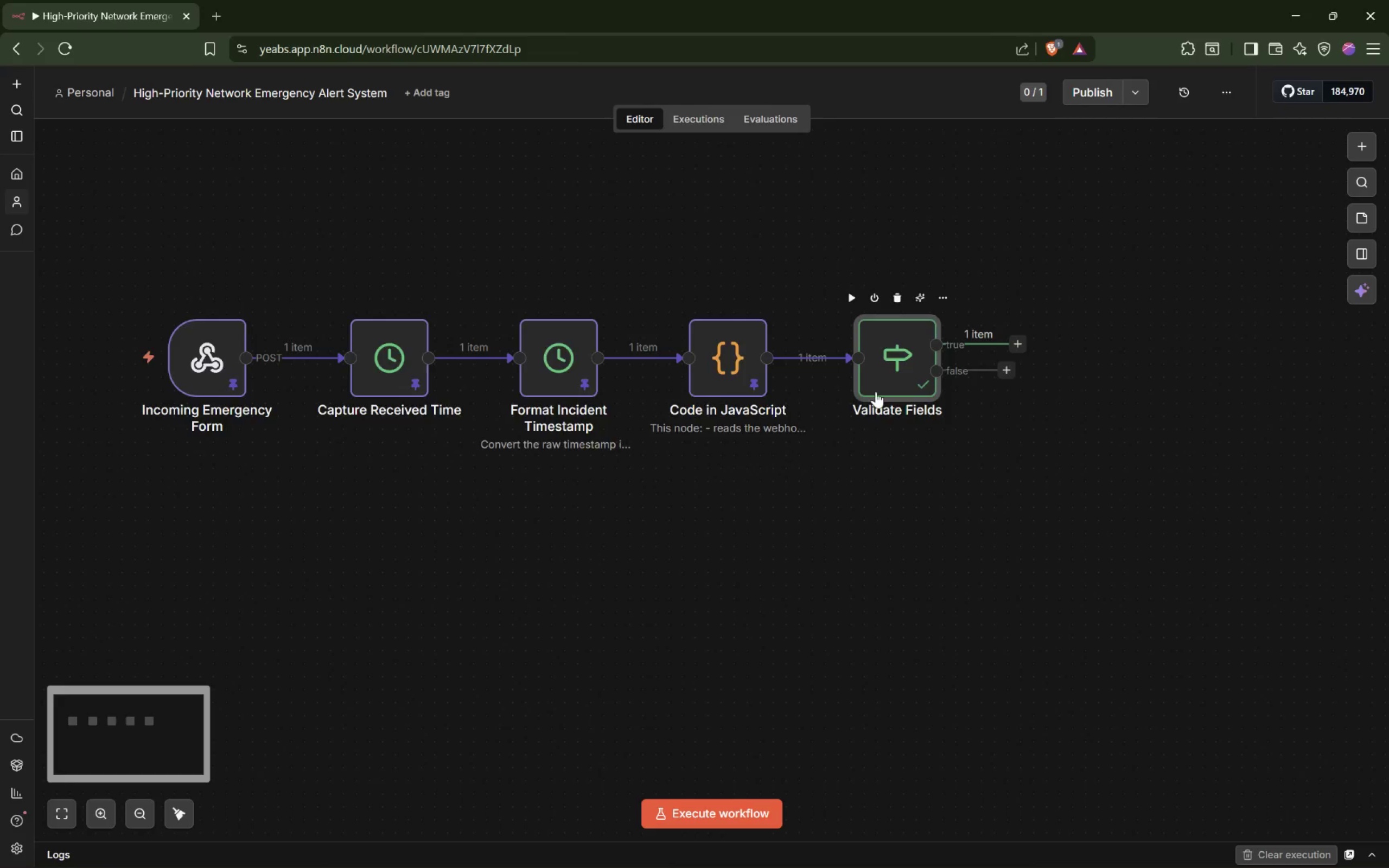 
scroll: coordinate [879, 393], scroll_direction: up, amount: 1.0
 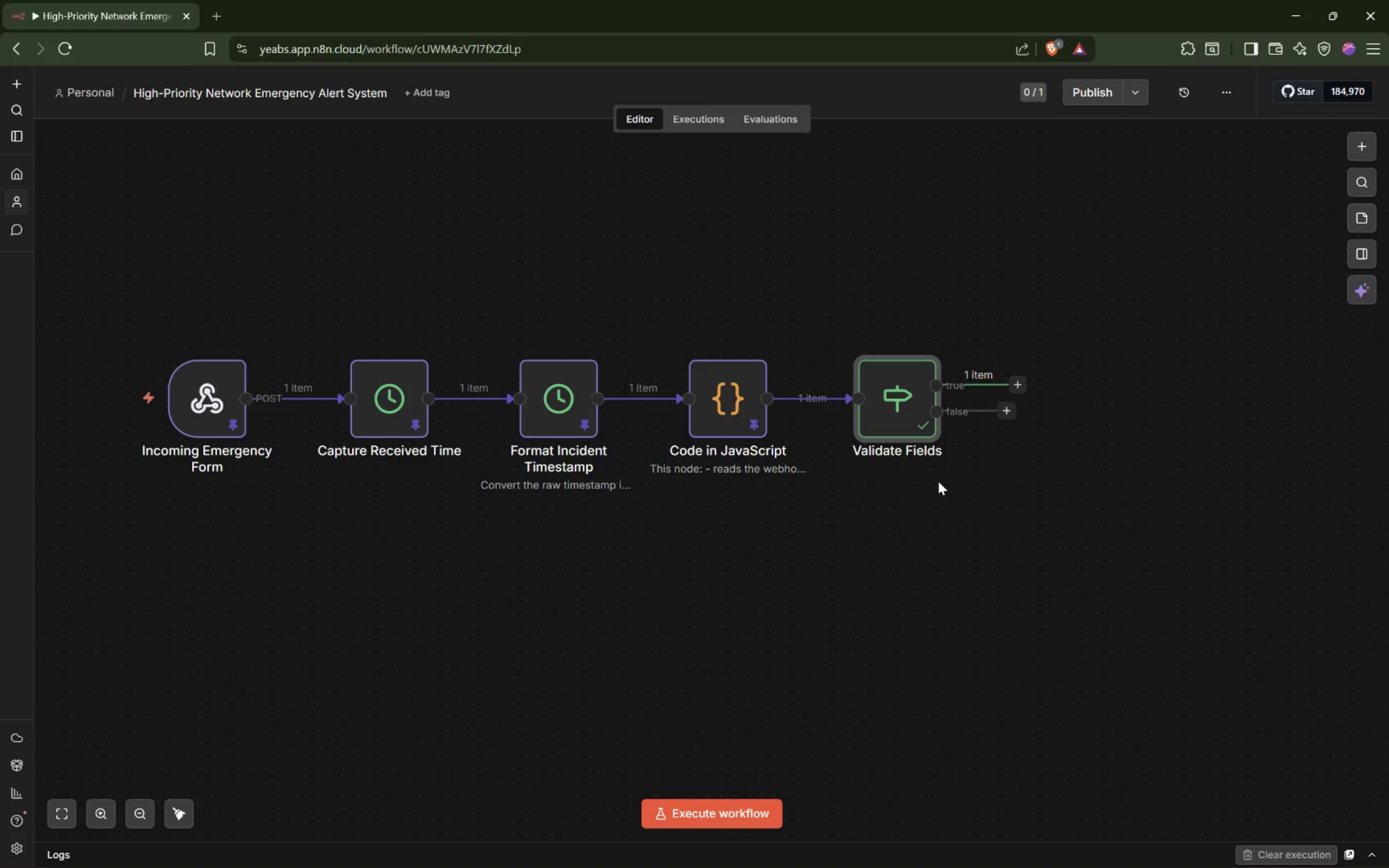 
left_click_drag(start_coordinate=[844, 487], to_coordinate=[1059, 278])
 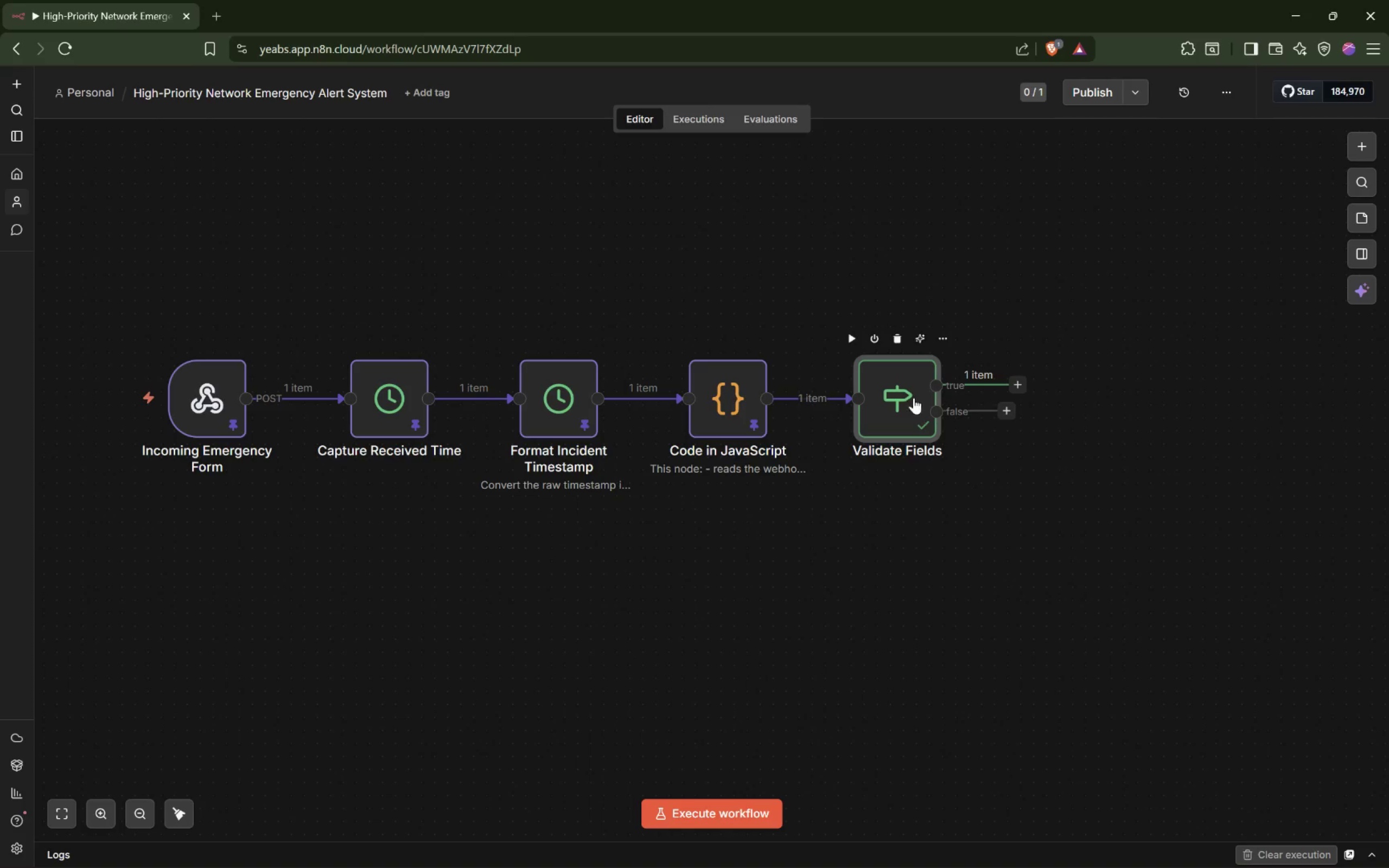 
left_click_drag(start_coordinate=[919, 344], to_coordinate=[924, 218])
 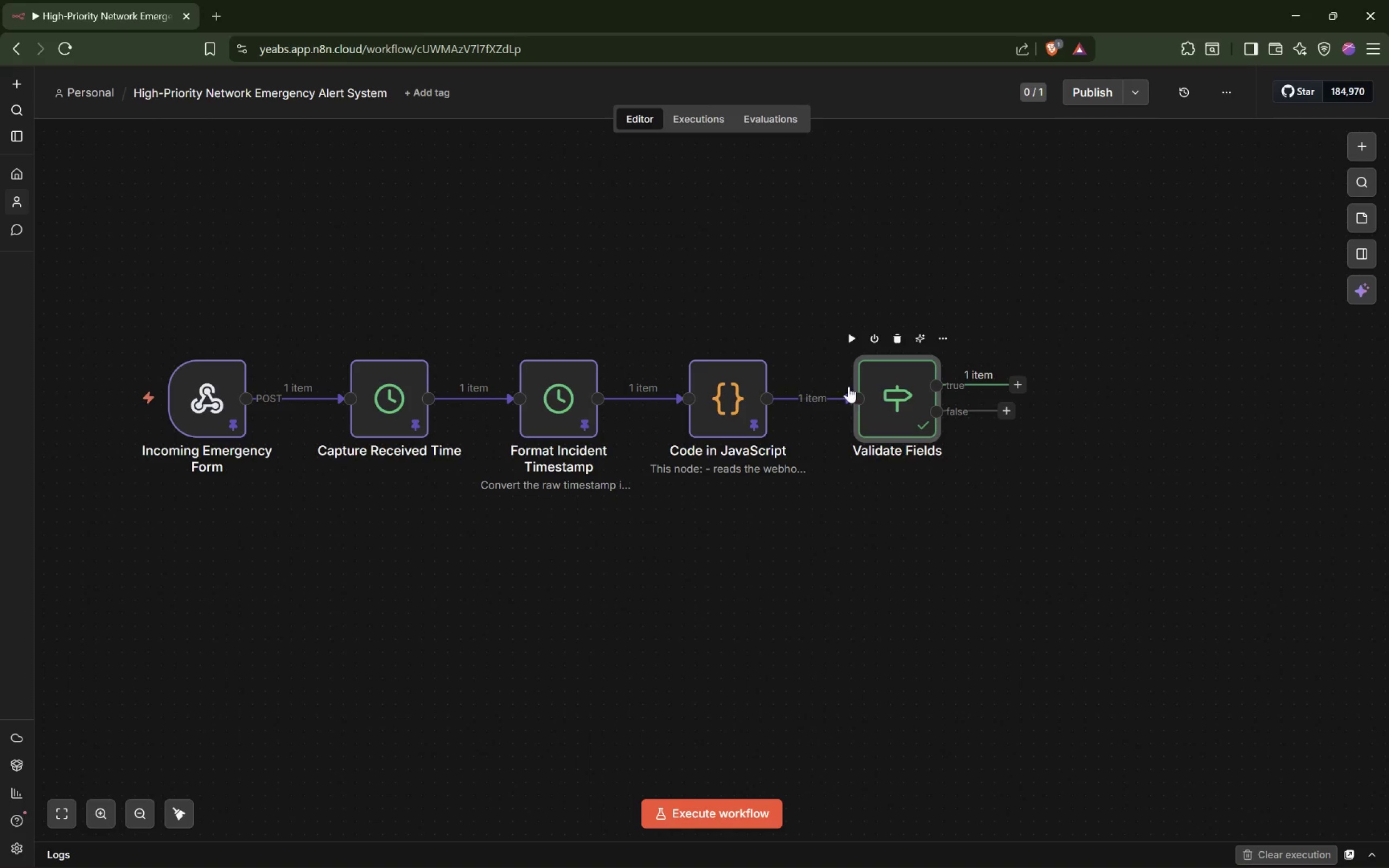 
left_click_drag(start_coordinate=[833, 304], to_coordinate=[1041, 545])
 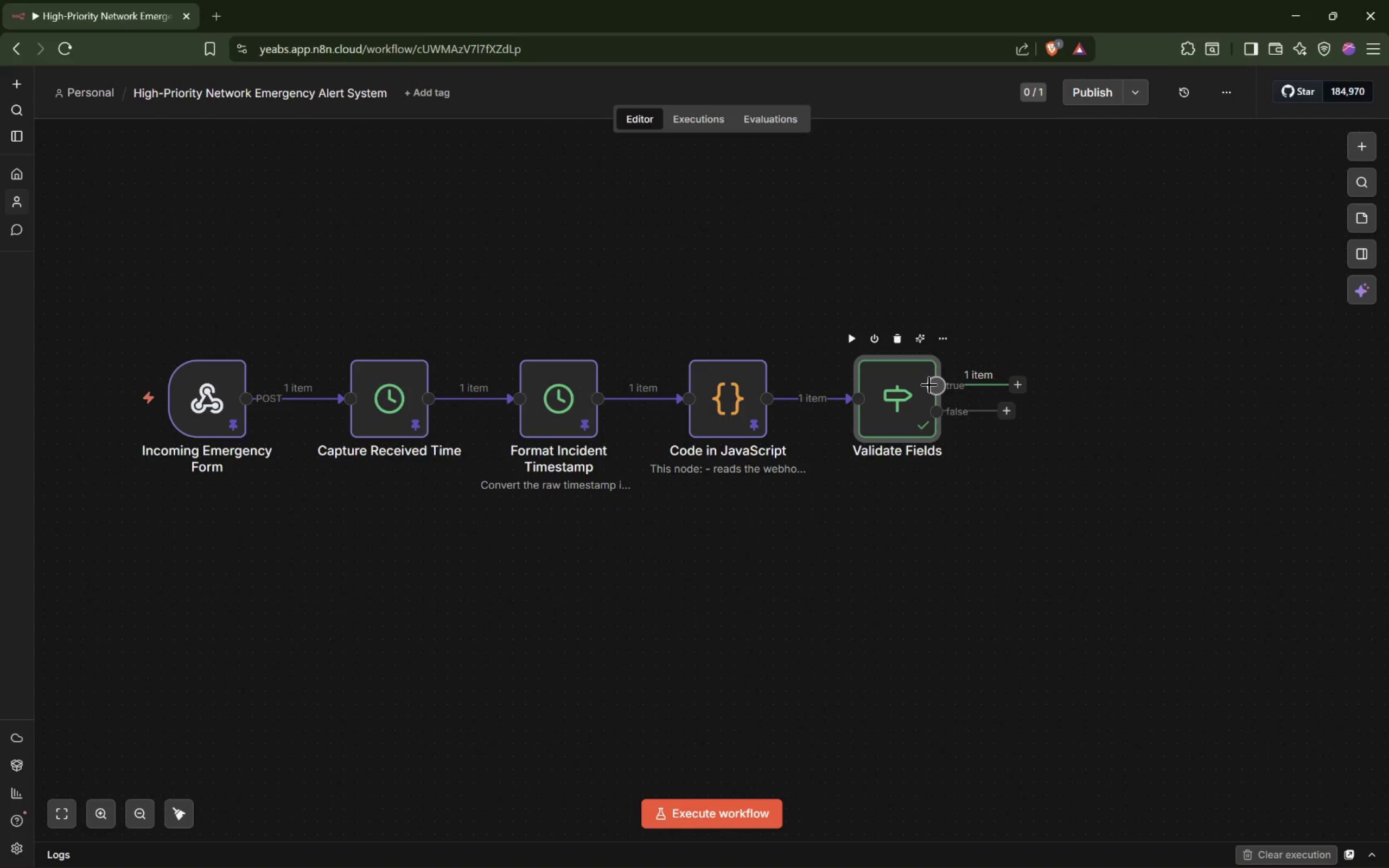 
left_click_drag(start_coordinate=[913, 384], to_coordinate=[915, 316])
 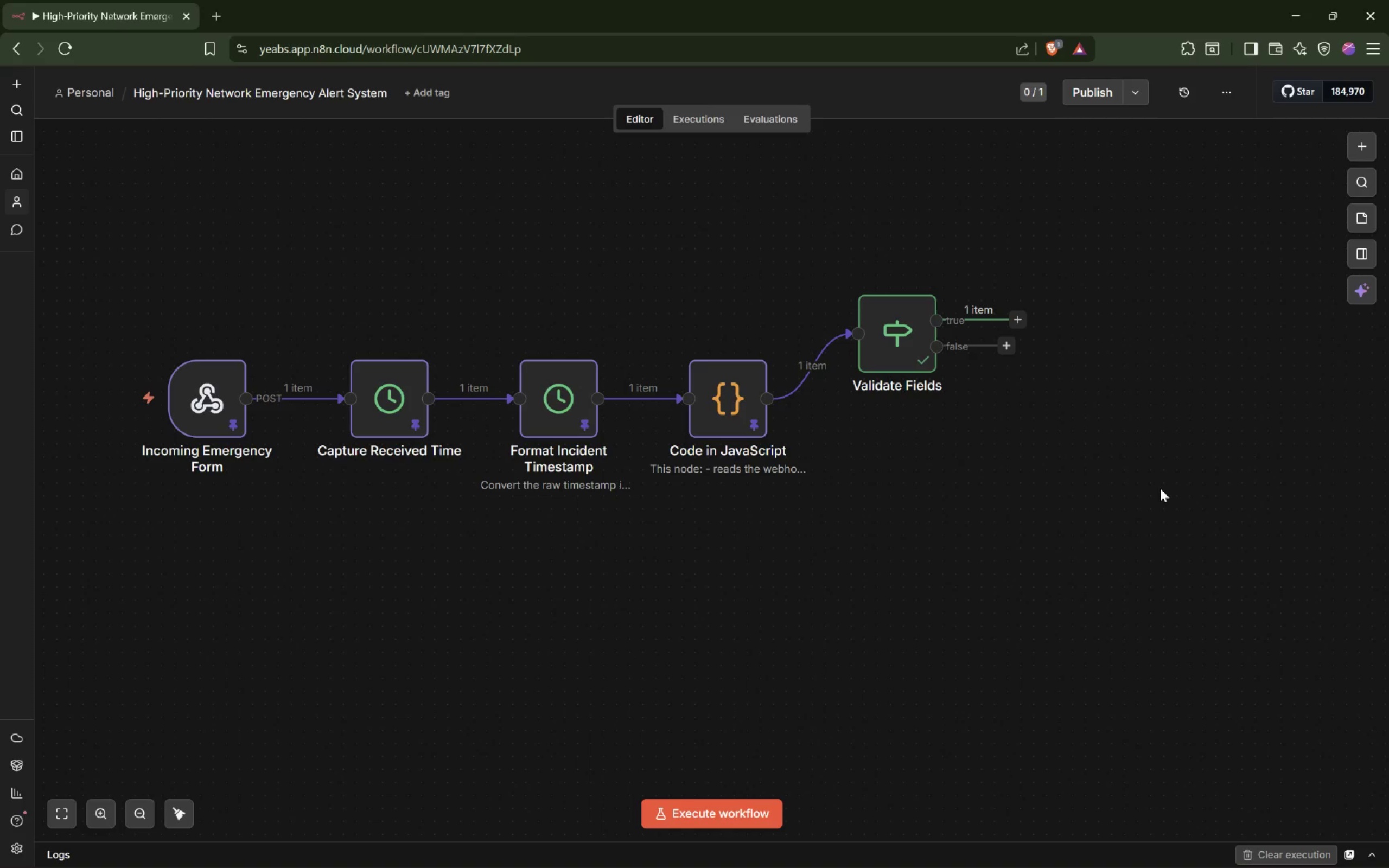 
wait(5.53)
 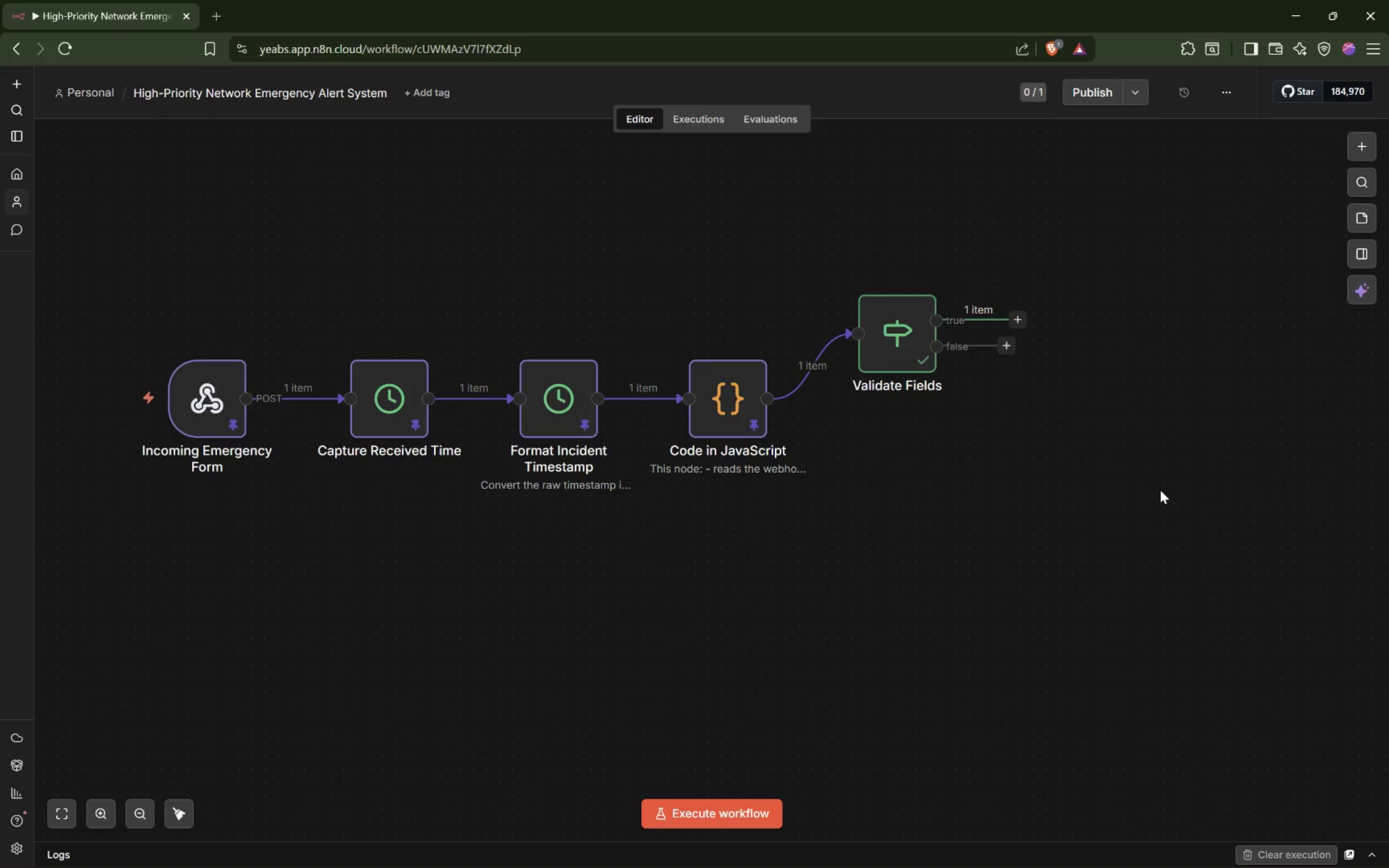 
left_click_drag(start_coordinate=[896, 336], to_coordinate=[900, 400])
 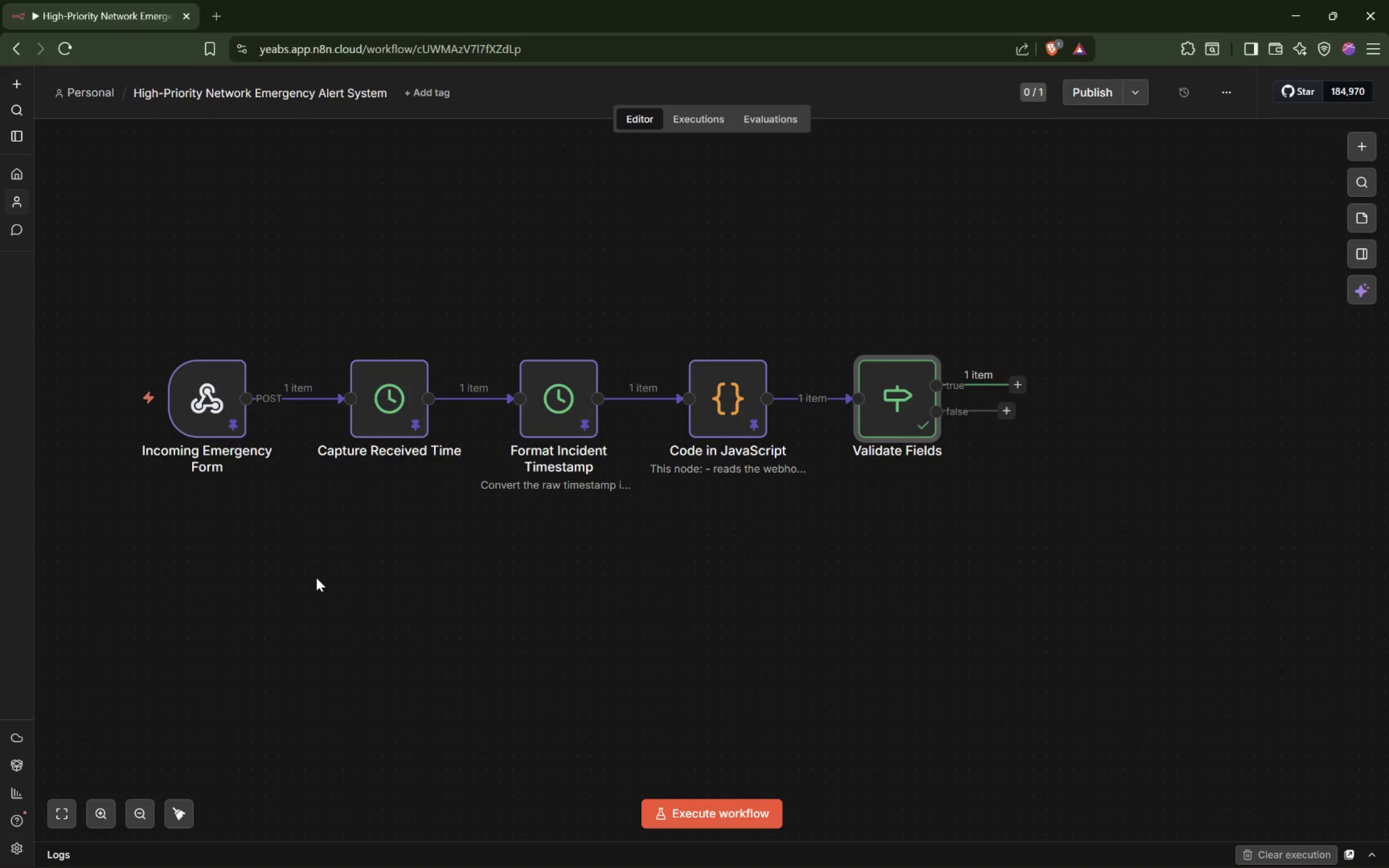 
hold_key(key=ShiftLeft, duration=2.95)
scroll: coordinate [316, 578], scroll_direction: down, amount: 6.0
 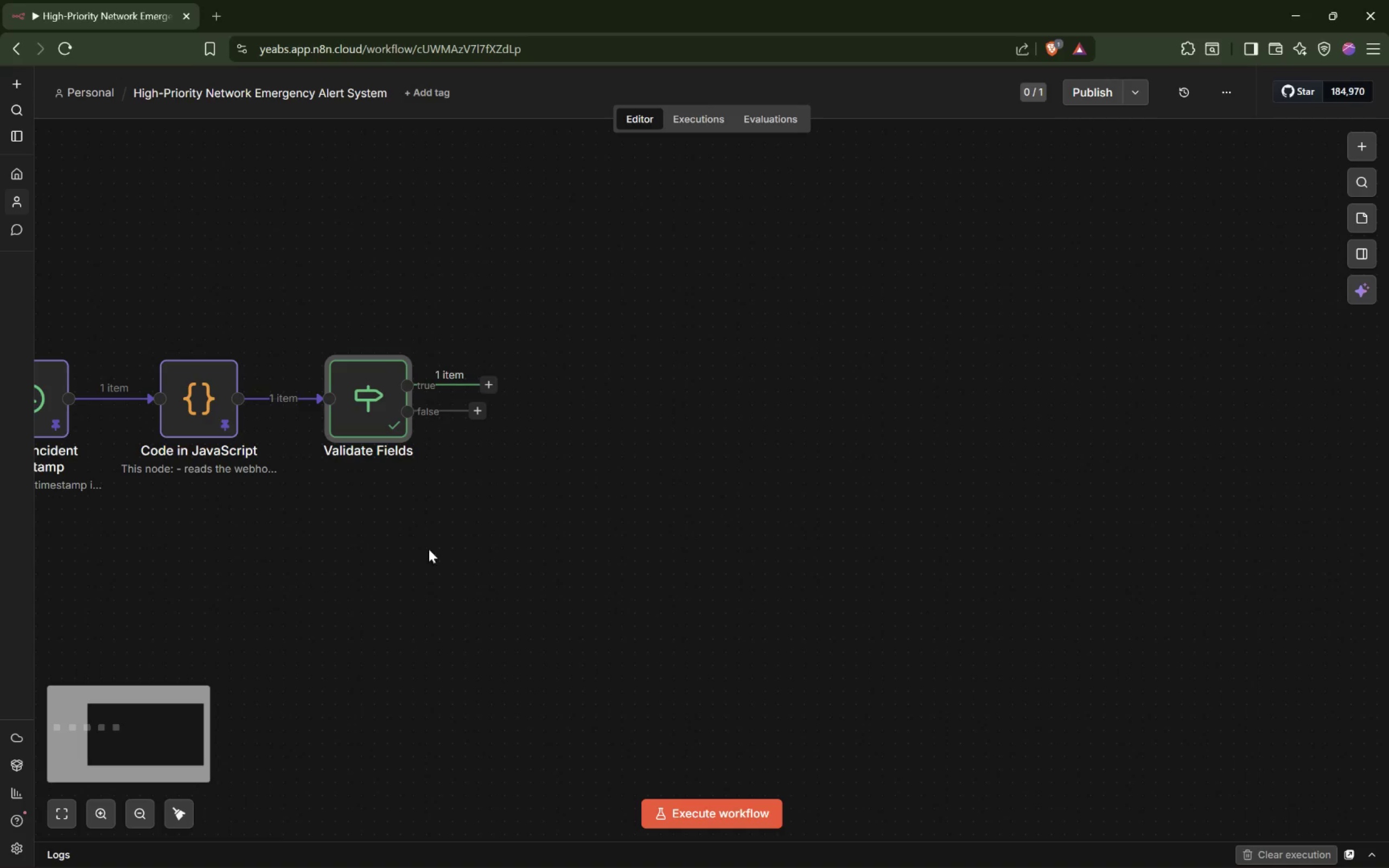 
left_click([685, 561])
 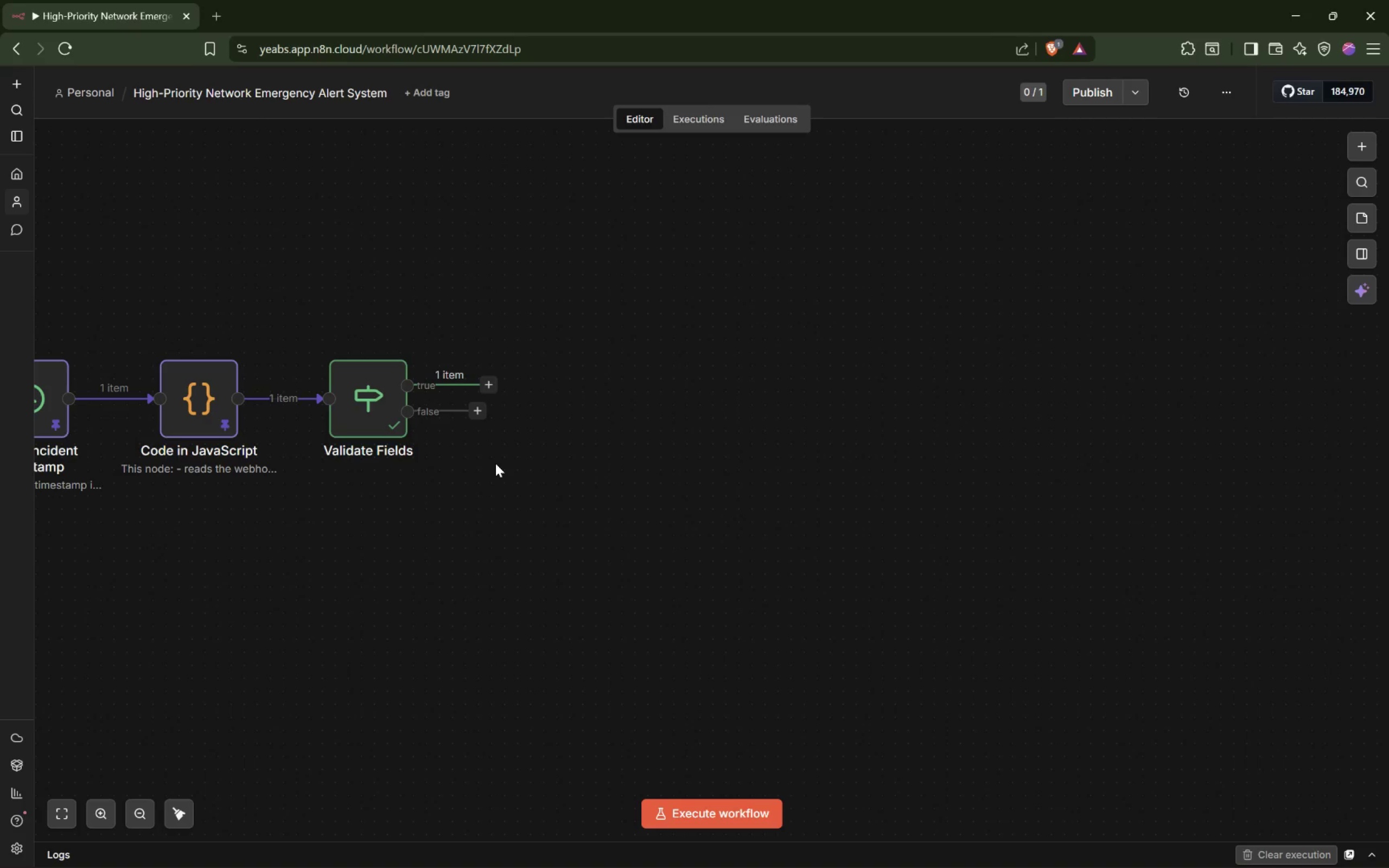 
wait(30.66)
 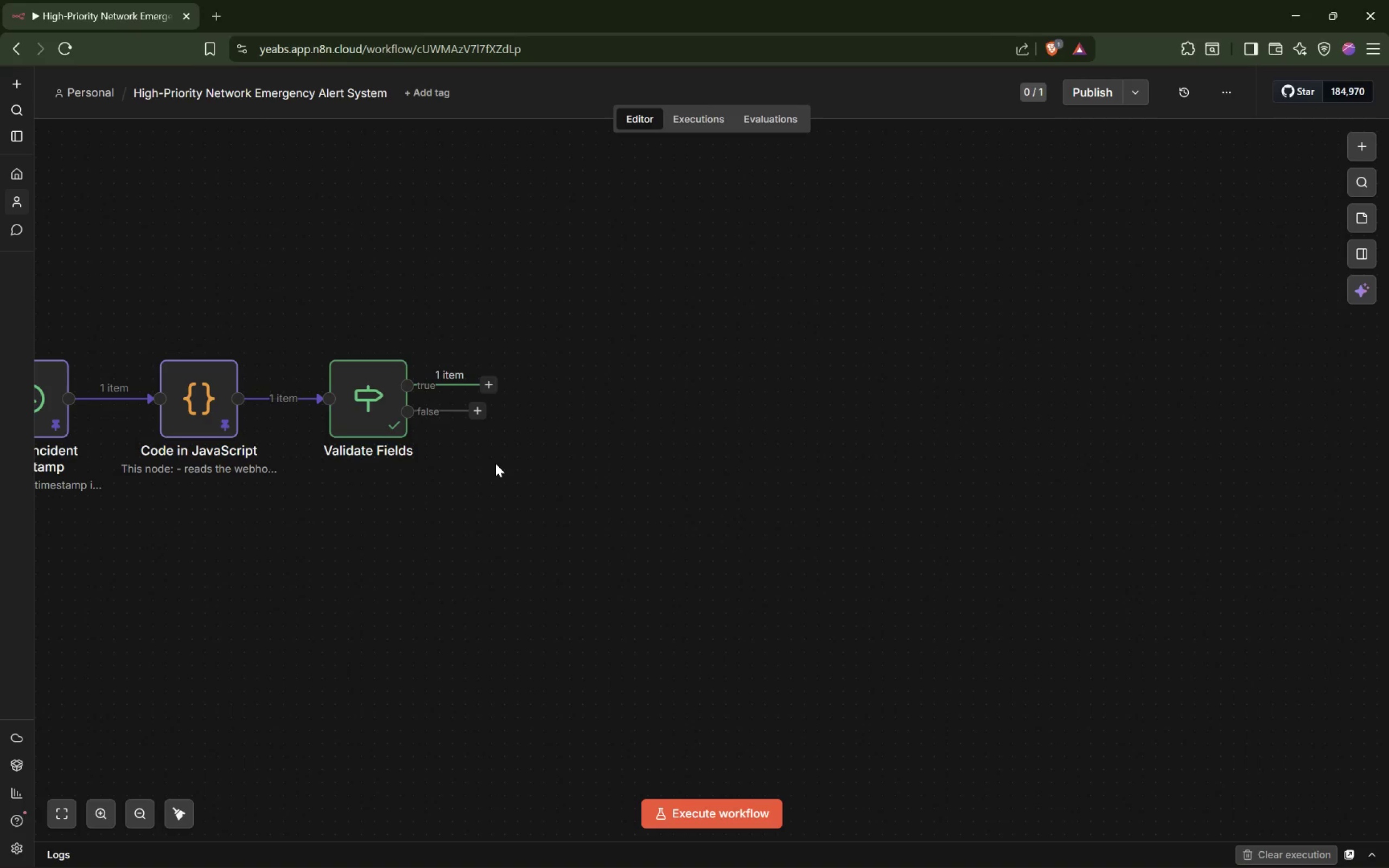 
left_click([479, 416])
 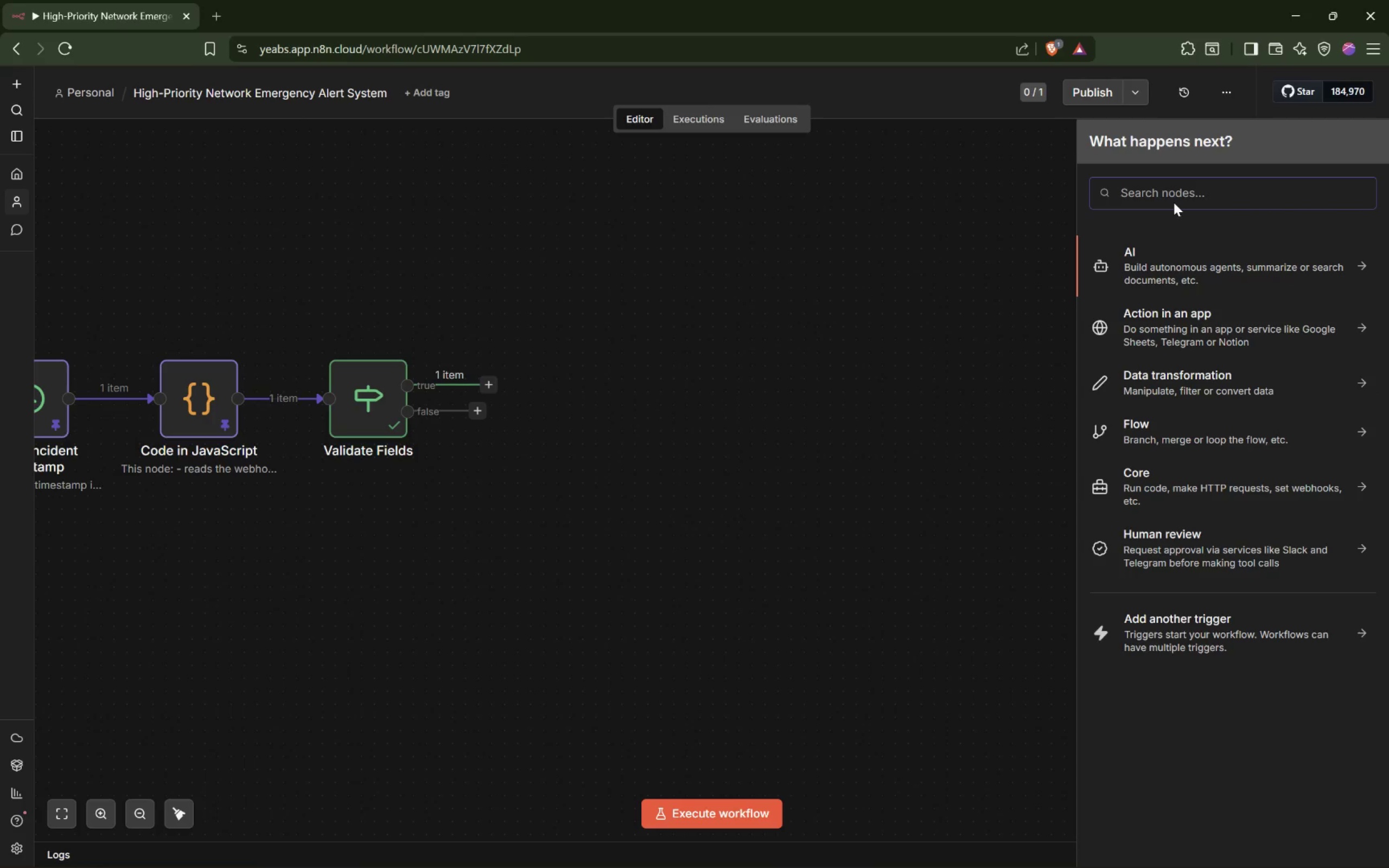 
type(Set)
 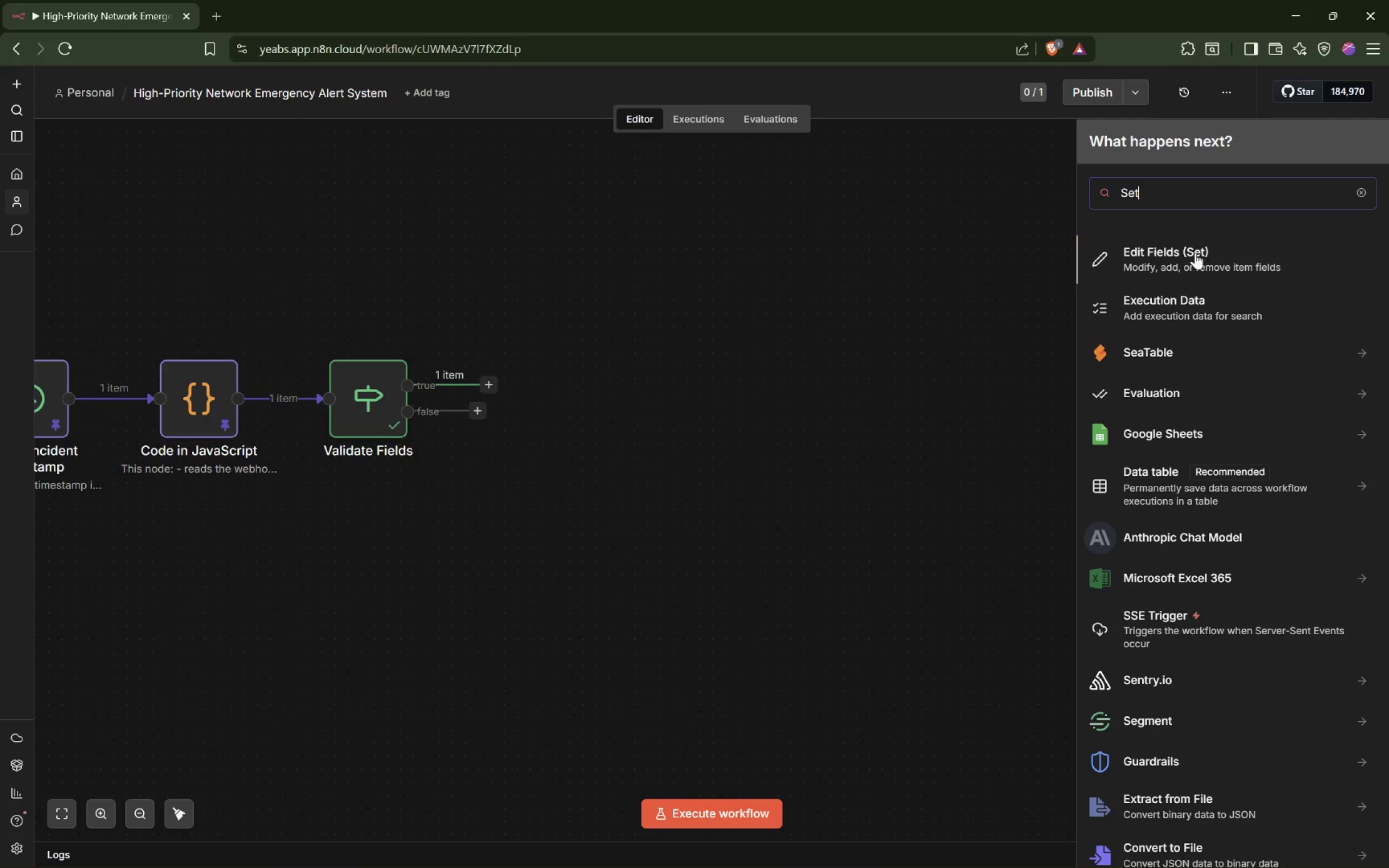 
left_click([1194, 256])
 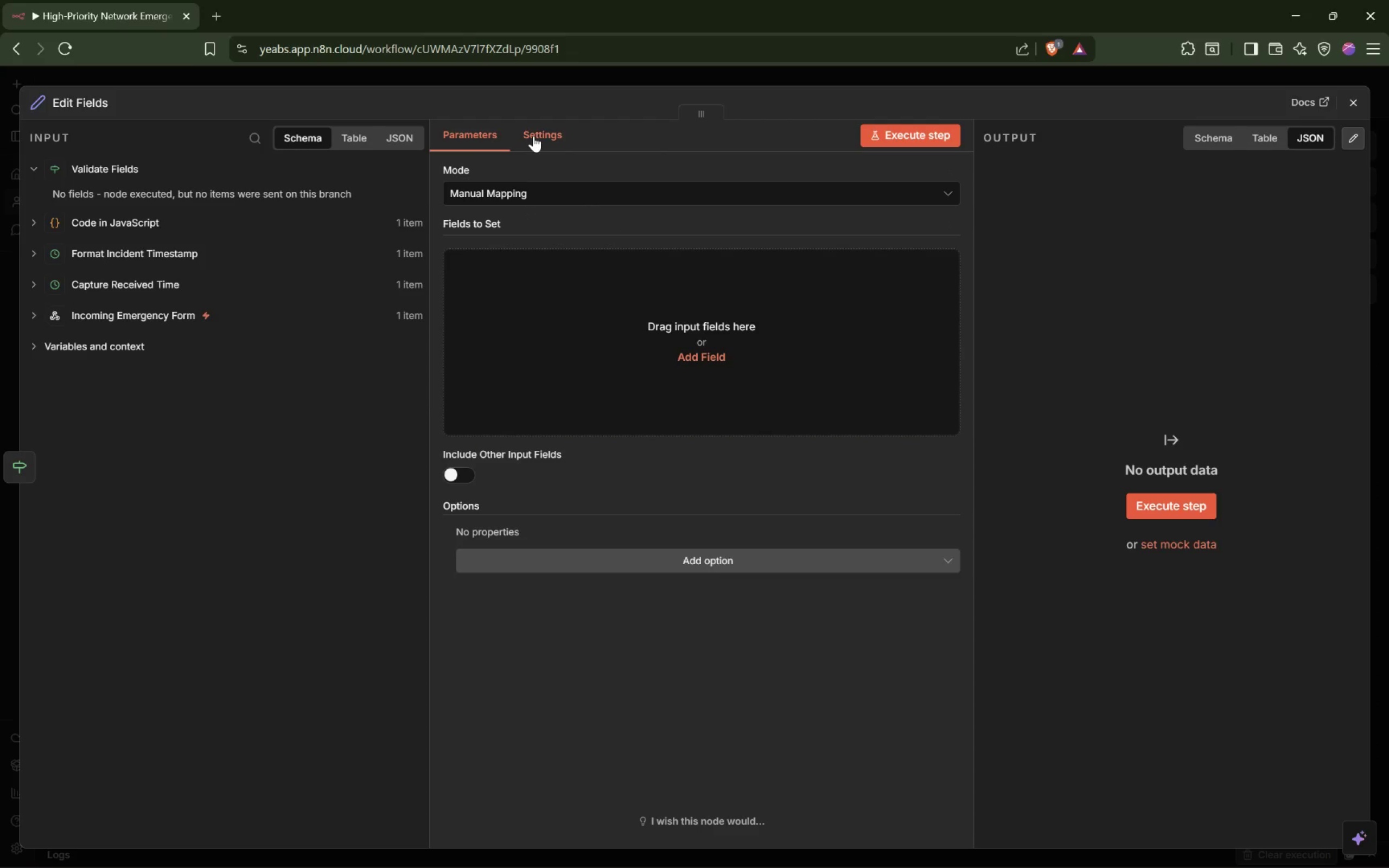 
wait(18.92)
 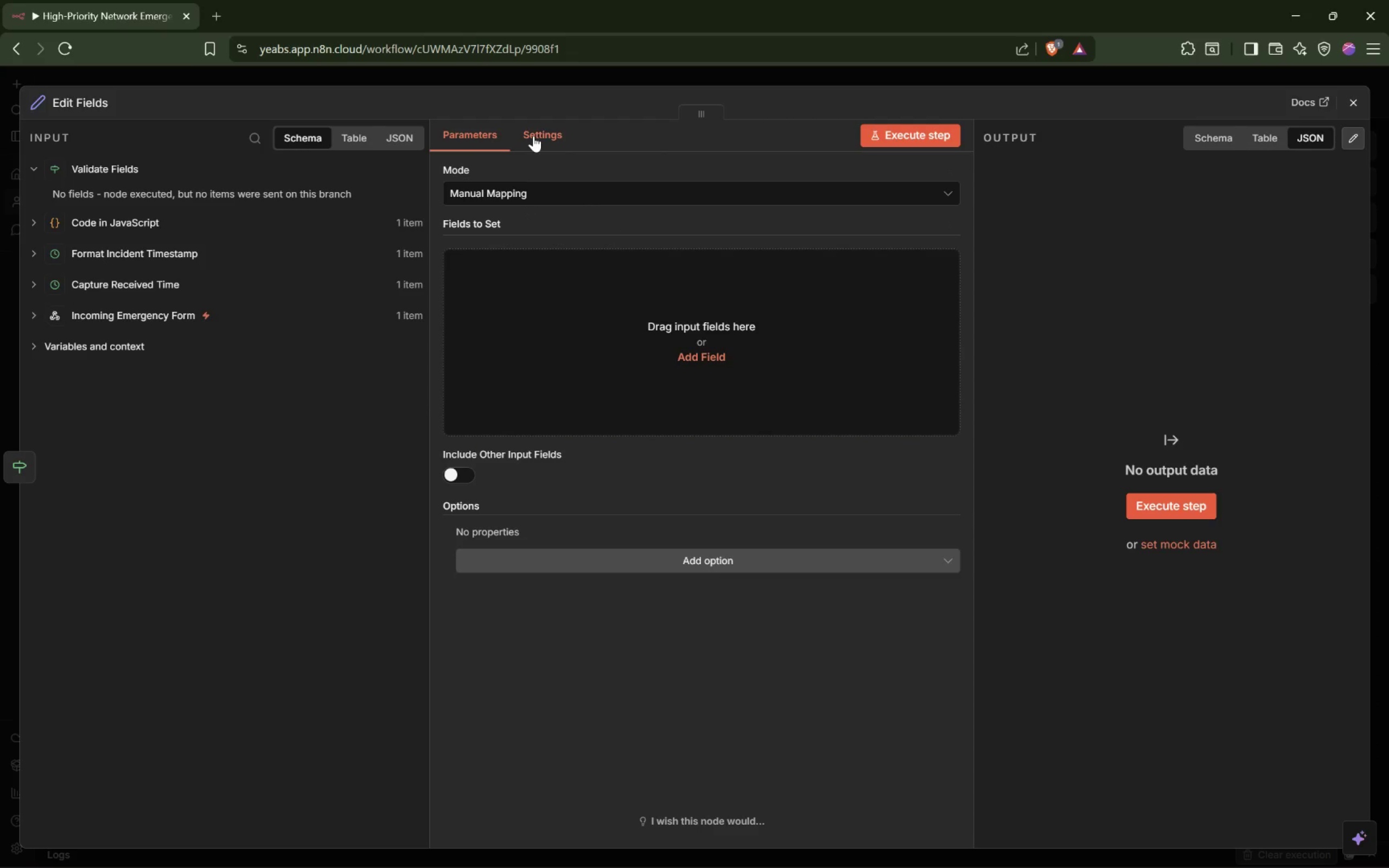 
left_click([518, 192])
 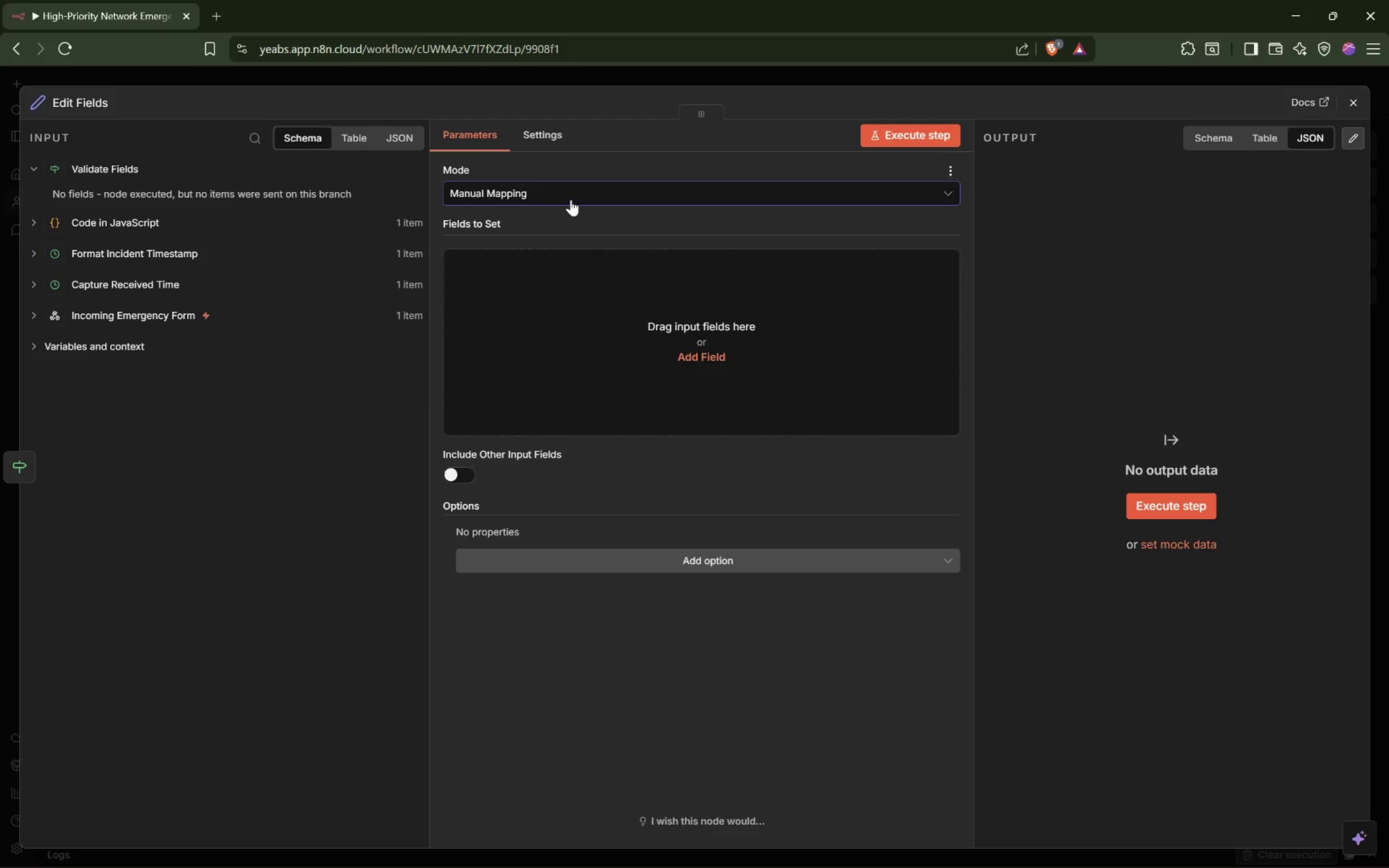 
wait(10.47)
 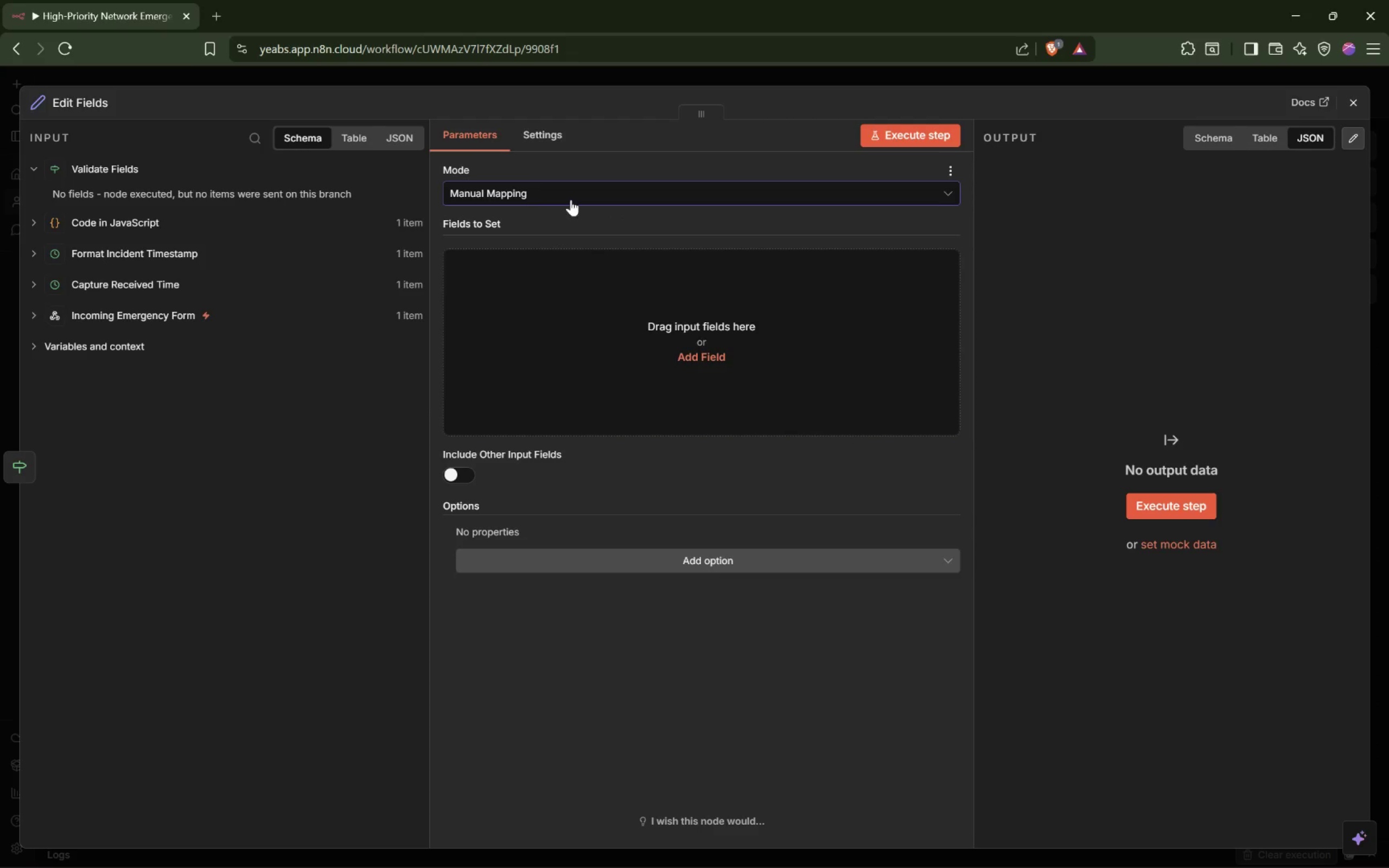 
left_click([82, 98])
 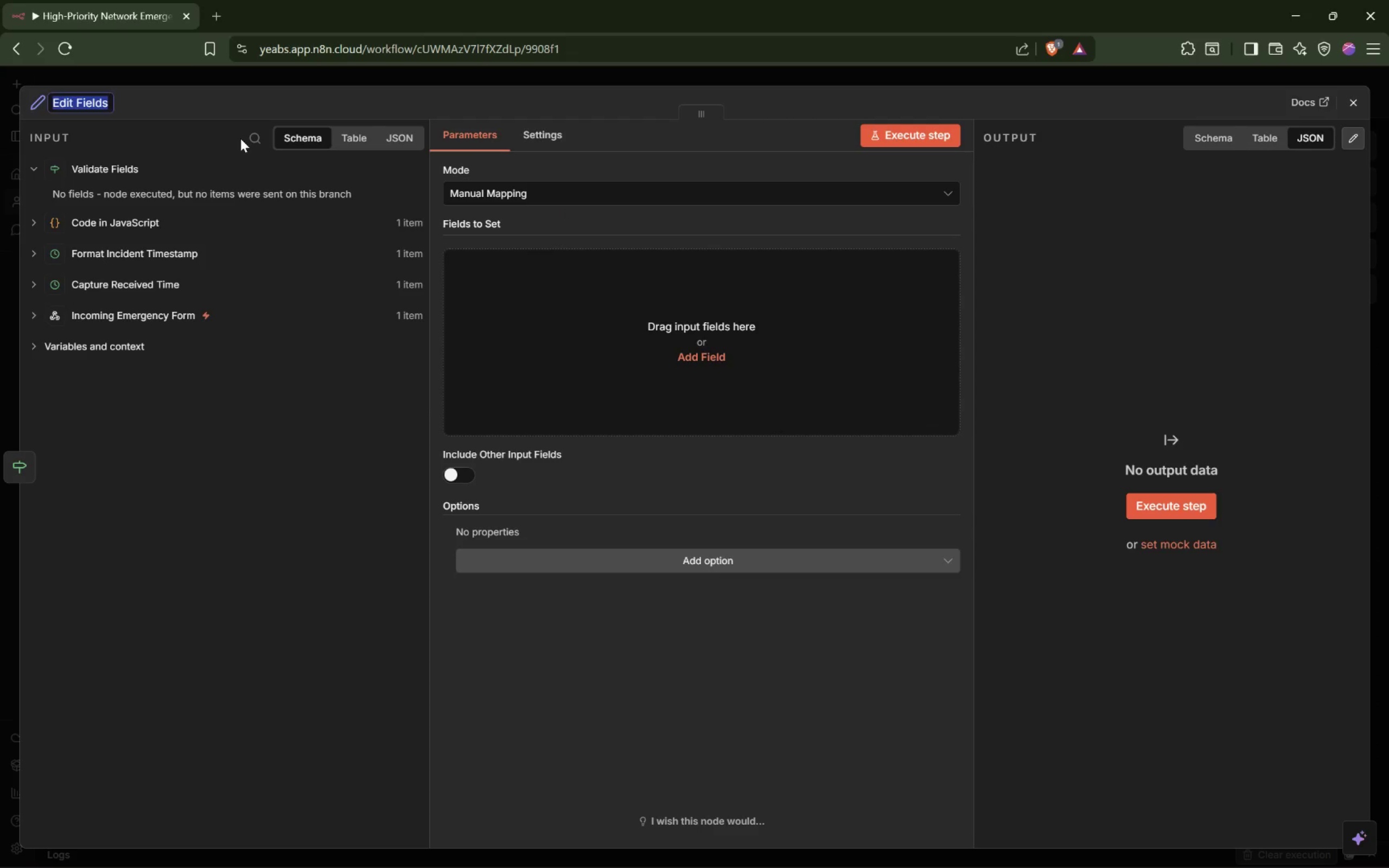 
type(Build Invalid Request Row)
 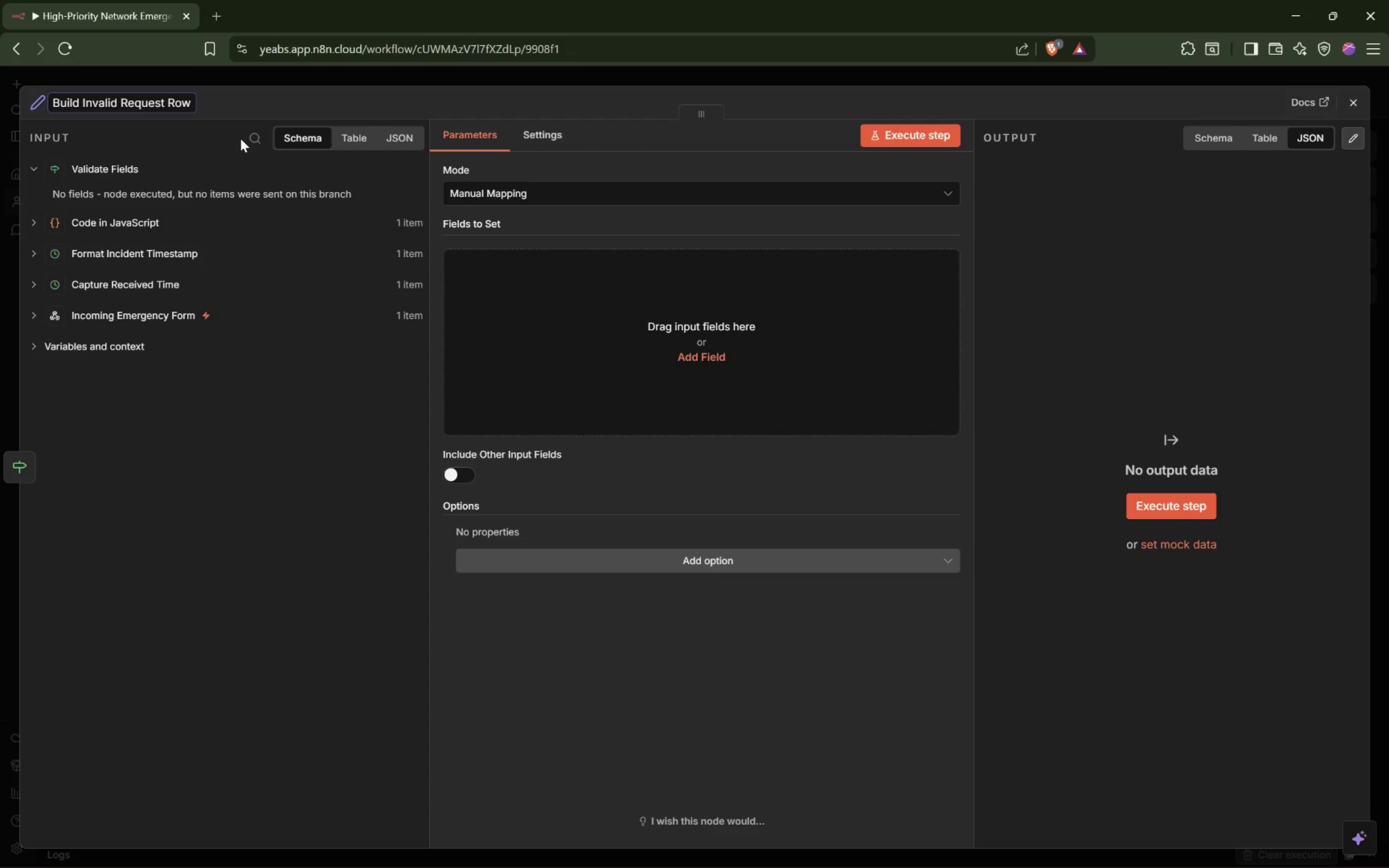 
key(Enter)
 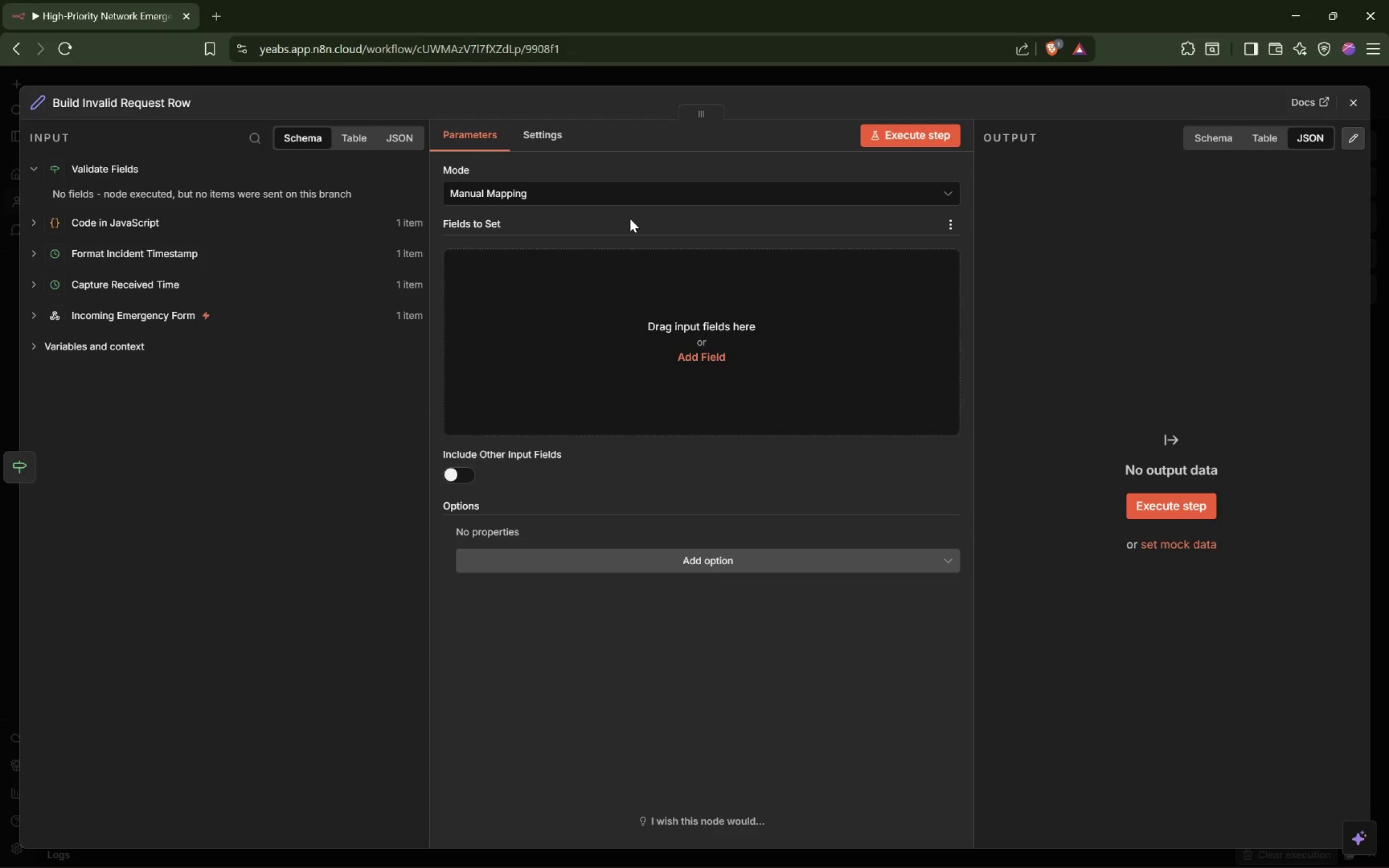 
wait(12.23)
 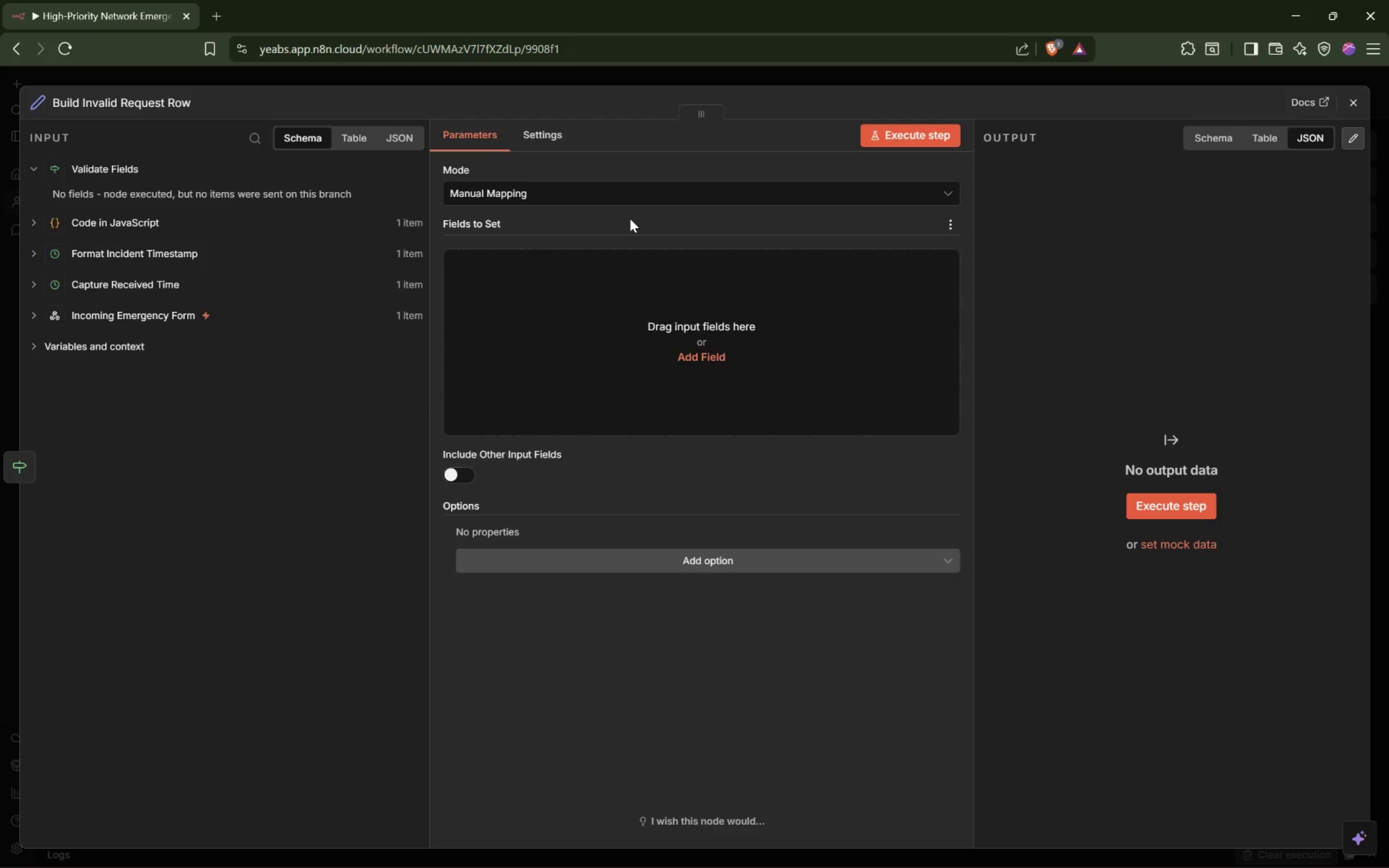 
left_click([687, 317])
 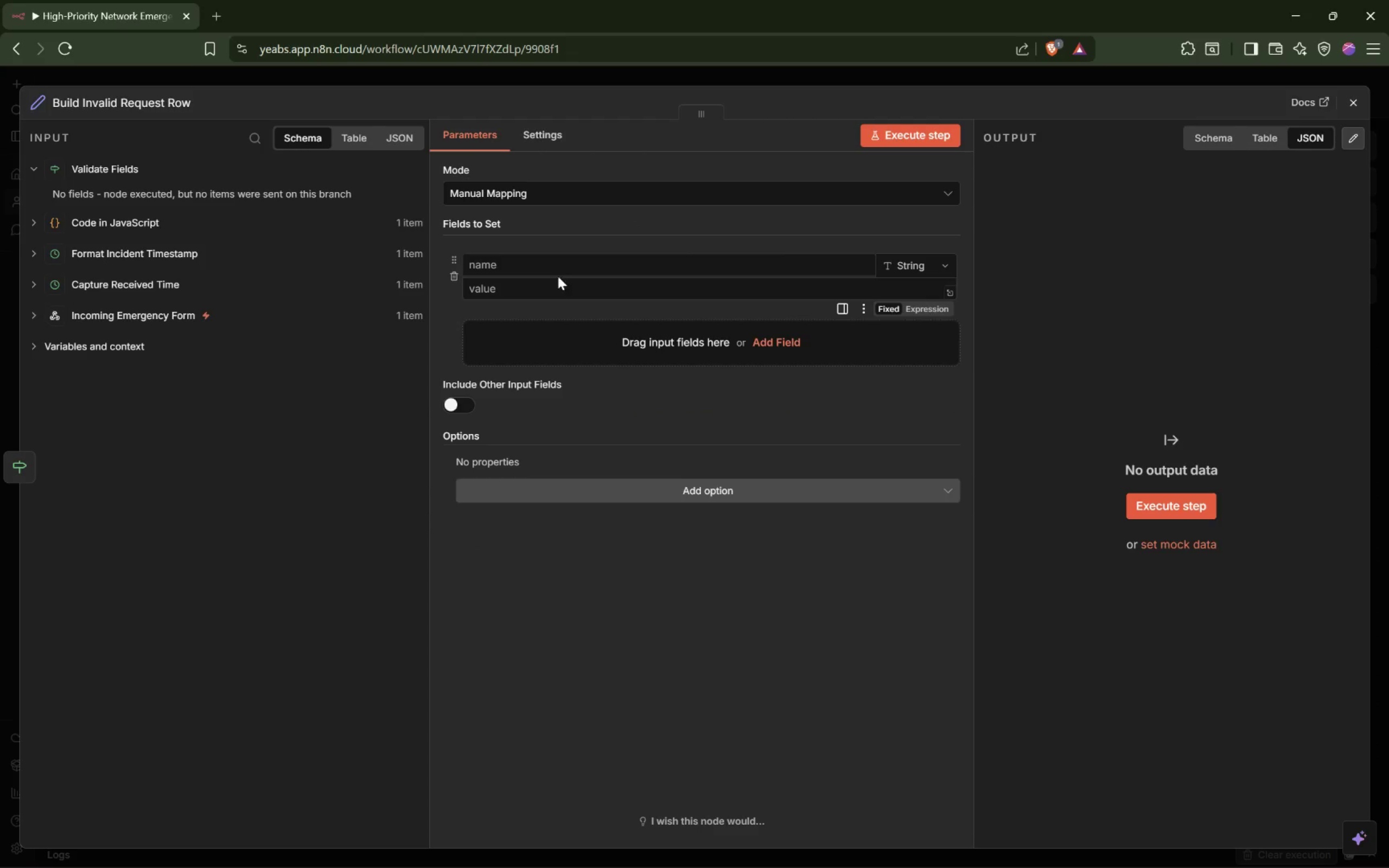 
left_click([562, 265])
 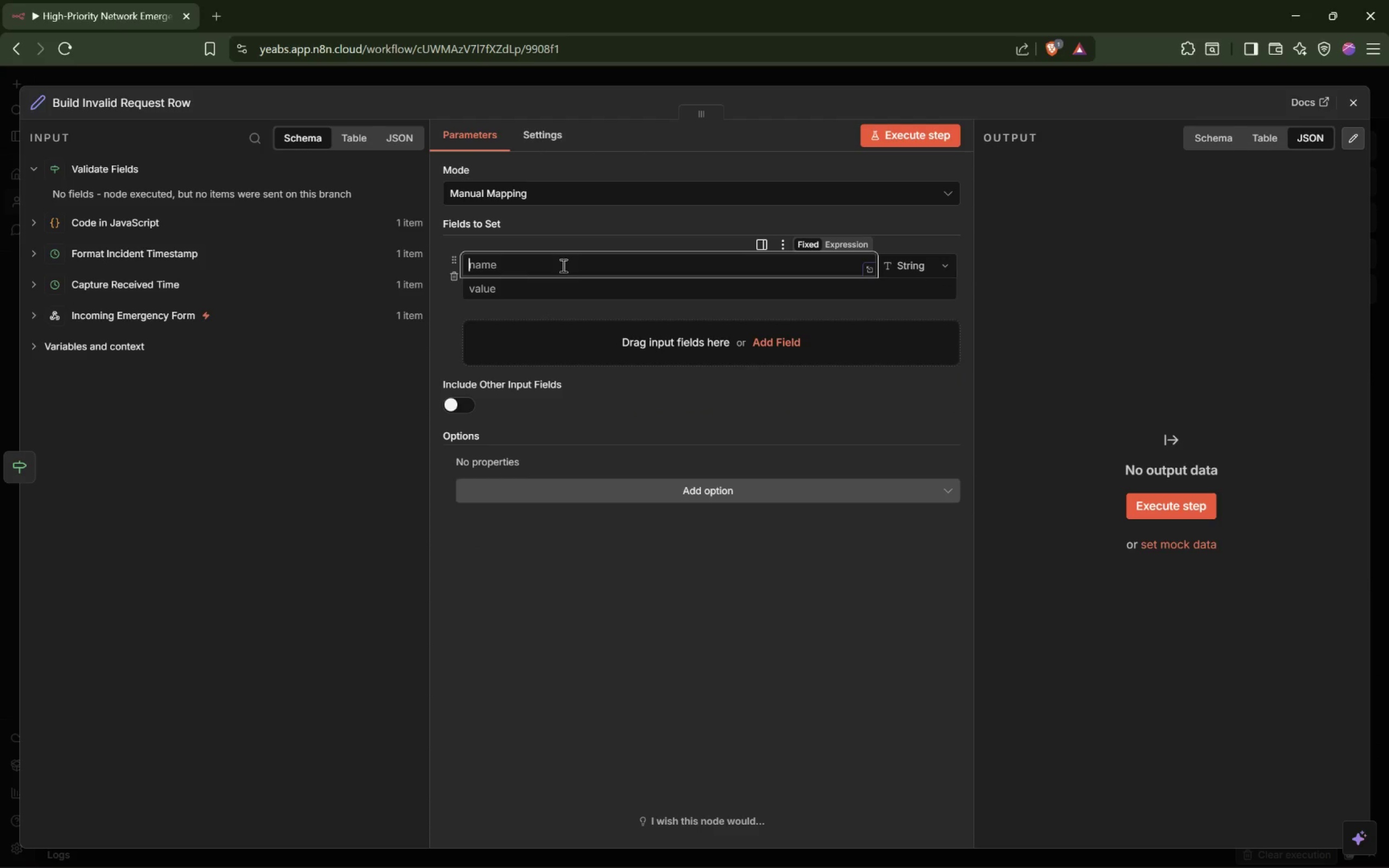 
type(Timestamp)
 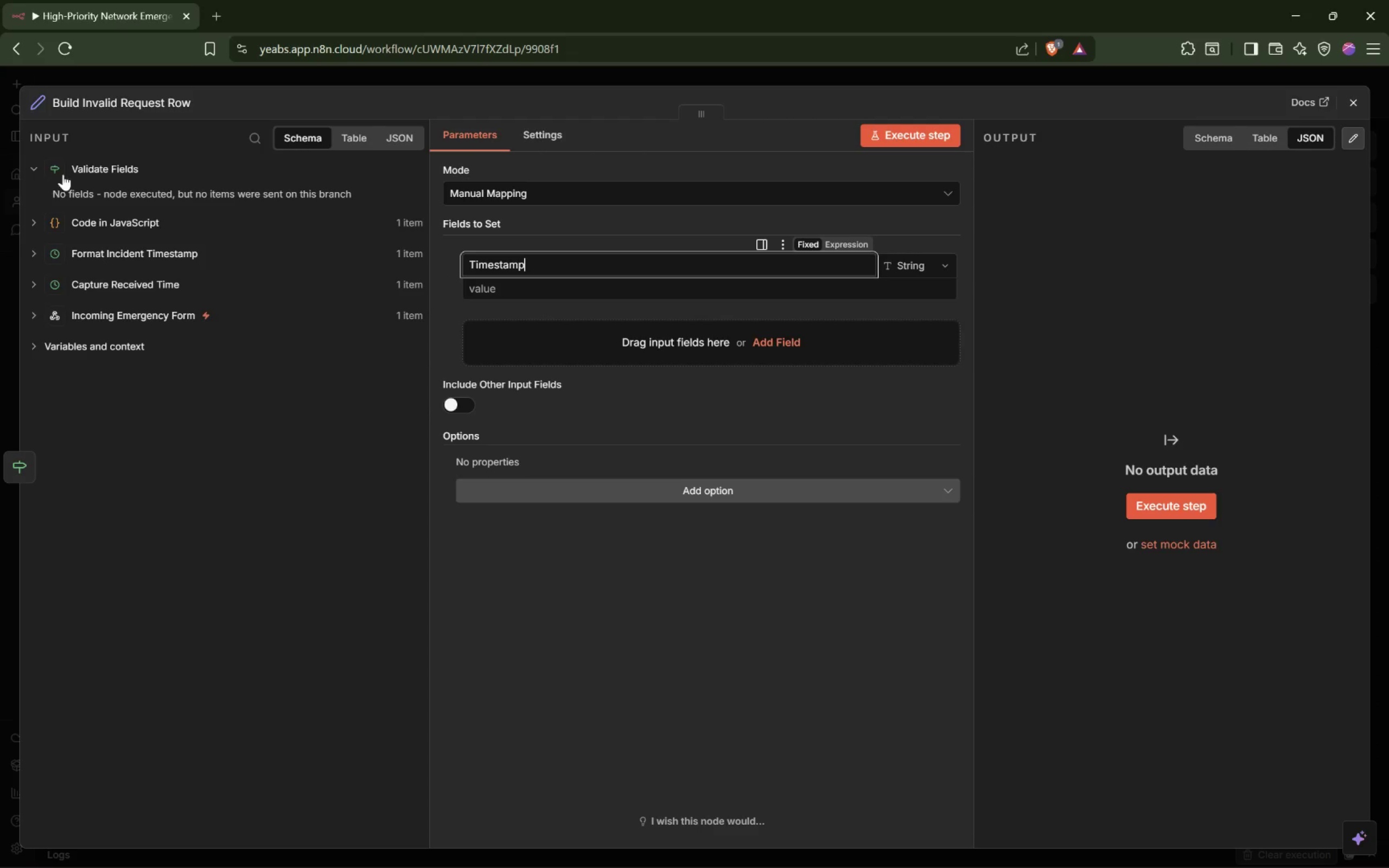 
wait(6.34)
 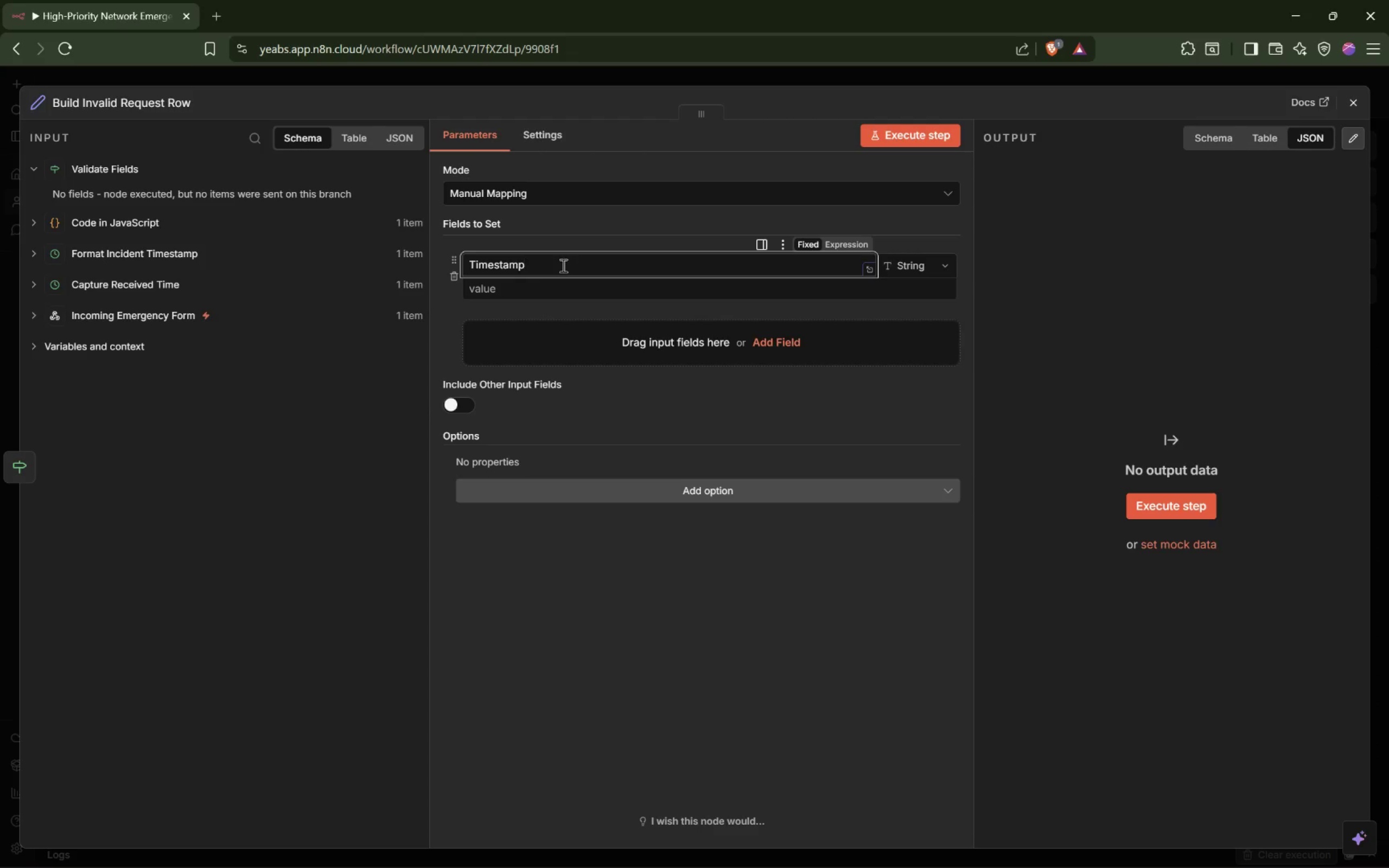 
left_click([34, 224])
 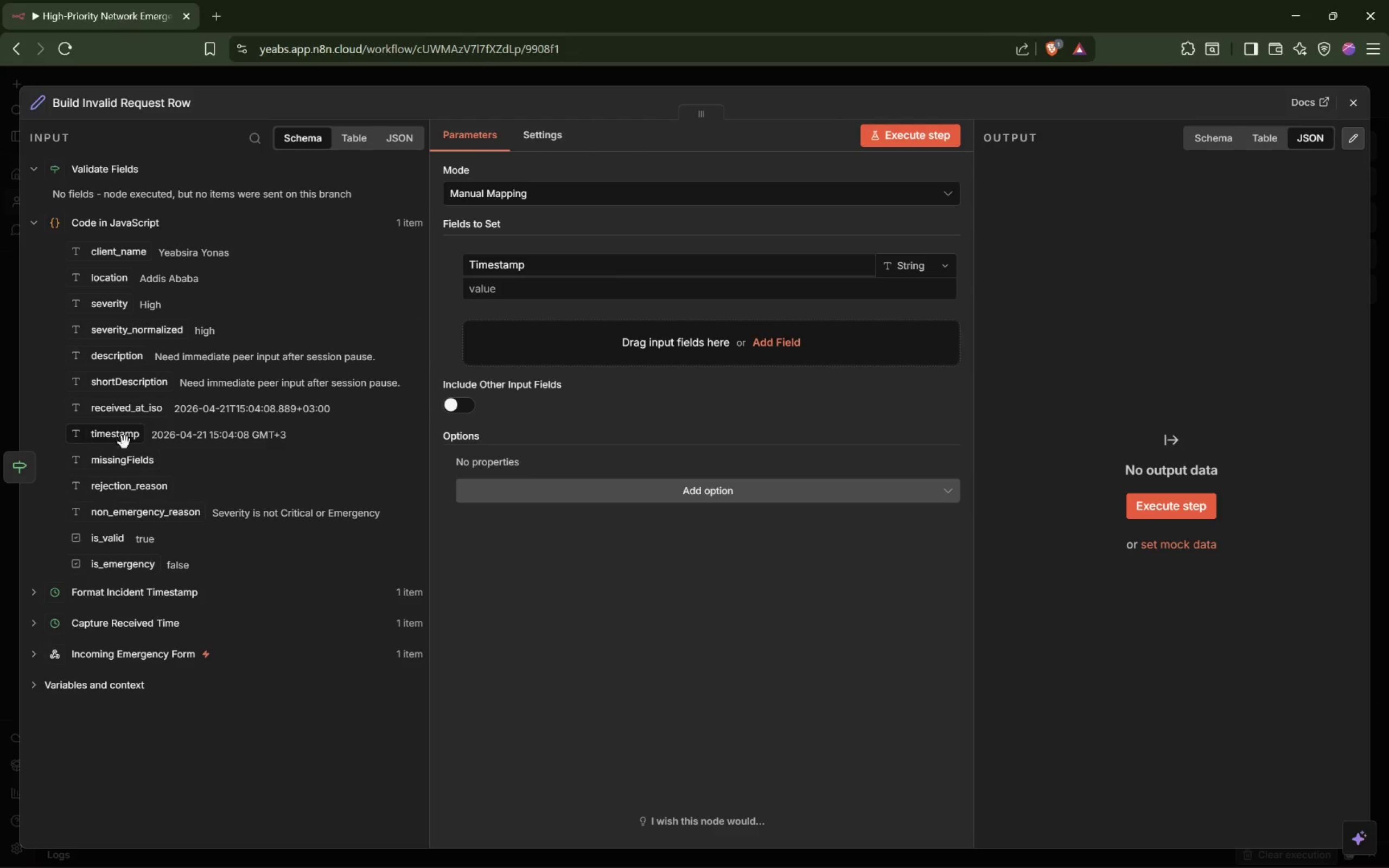 
left_click_drag(start_coordinate=[120, 438], to_coordinate=[500, 299])
 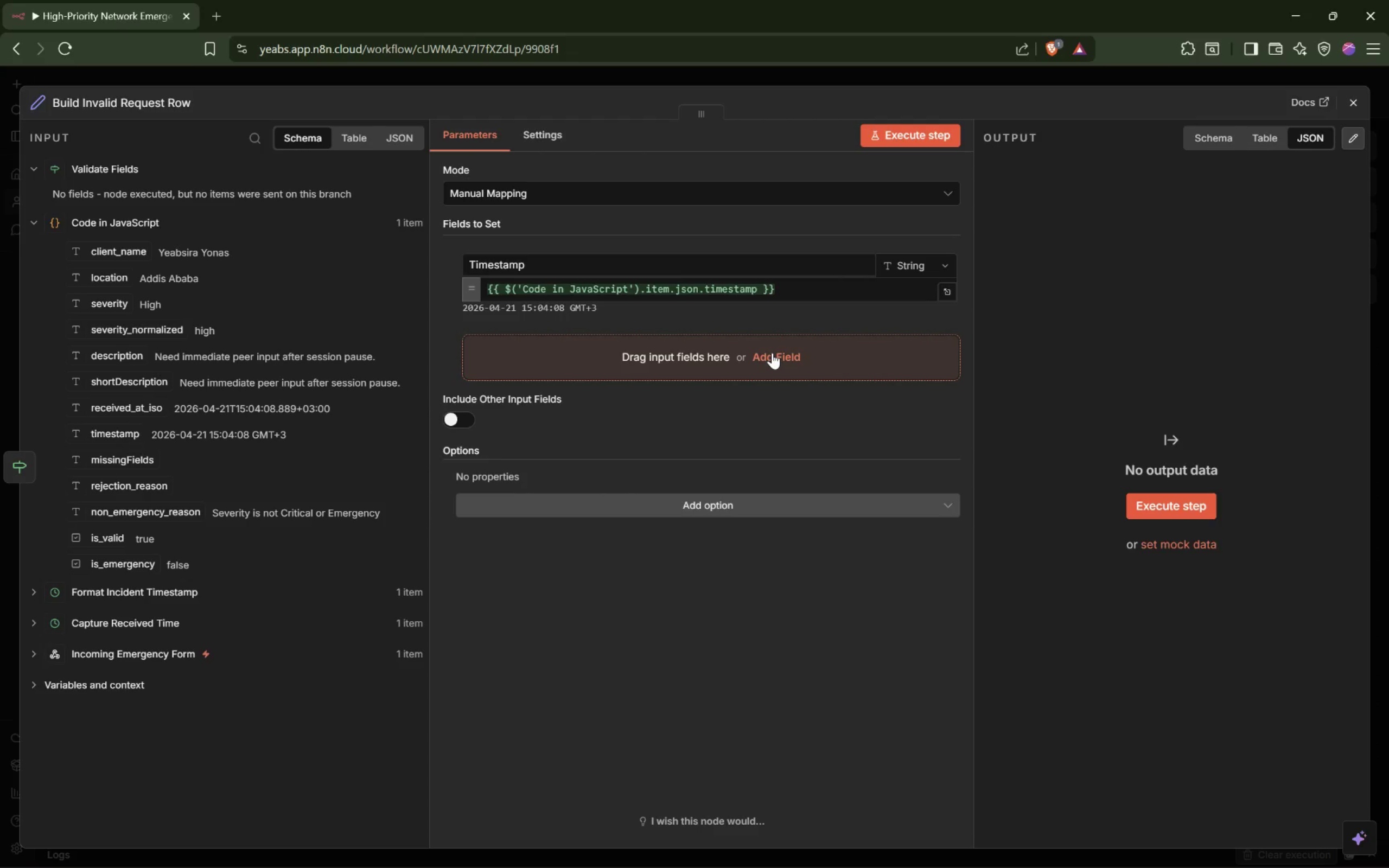 
left_click([772, 353])
 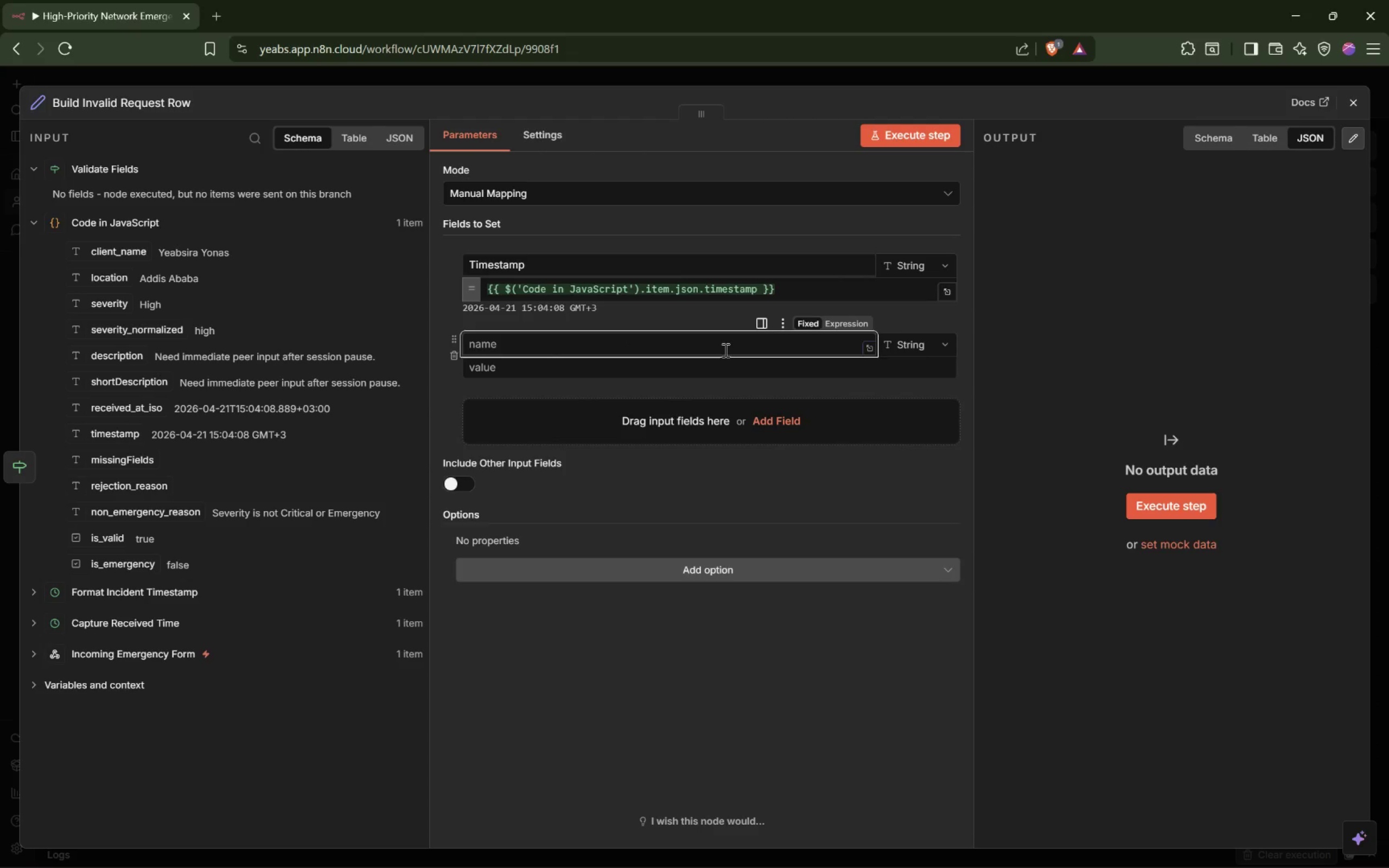 
type(Client Name)
 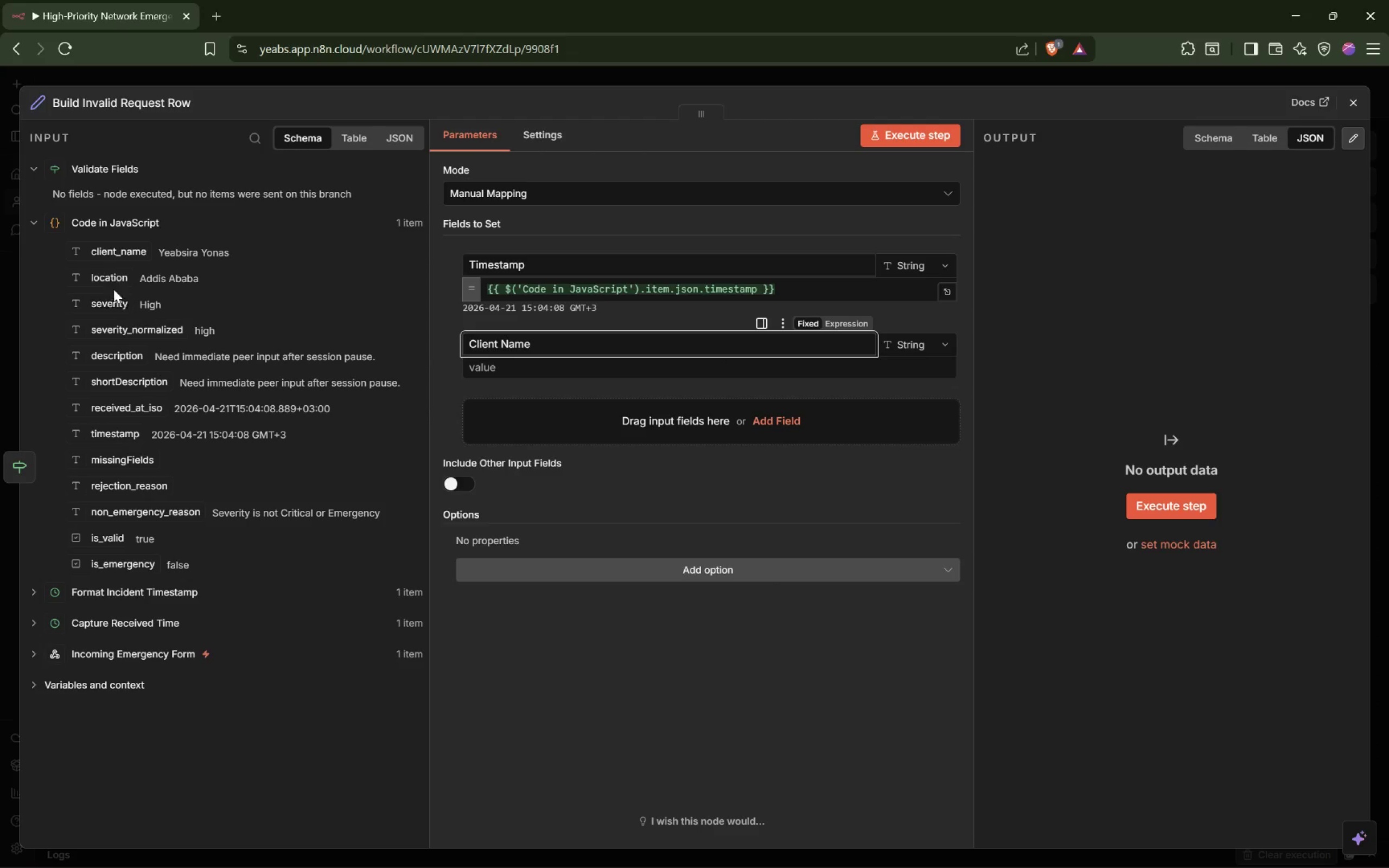 
left_click_drag(start_coordinate=[118, 257], to_coordinate=[499, 372])
 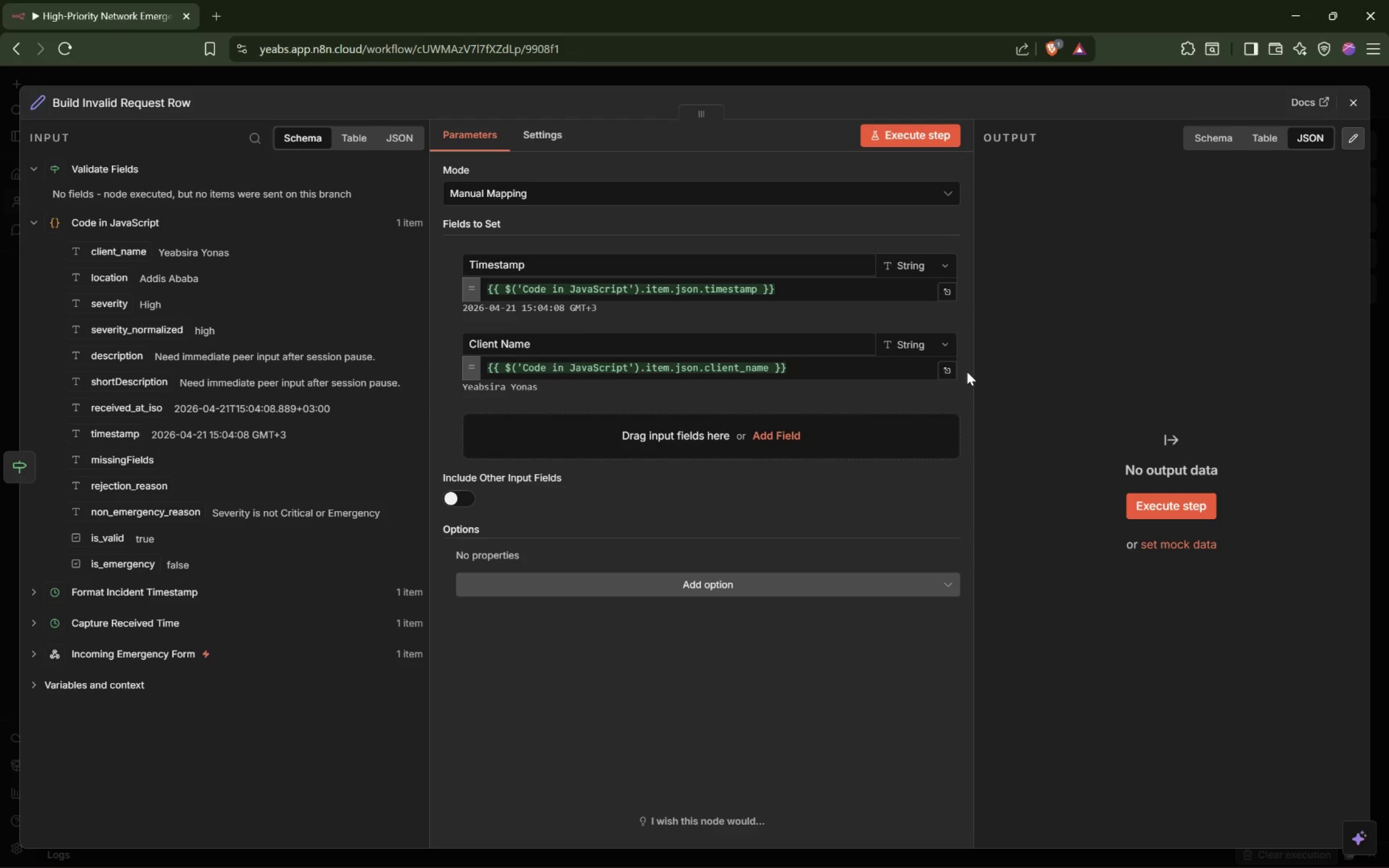 
wait(6.9)
 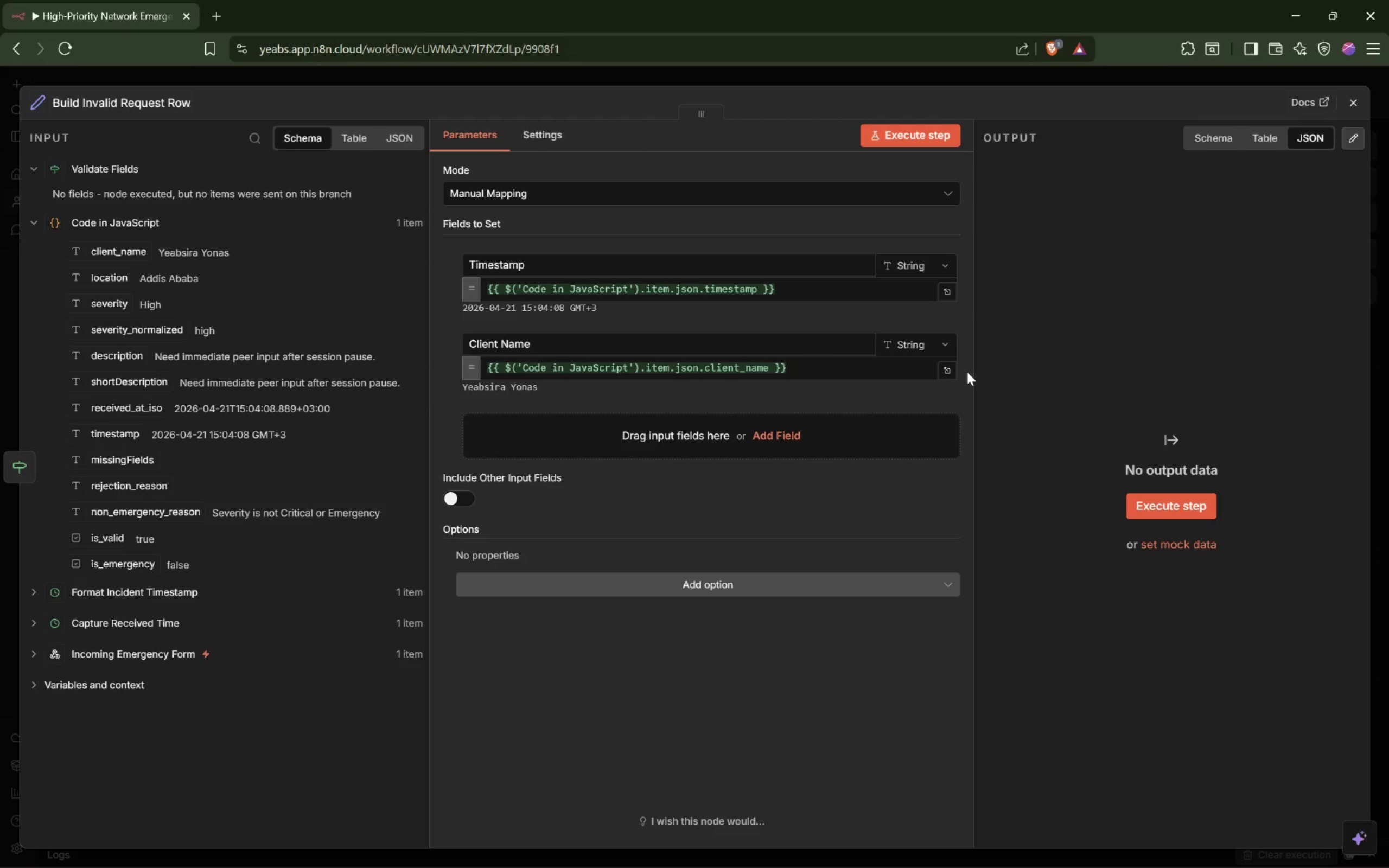 
left_click([642, 435])
 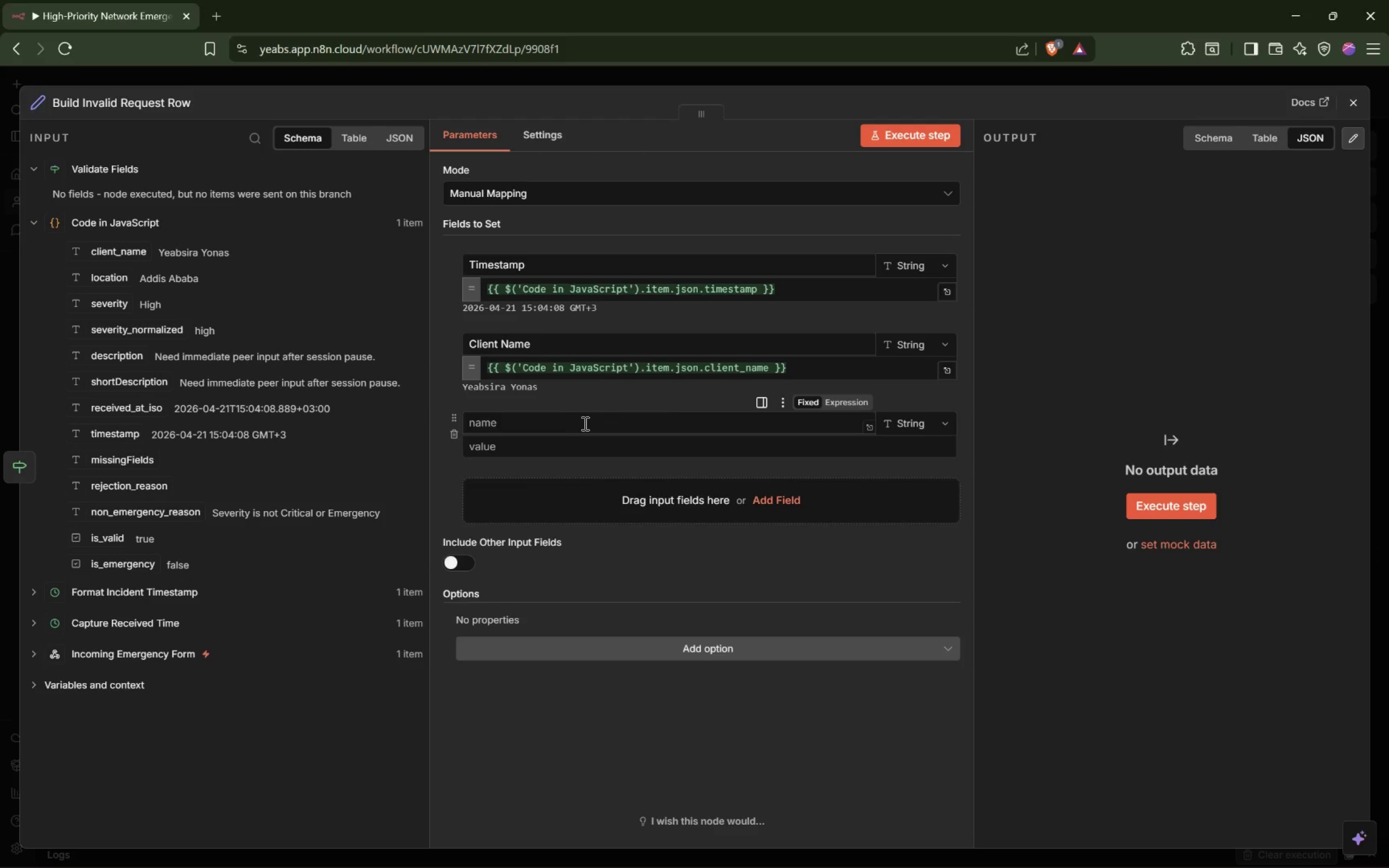 
left_click([572, 423])
 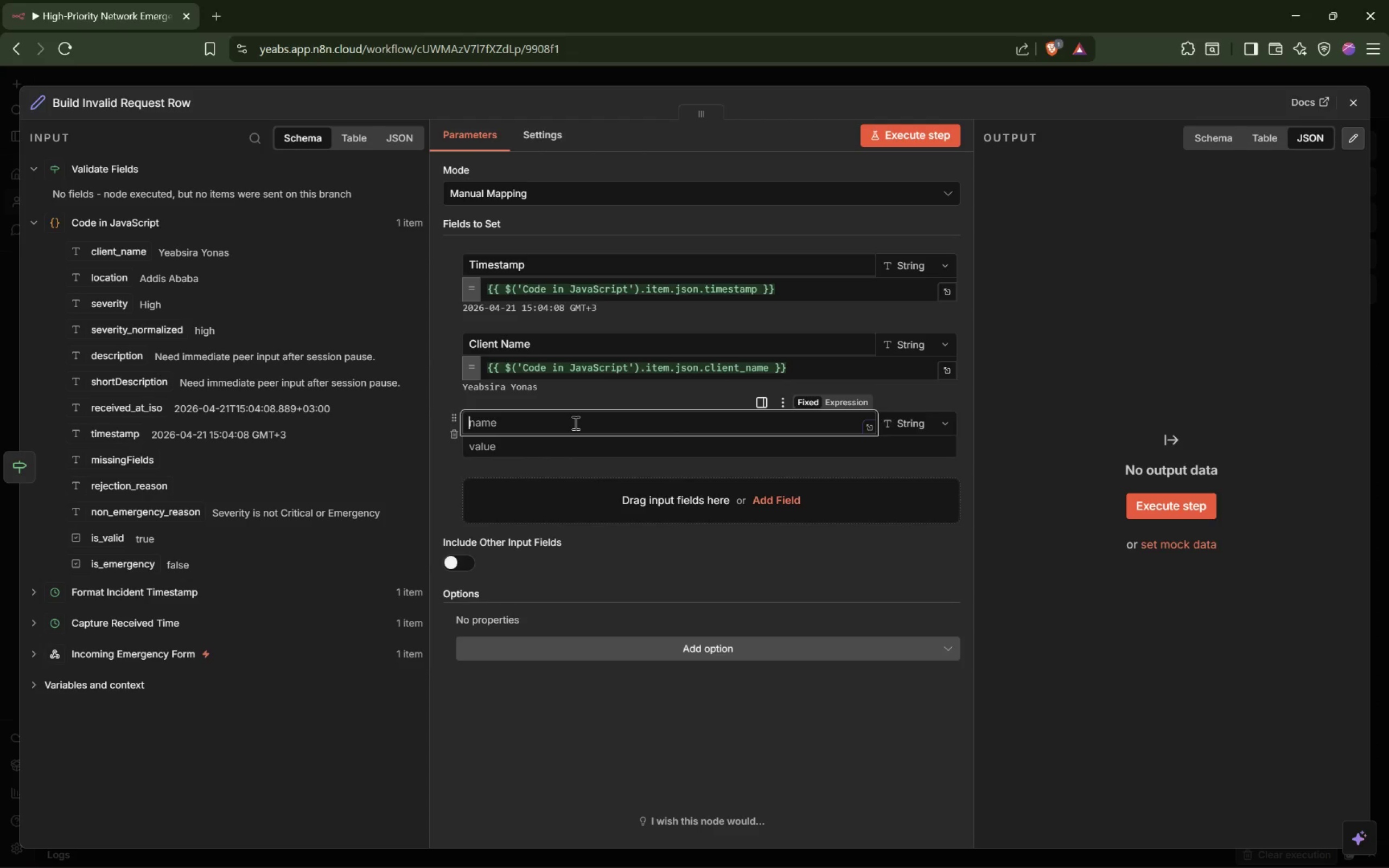 
type(Location)
 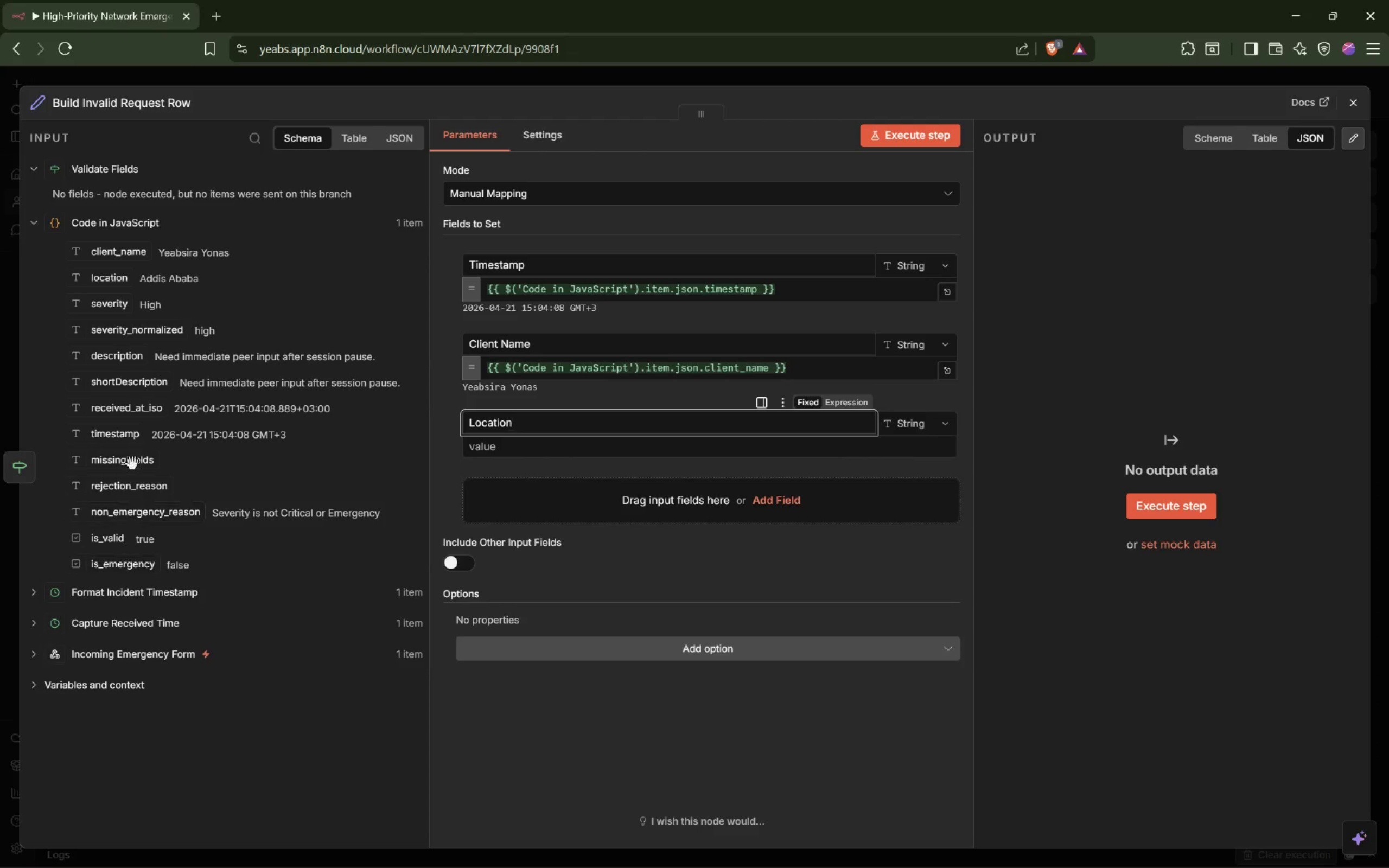 
wait(5.04)
 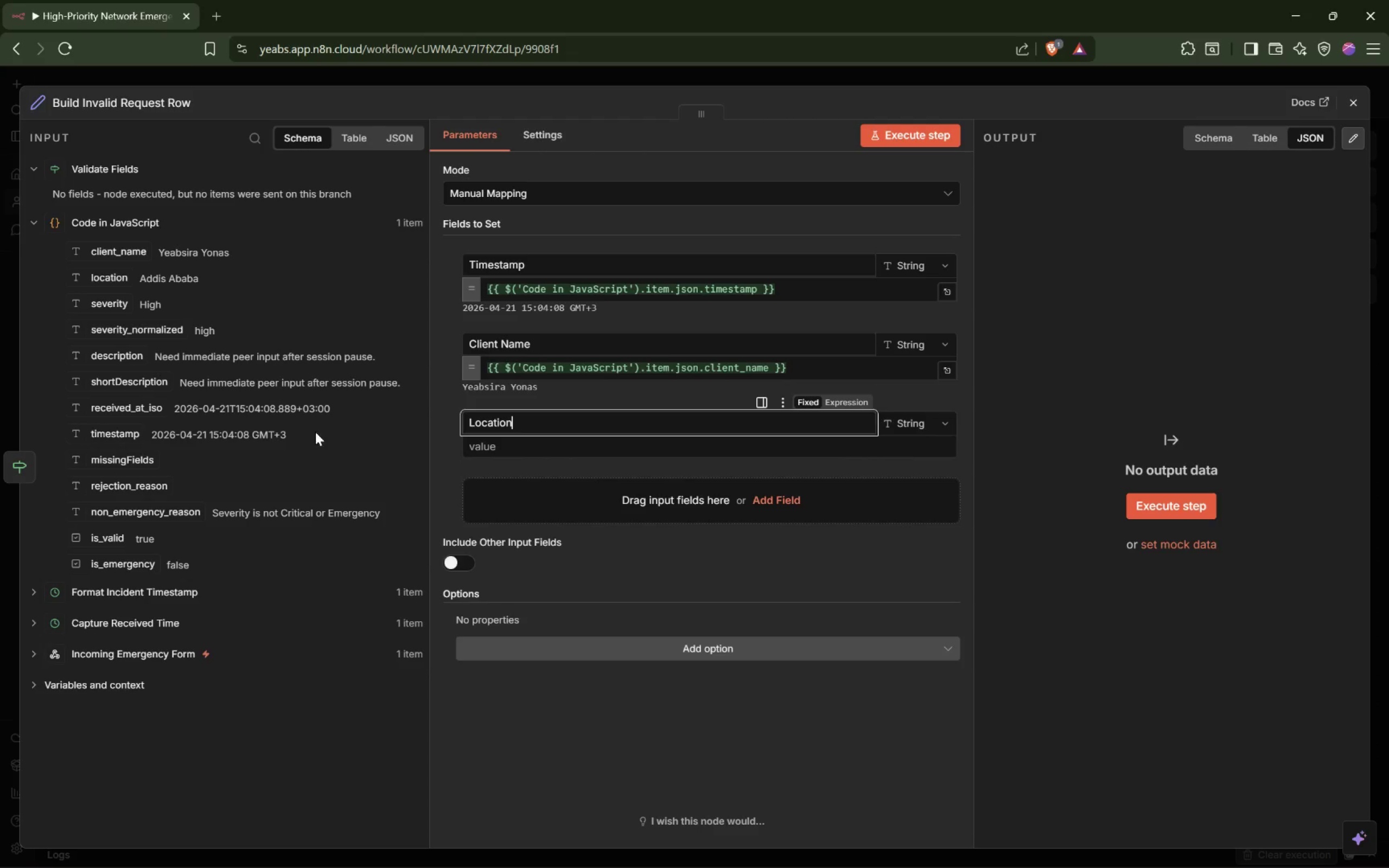 
left_click_drag(start_coordinate=[107, 282], to_coordinate=[500, 453])
 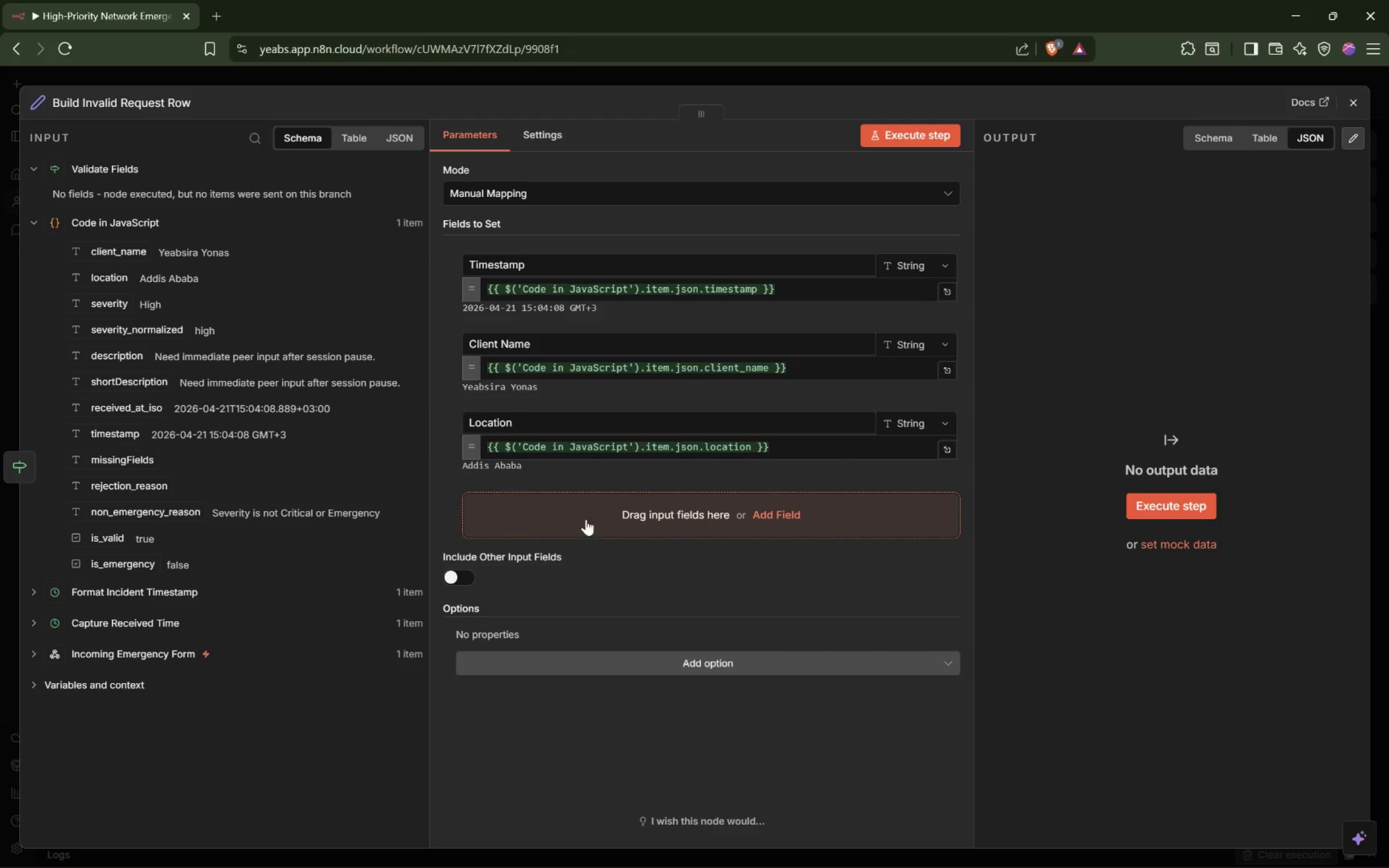 
left_click([665, 522])
 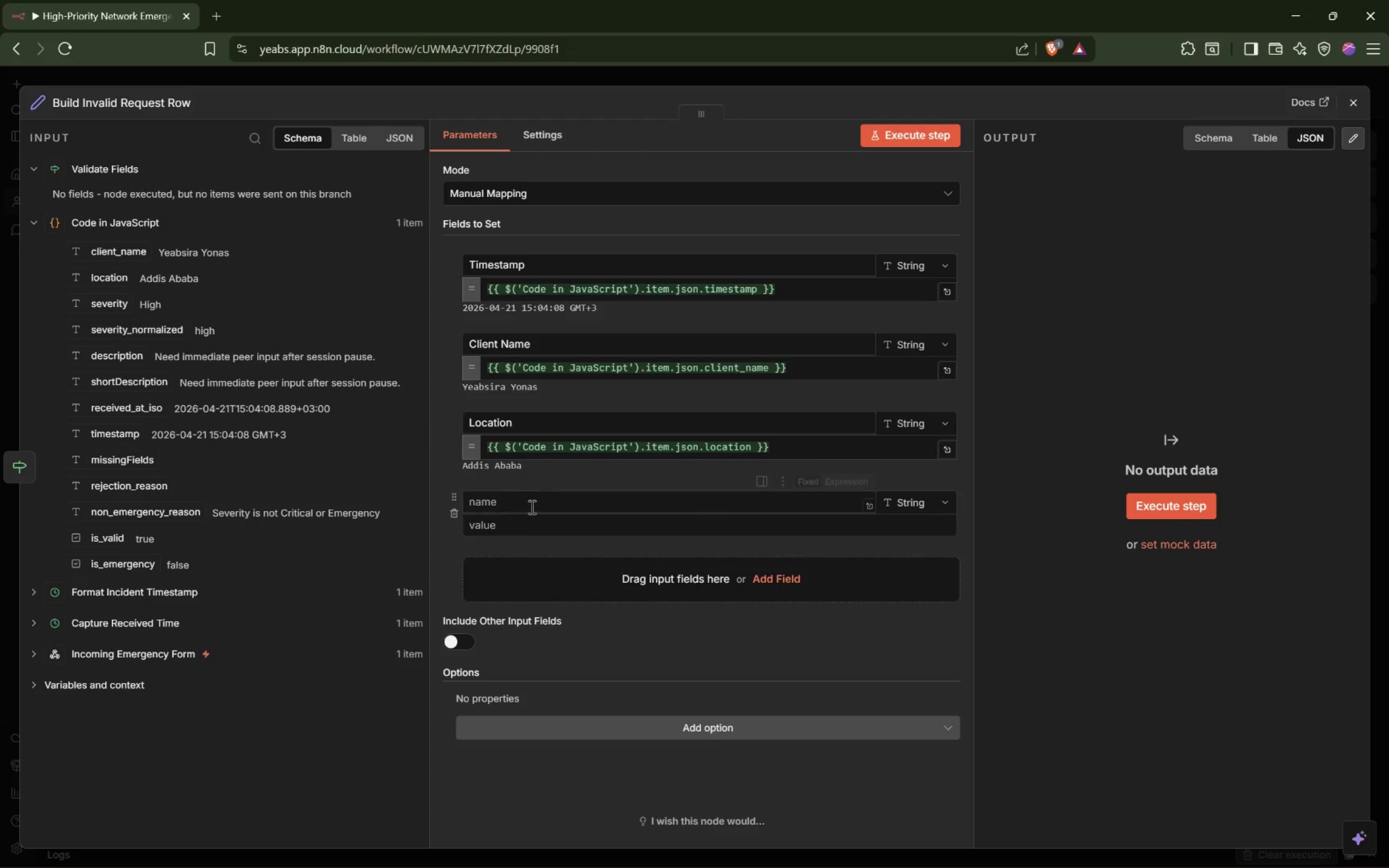 
left_click([539, 496])
 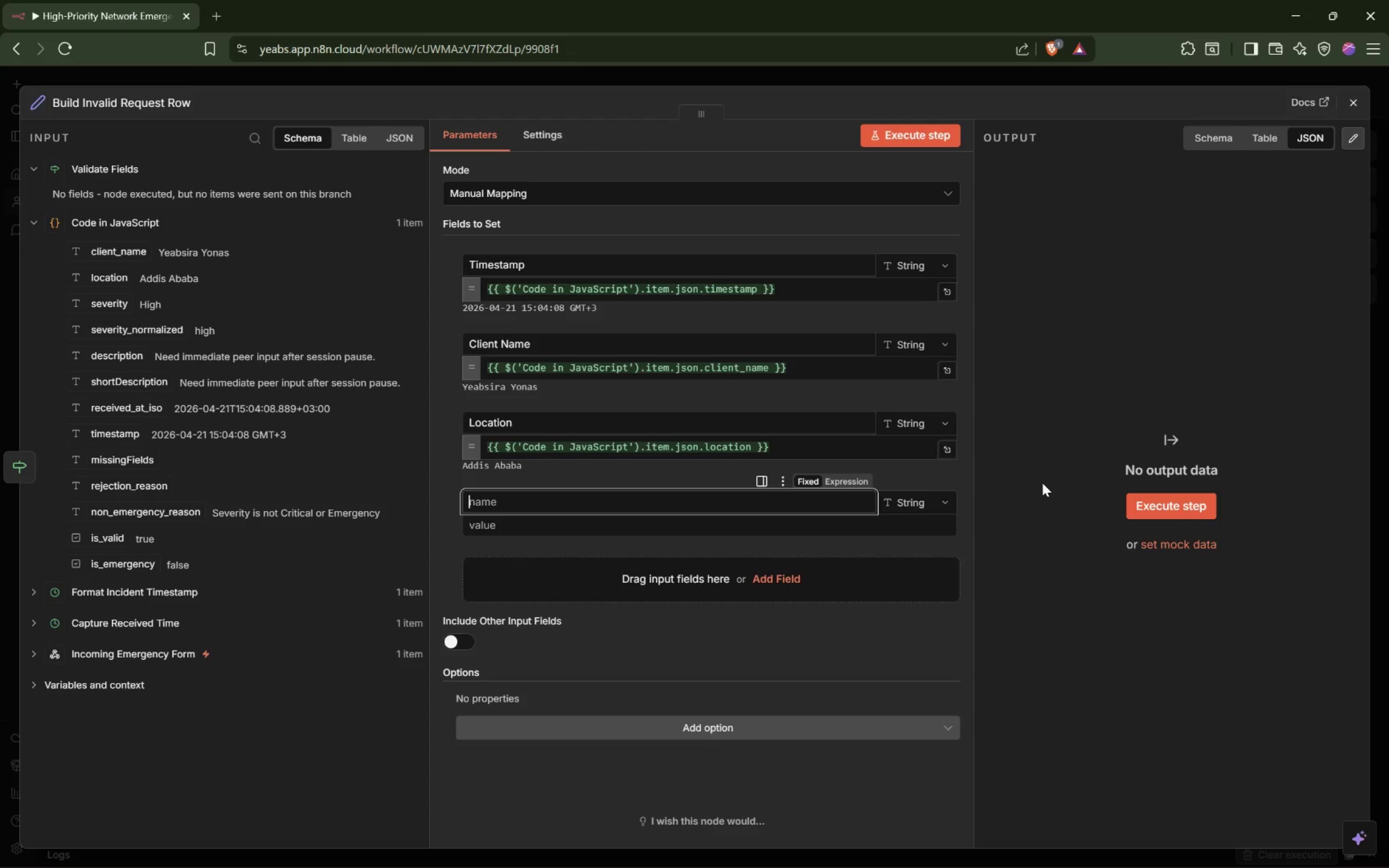 
type(Severity)
 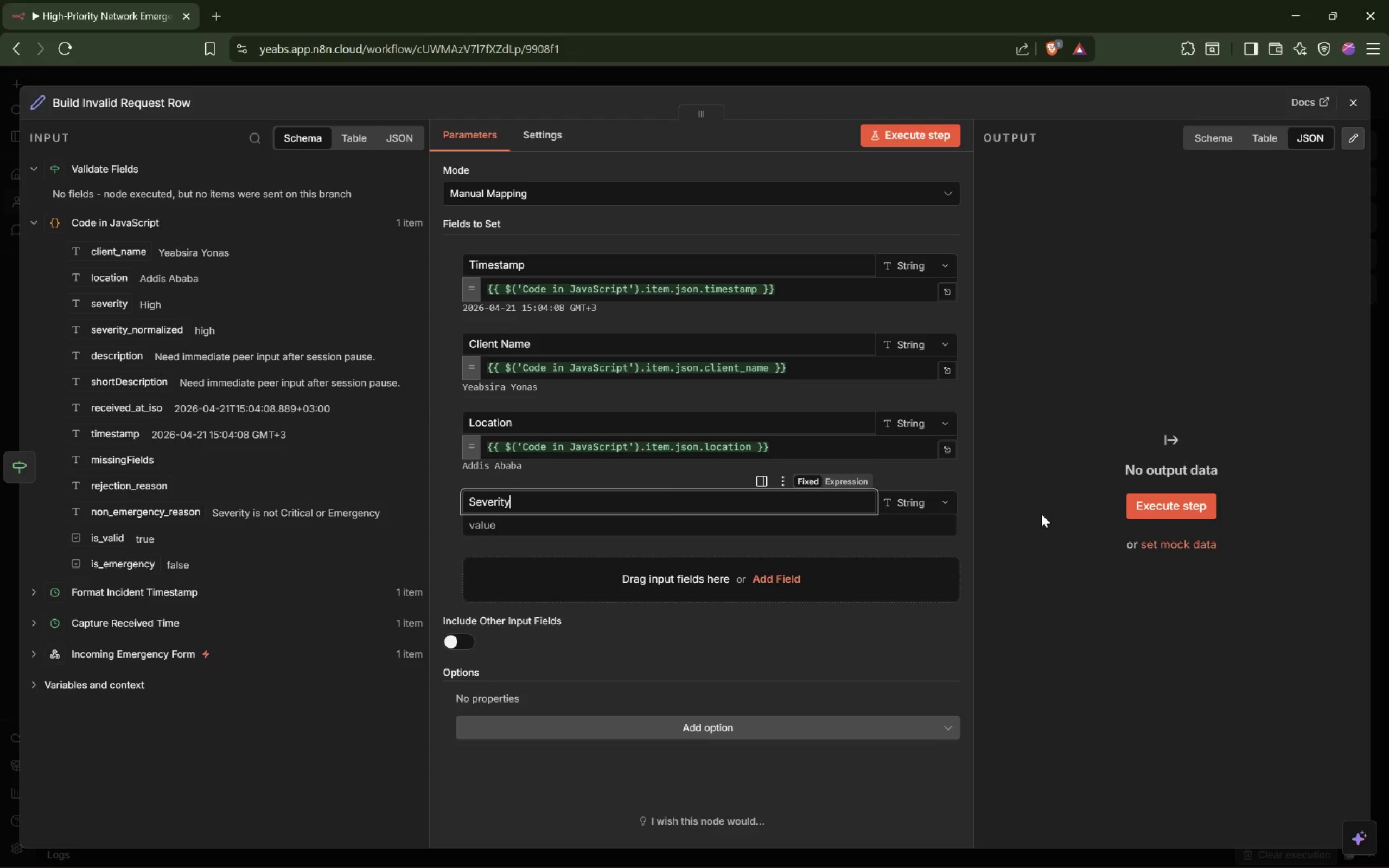 
wait(9.52)
 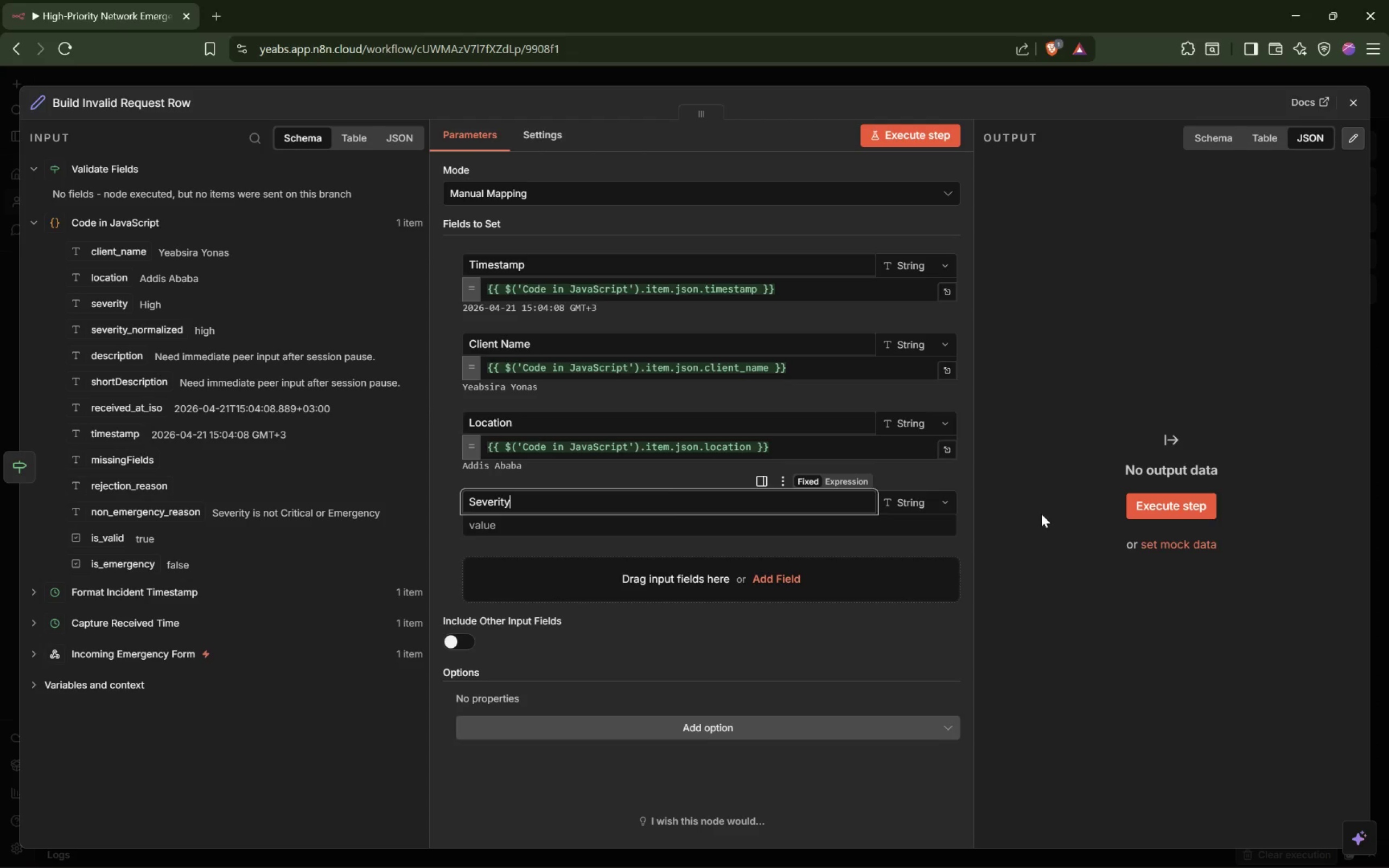 
left_click_drag(start_coordinate=[107, 307], to_coordinate=[493, 531])
 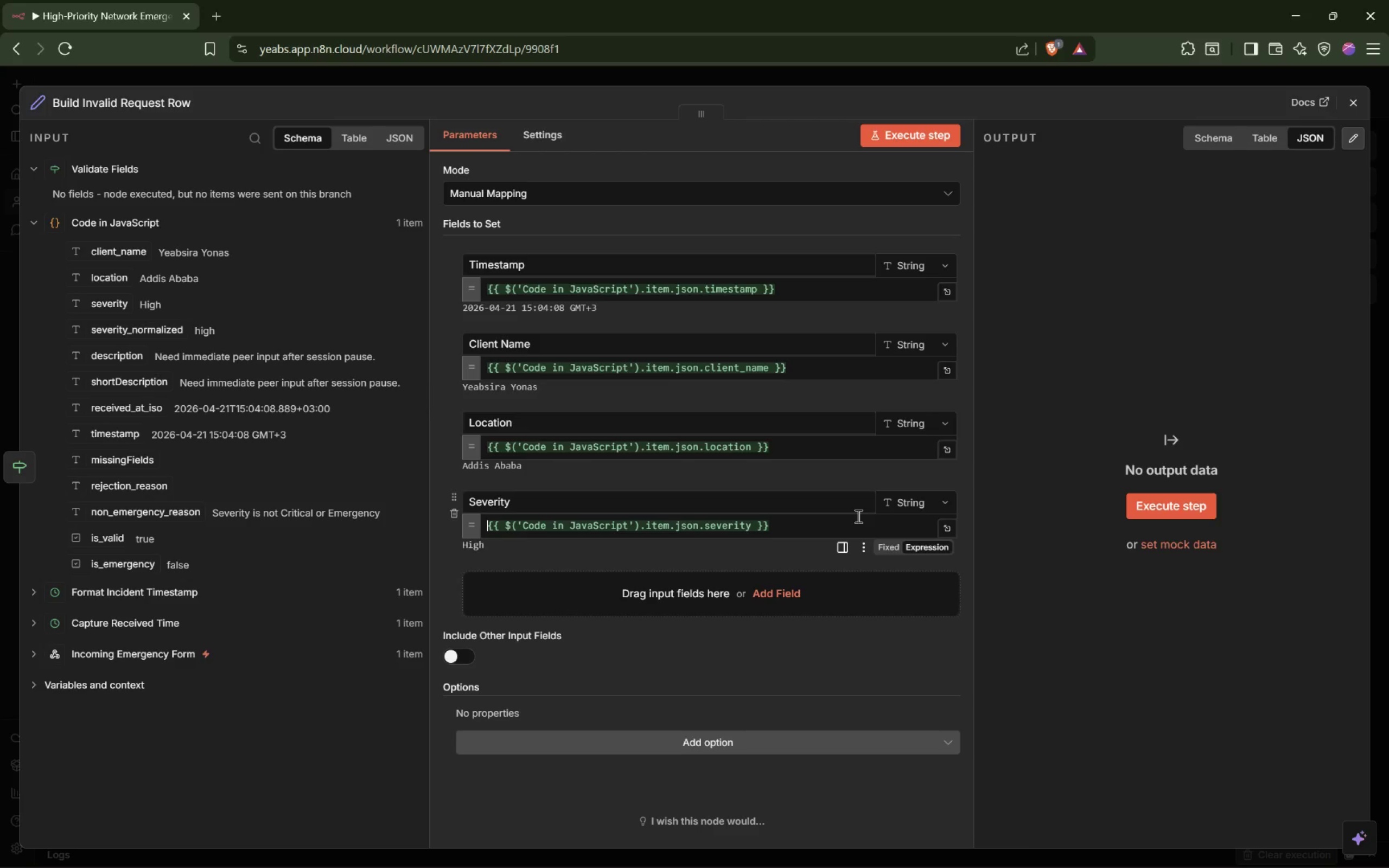 
wait(6.63)
 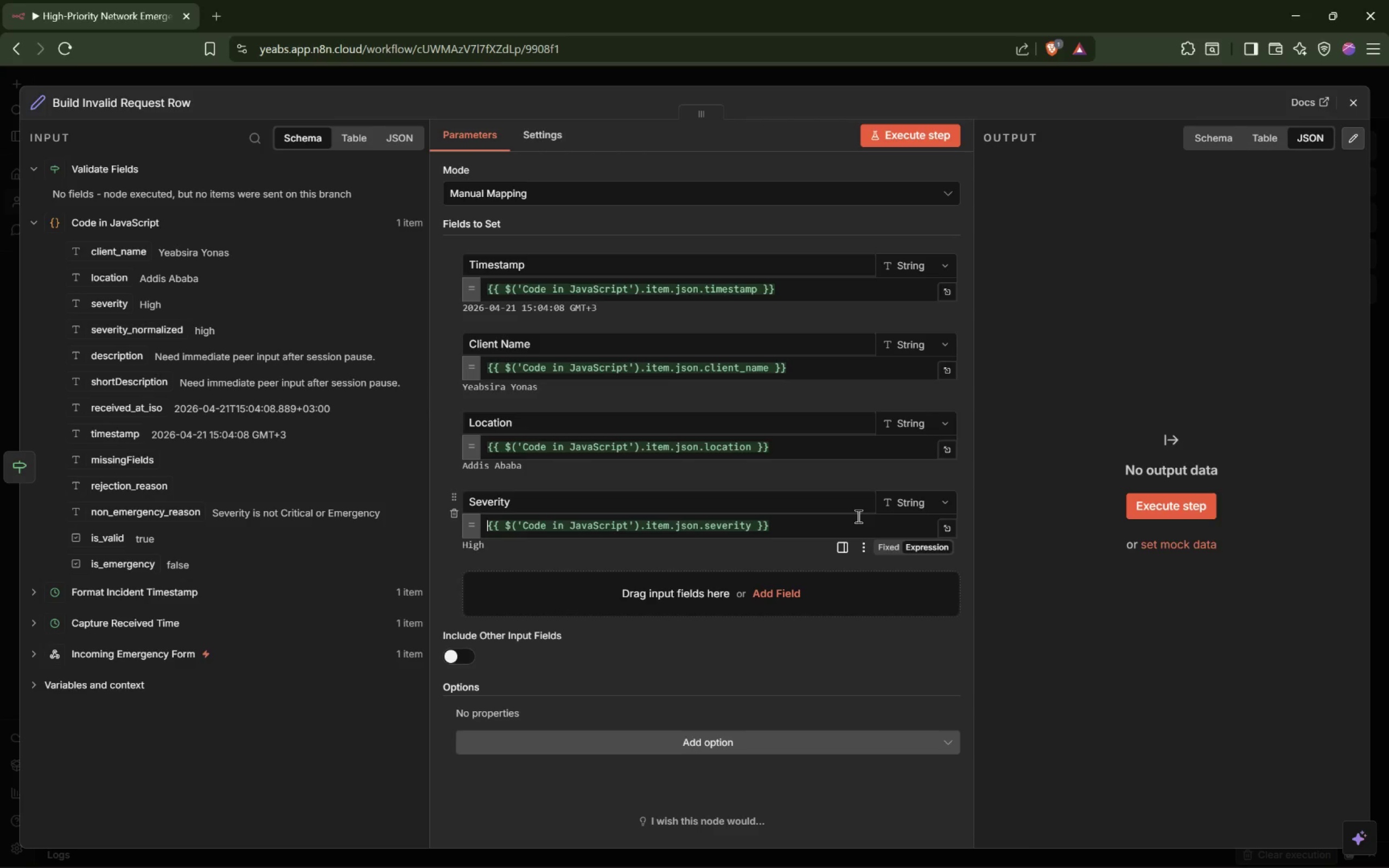 
left_click_drag(start_coordinate=[768, 590], to_coordinate=[768, 592])
 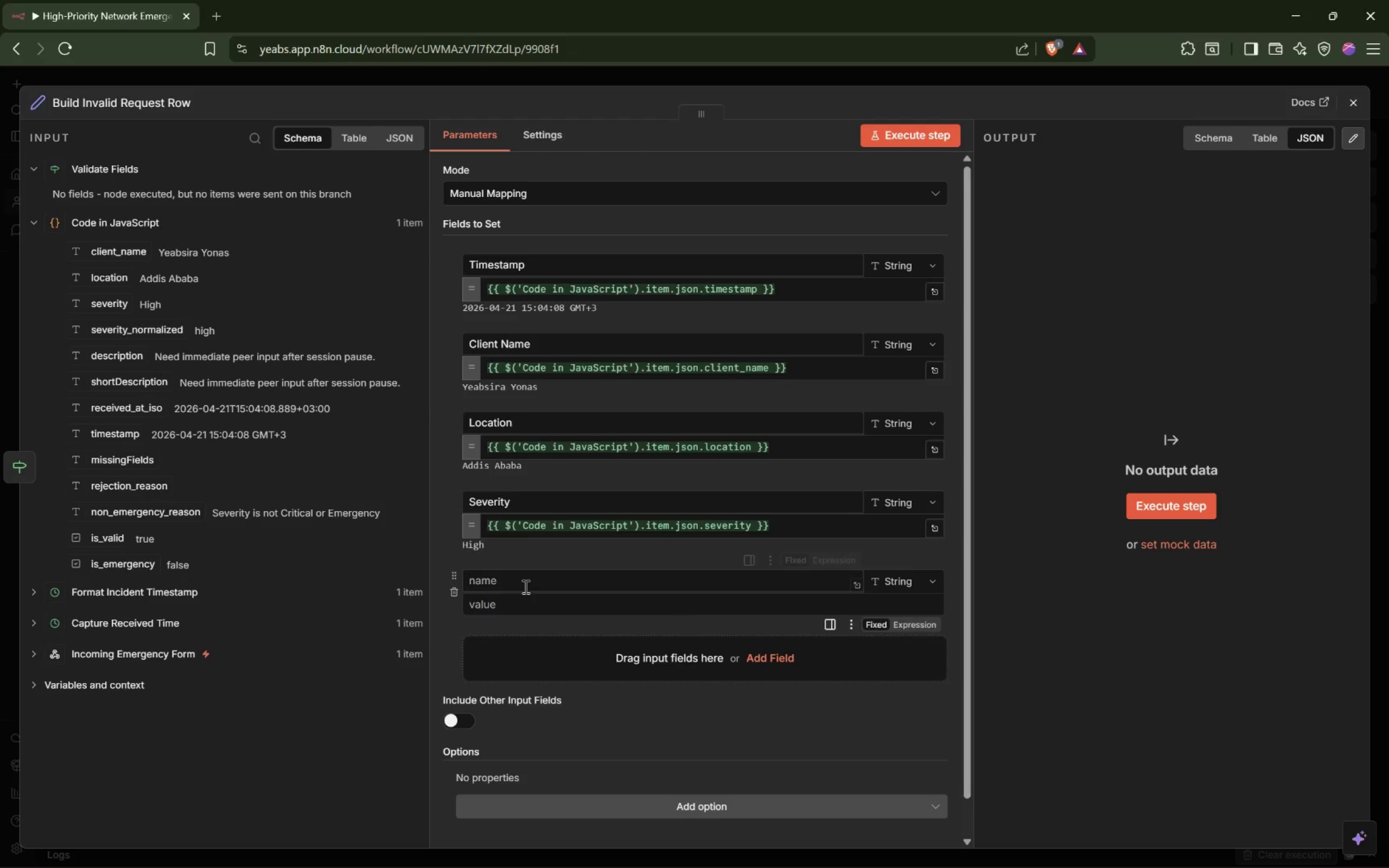 
left_click([527, 582])
 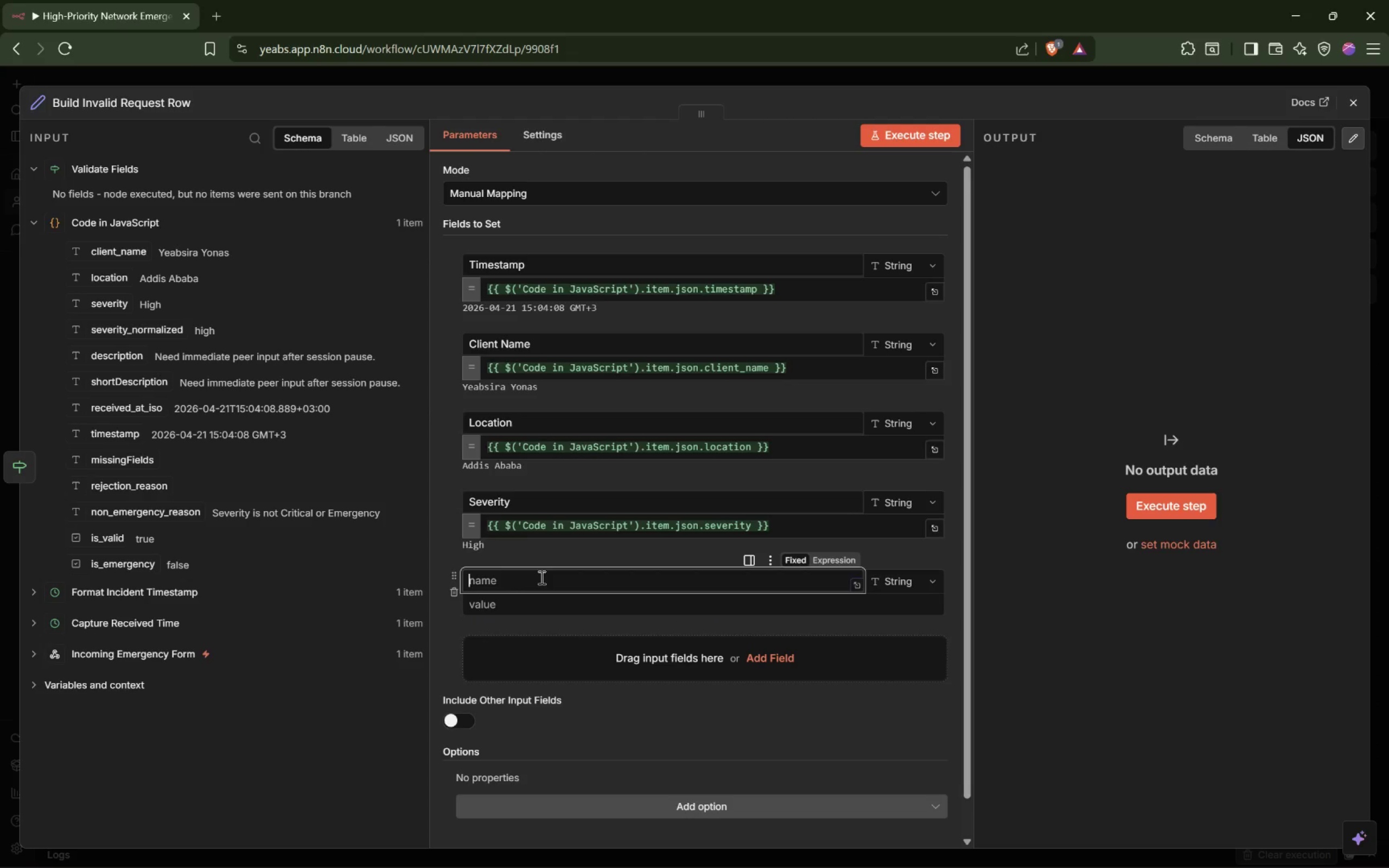 
type(Description)
 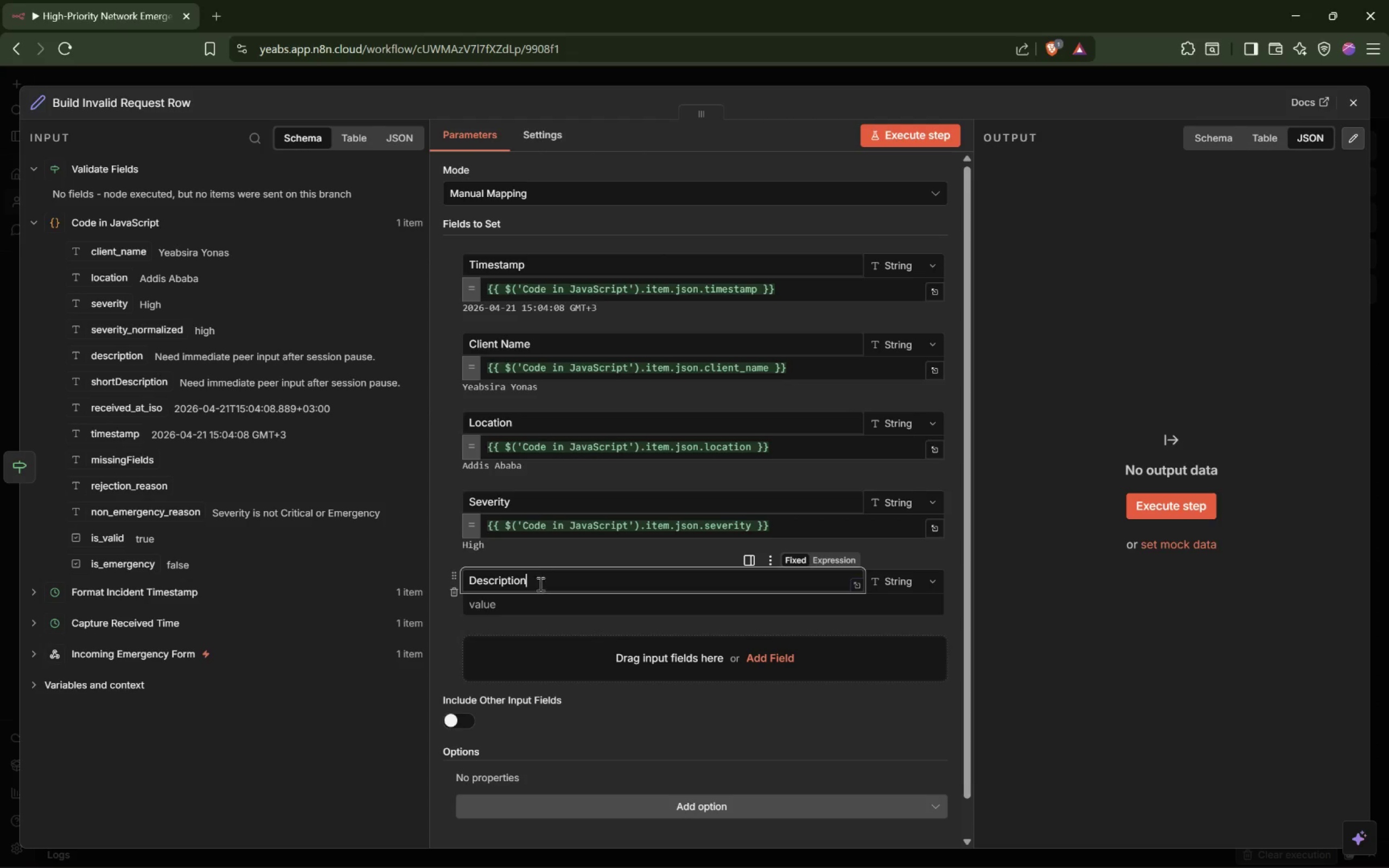 
left_click([547, 608])
 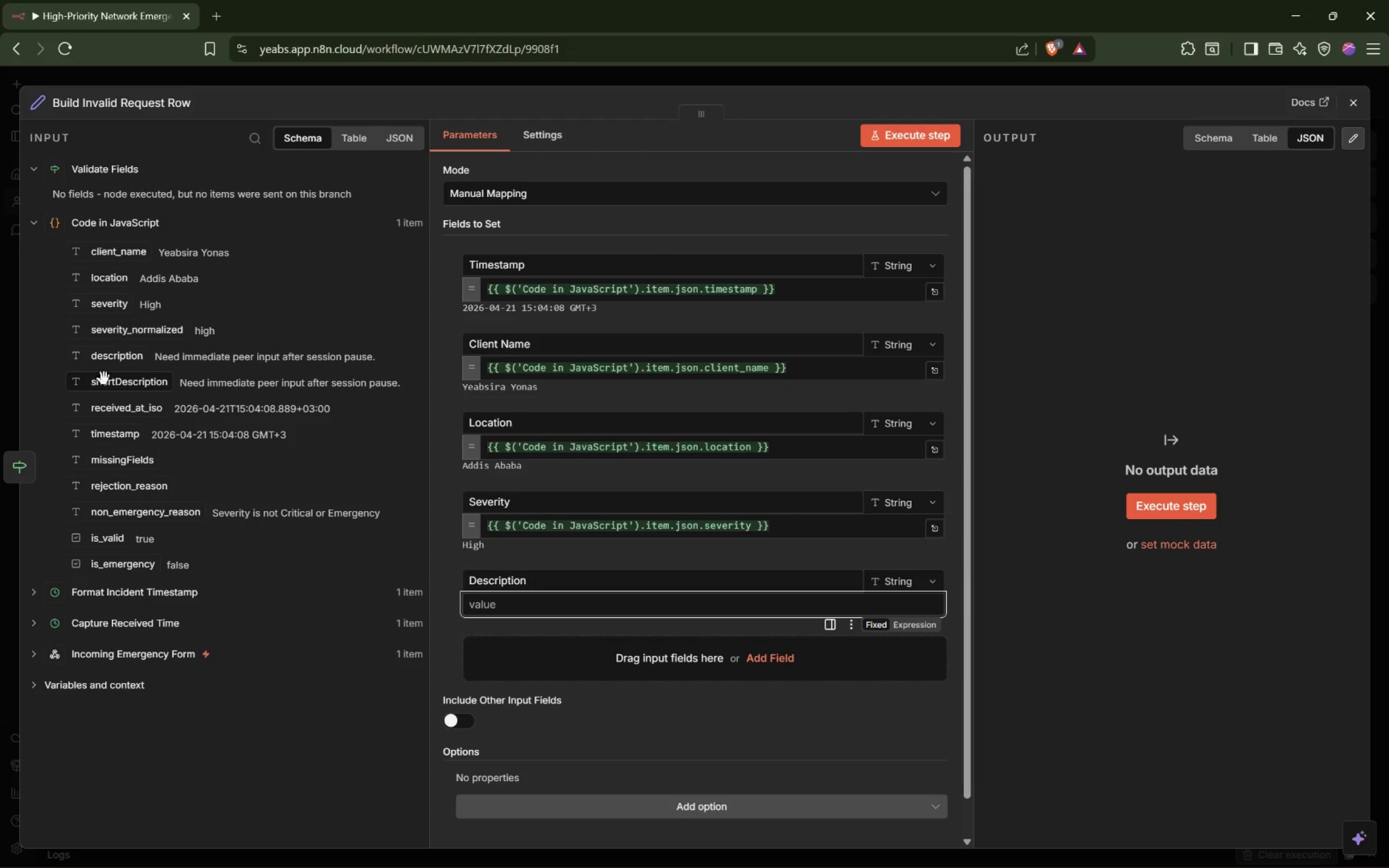 
left_click_drag(start_coordinate=[113, 360], to_coordinate=[547, 602])
 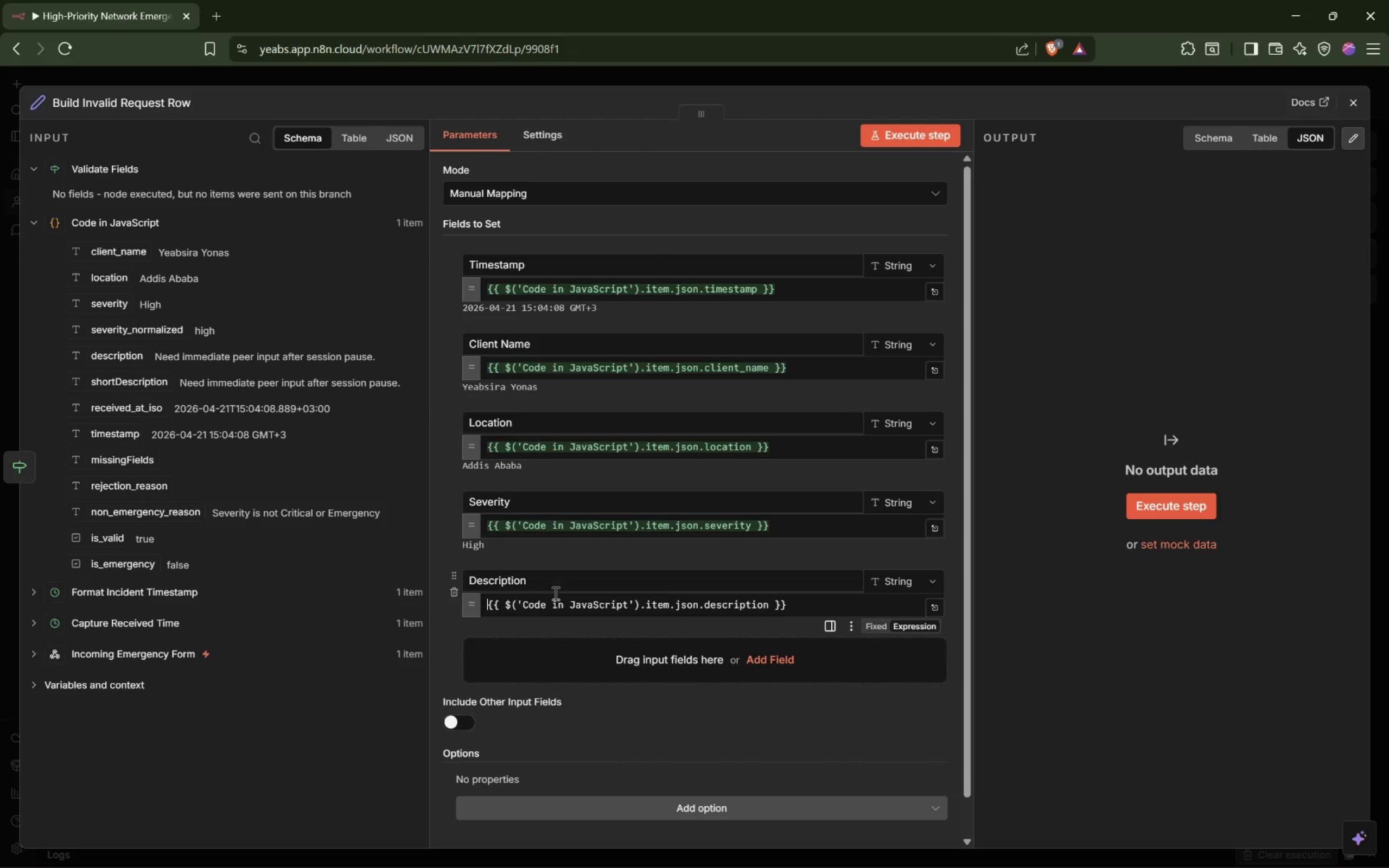 
mouse_move([593, 573])
 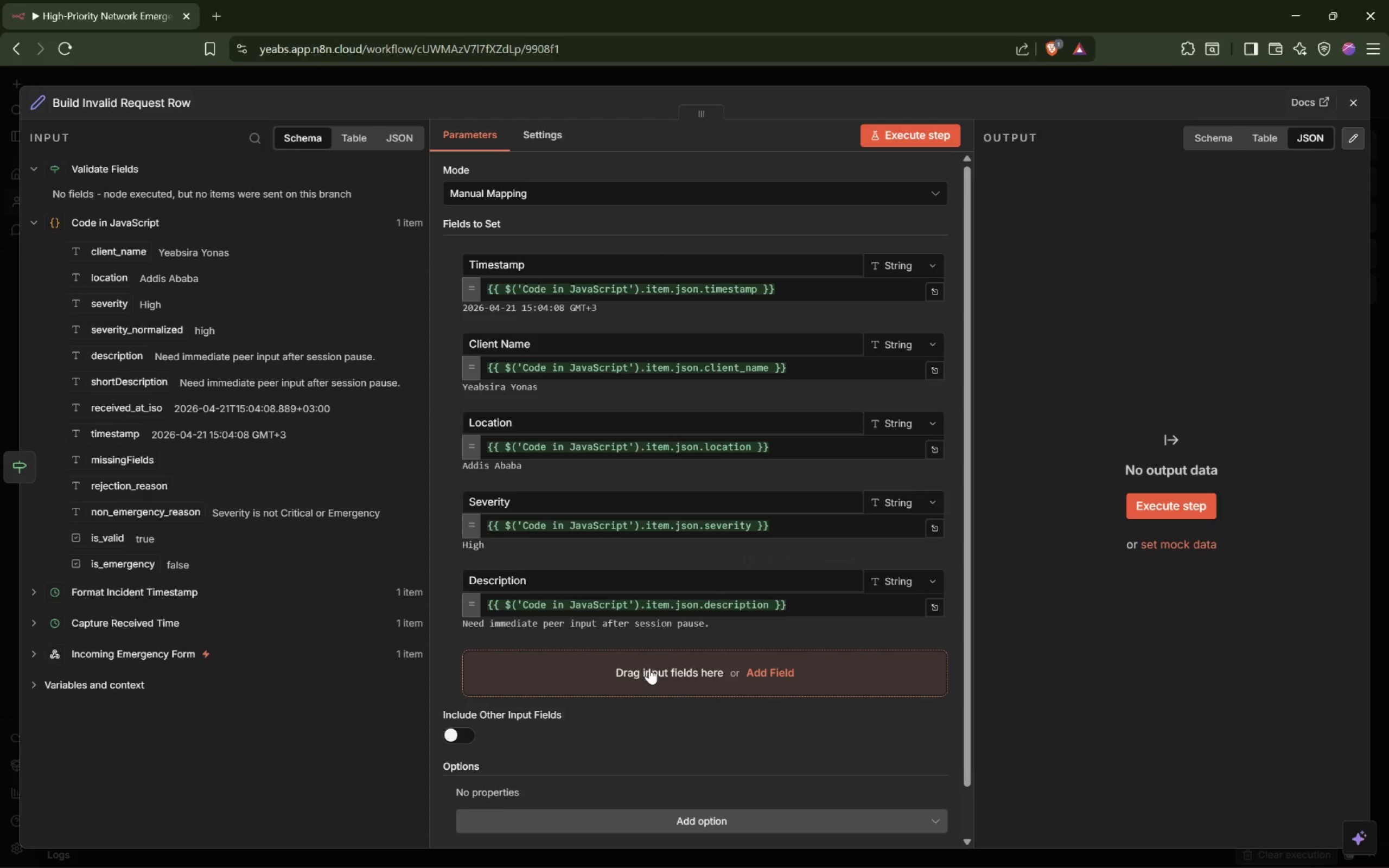 
left_click([650, 668])
 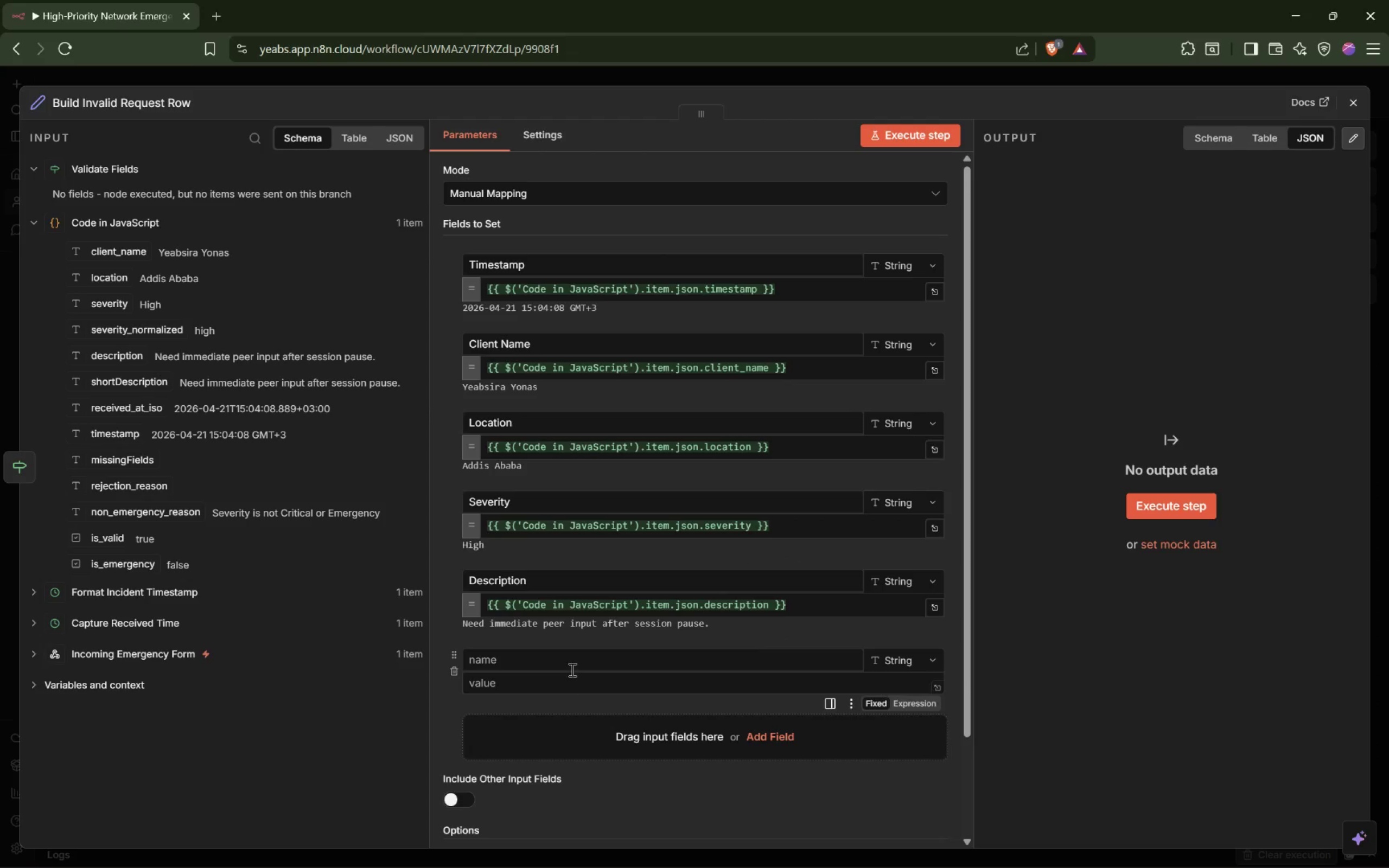 
left_click([576, 663])
 